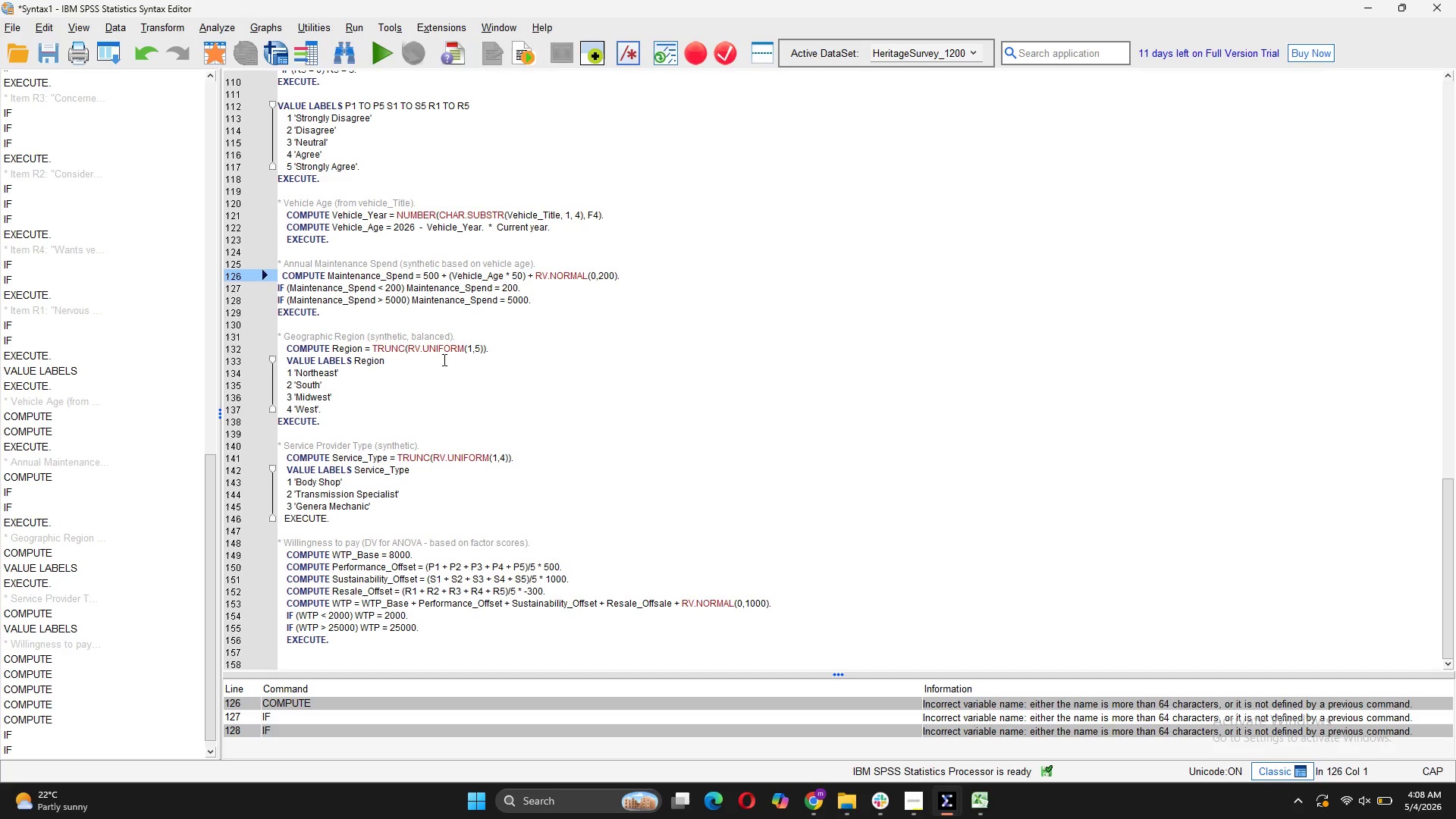 
wait(5.23)
 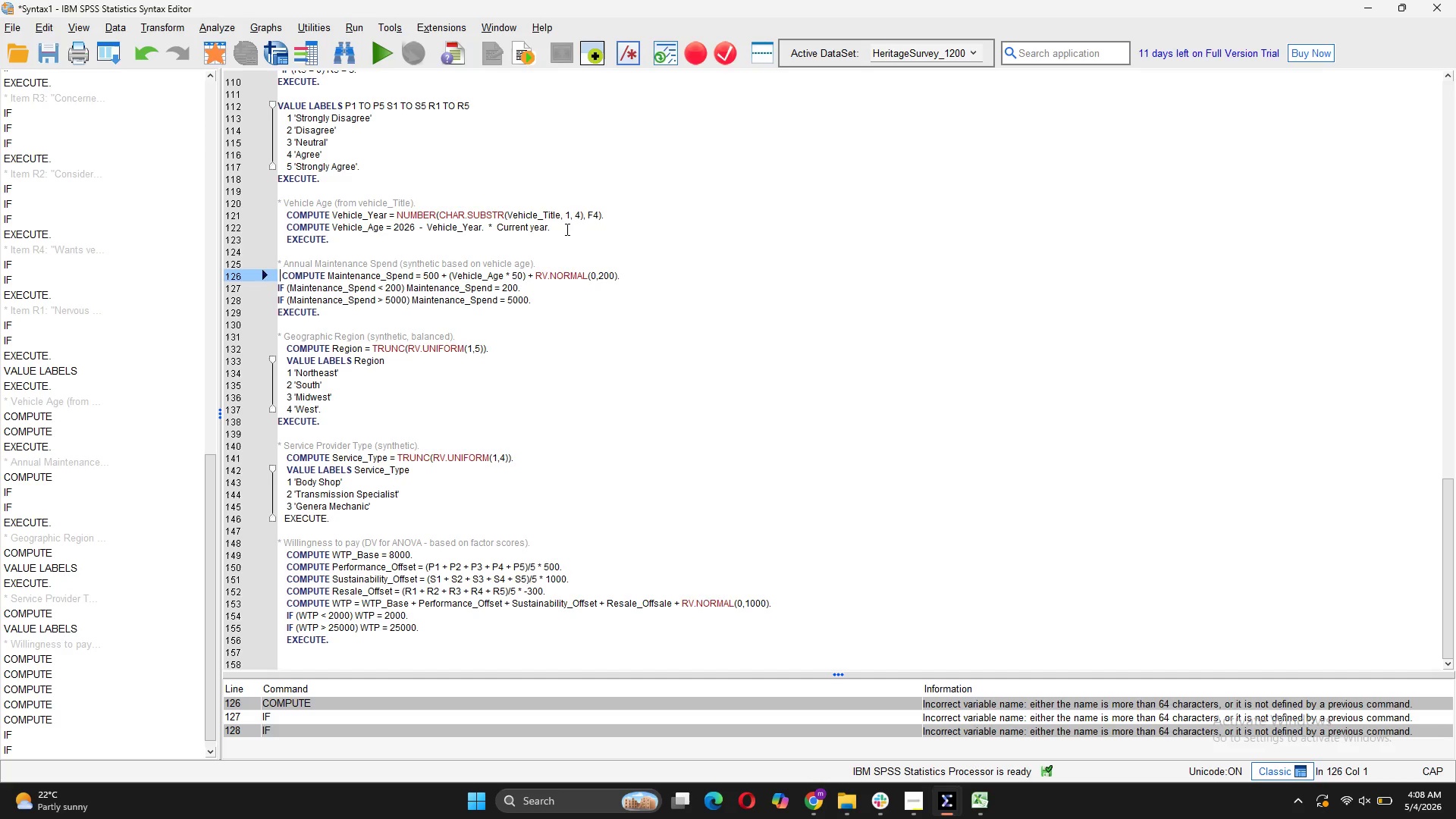 
key(ArrowRight)
 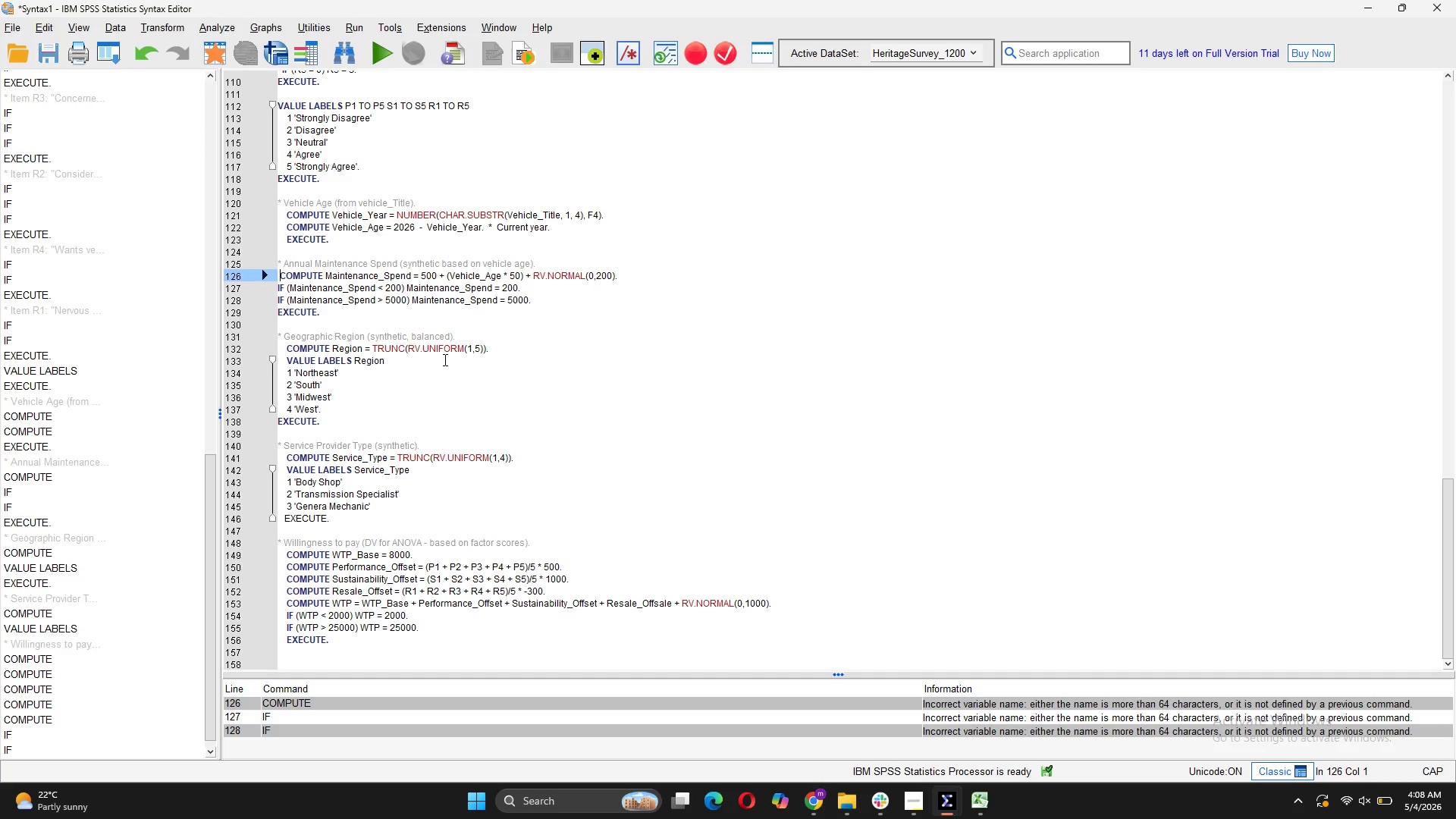 
key(Backspace)
 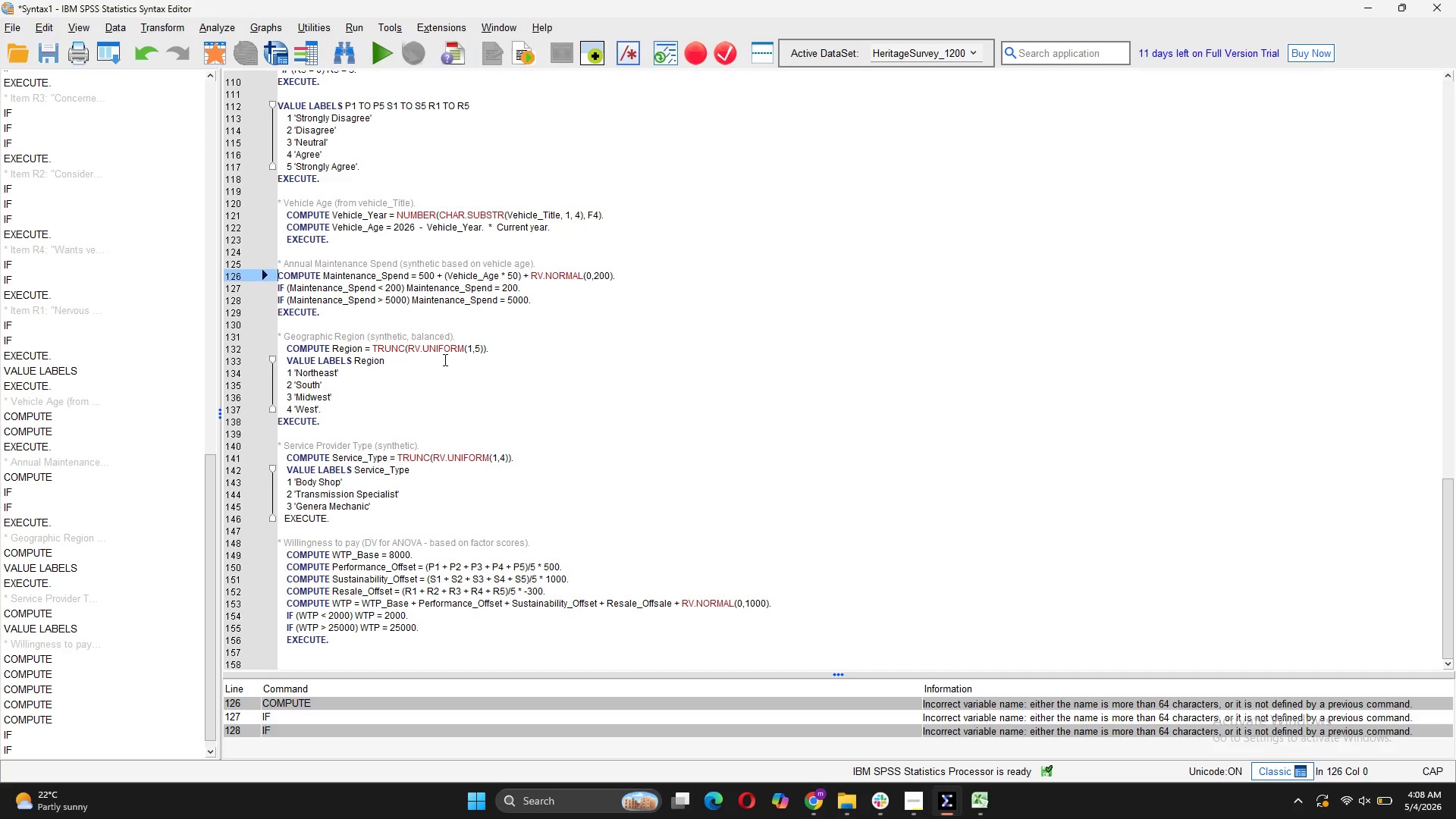 
key(Backspace)
 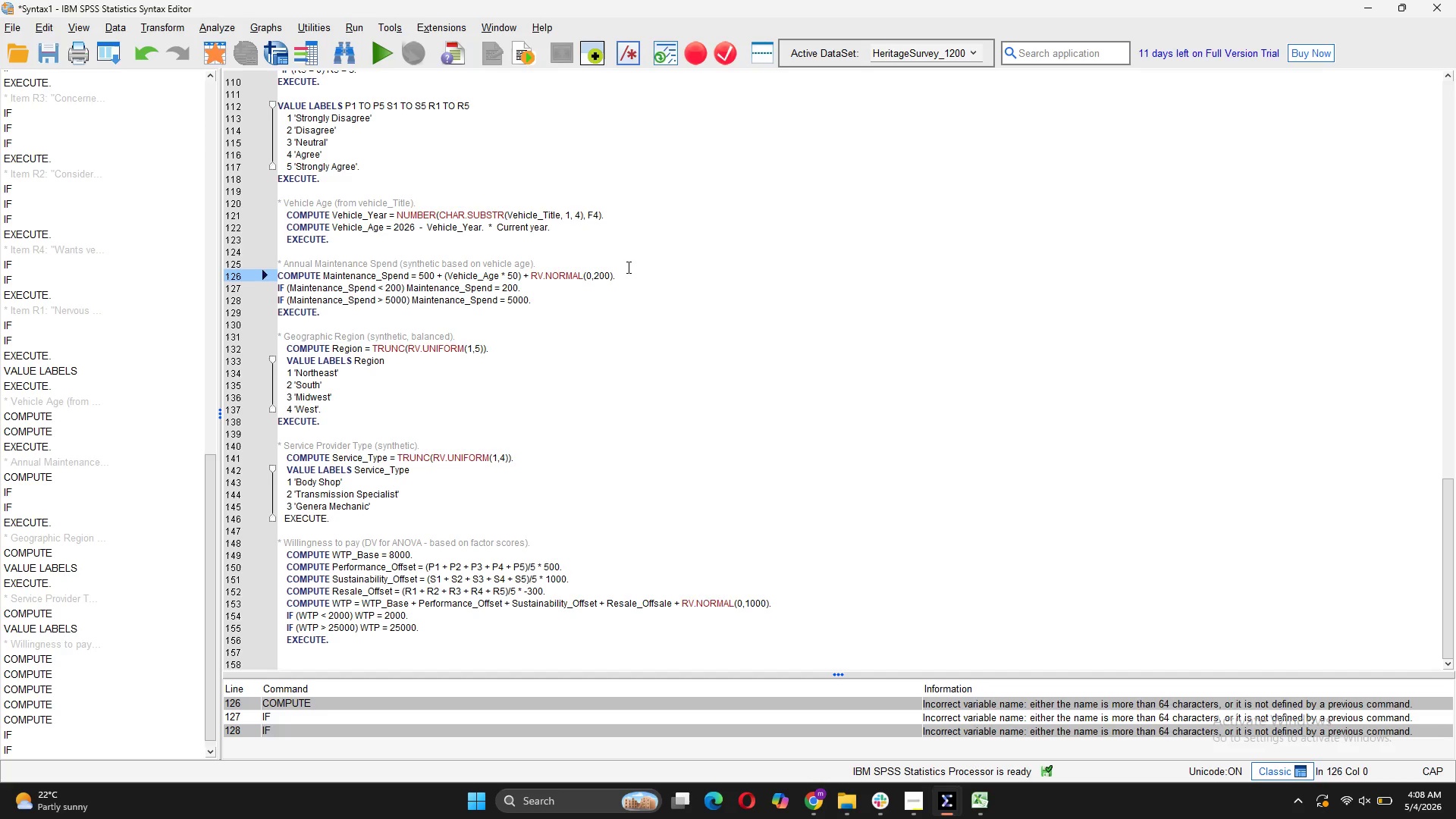 
wait(9.8)
 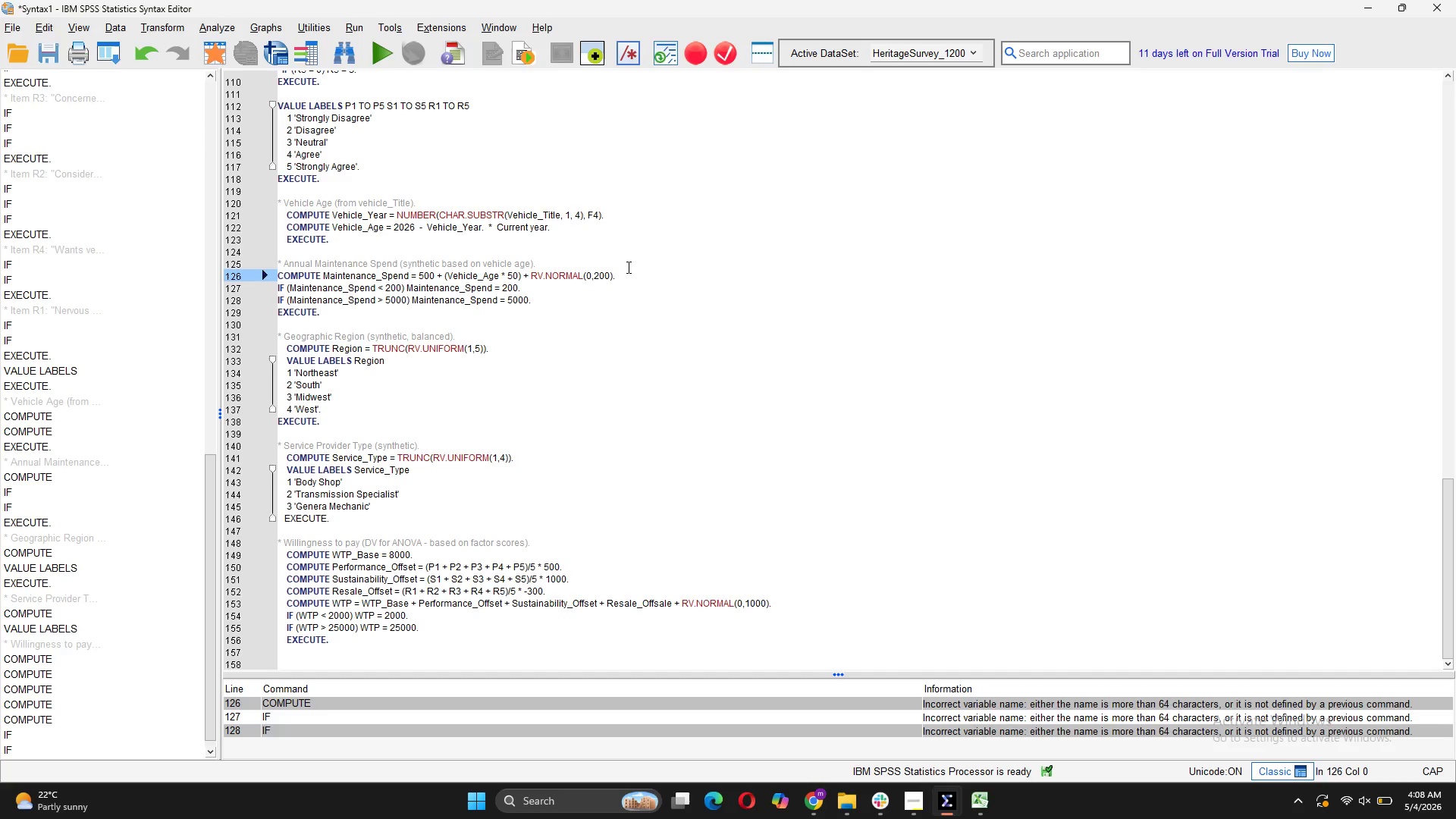 
left_click([331, 314])
 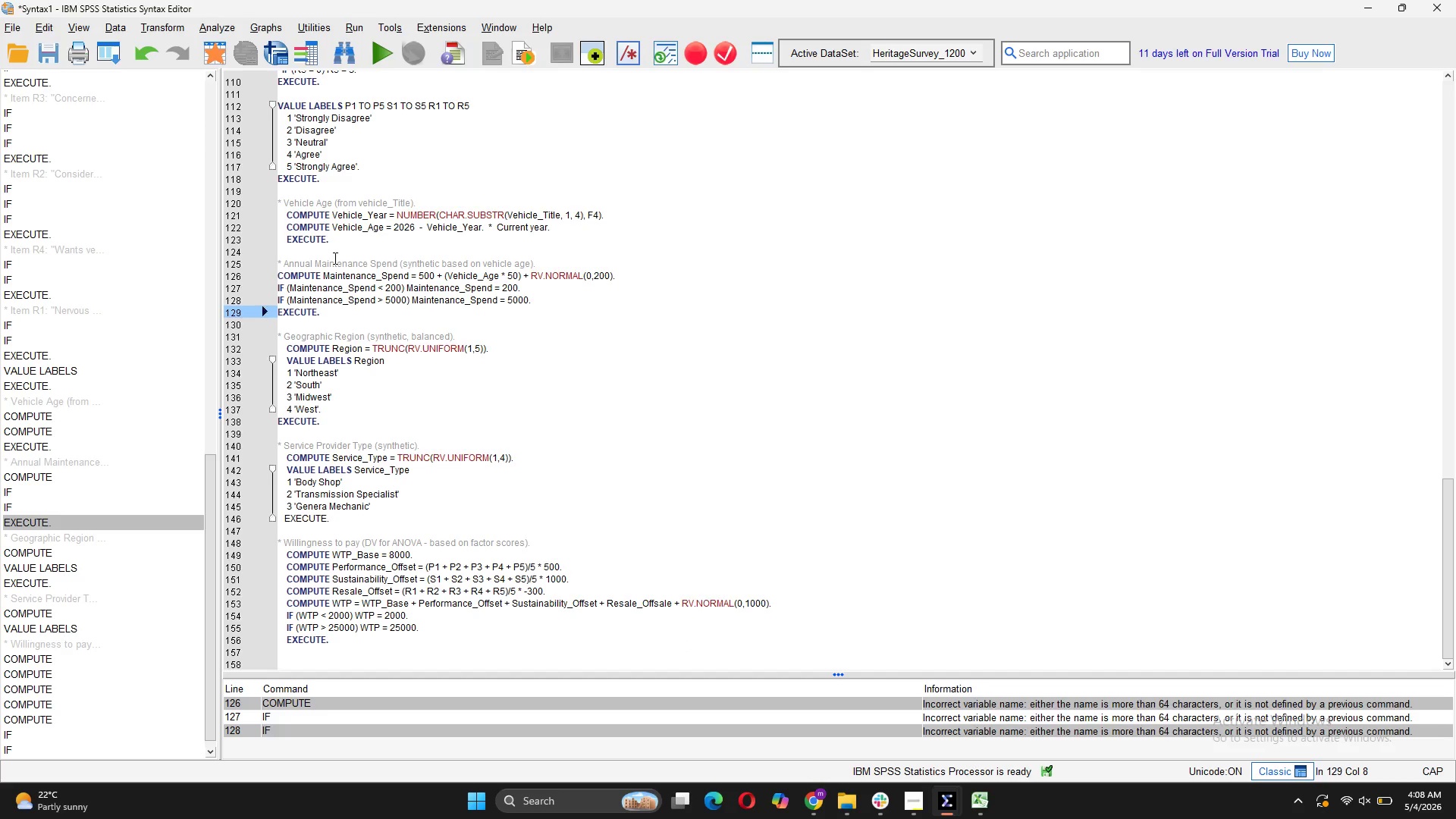 
wait(13.92)
 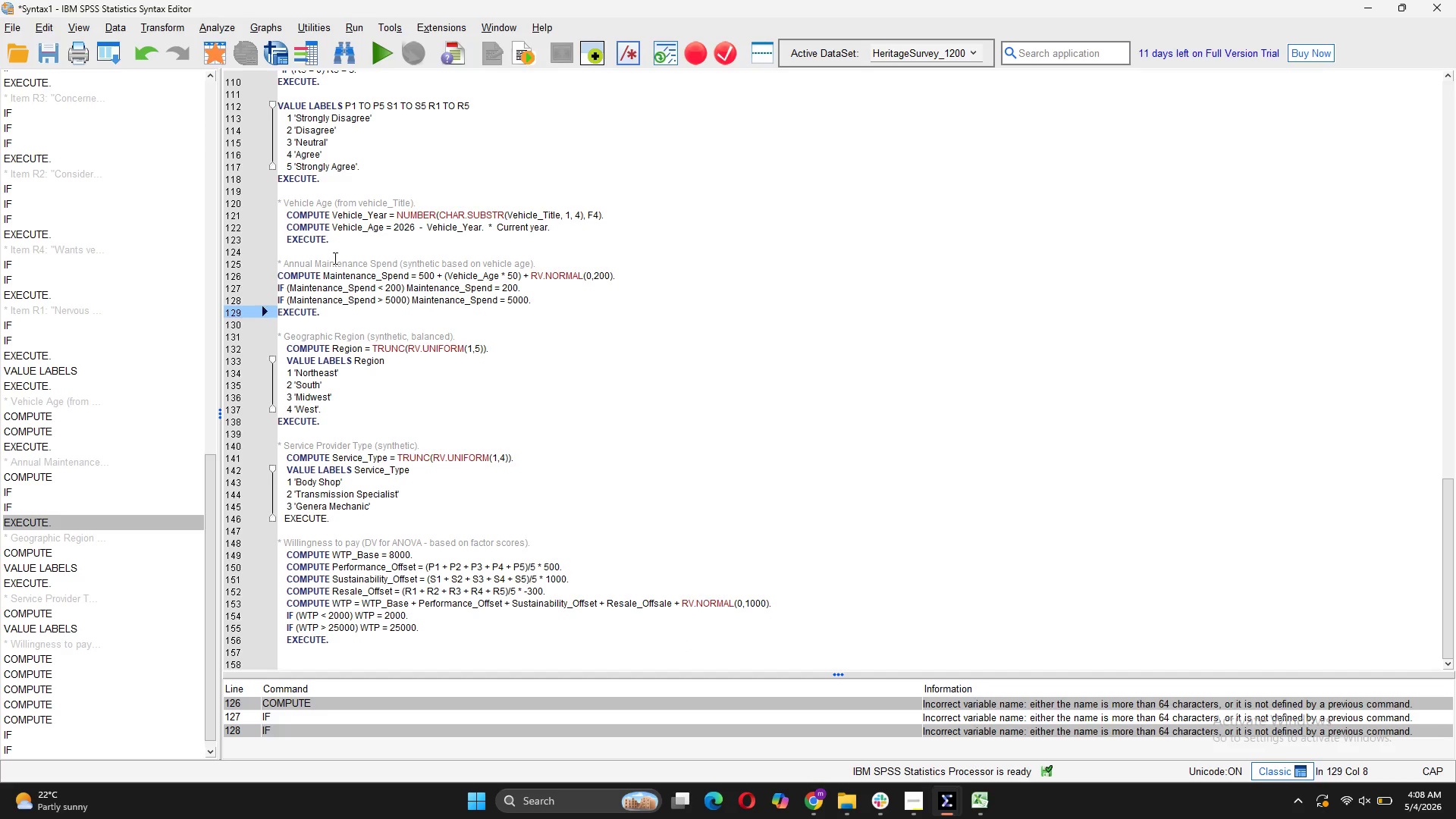 
left_click([410, 277])
 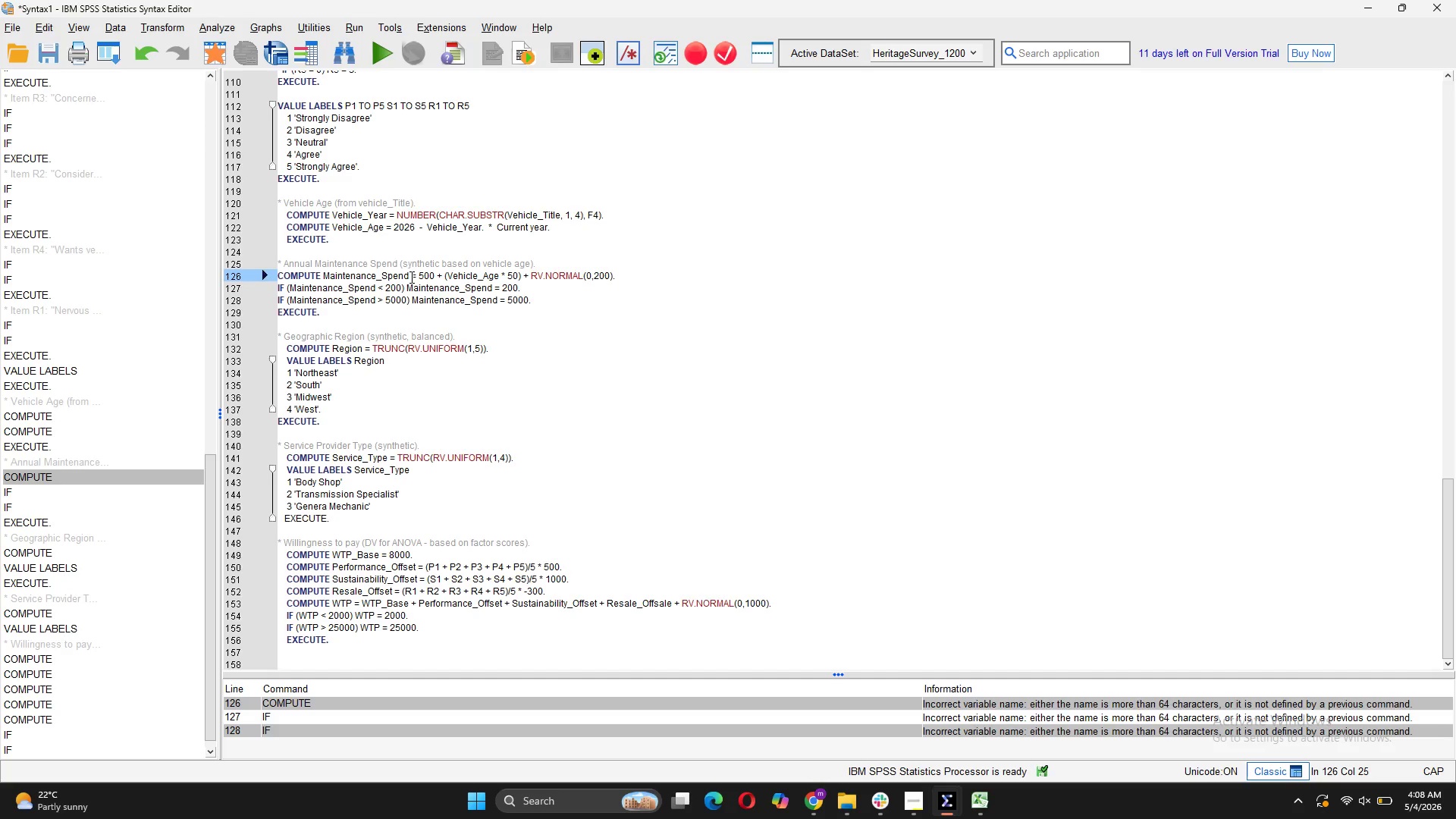 
key(ArrowRight)
 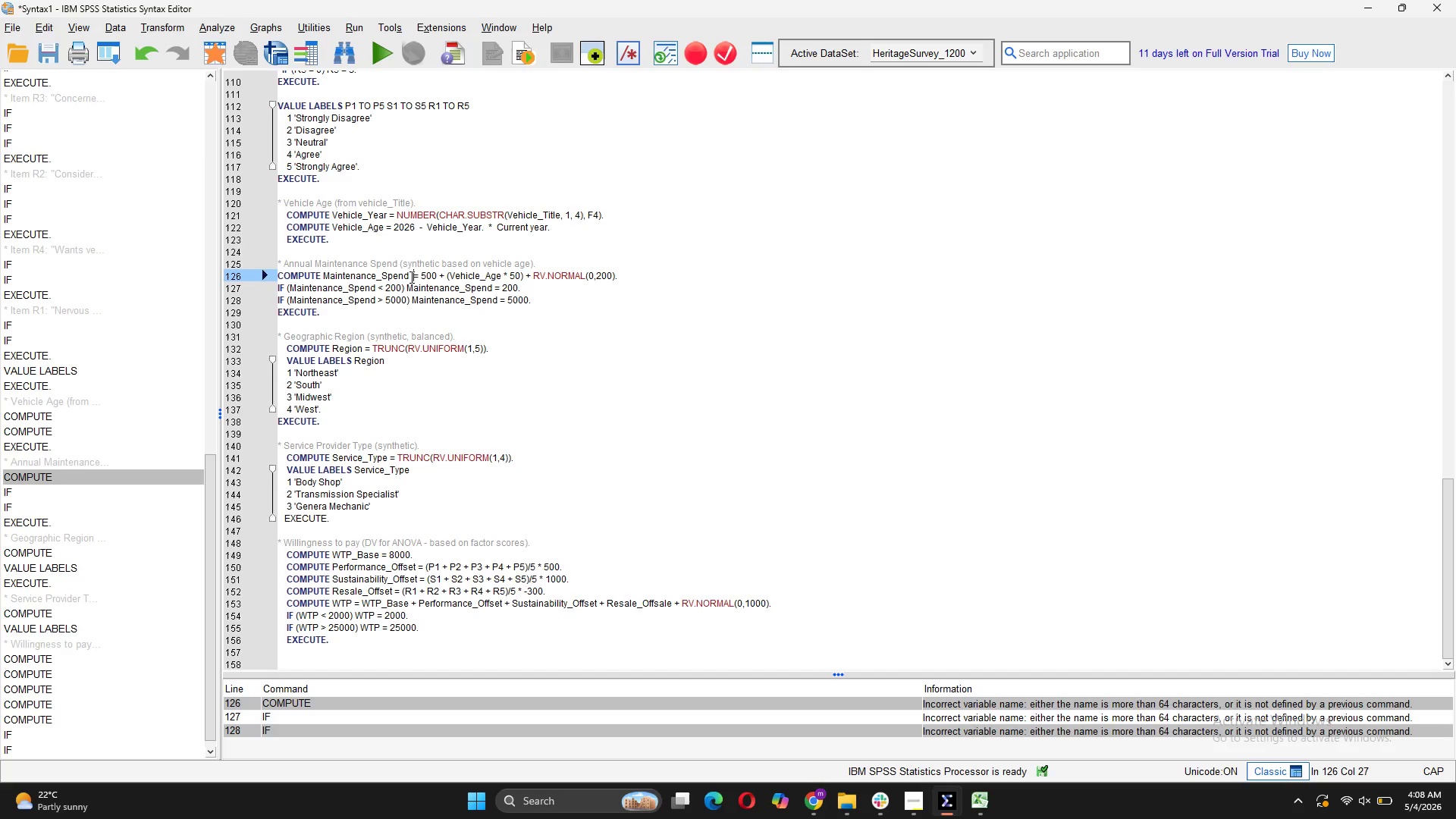 
key(Space)
 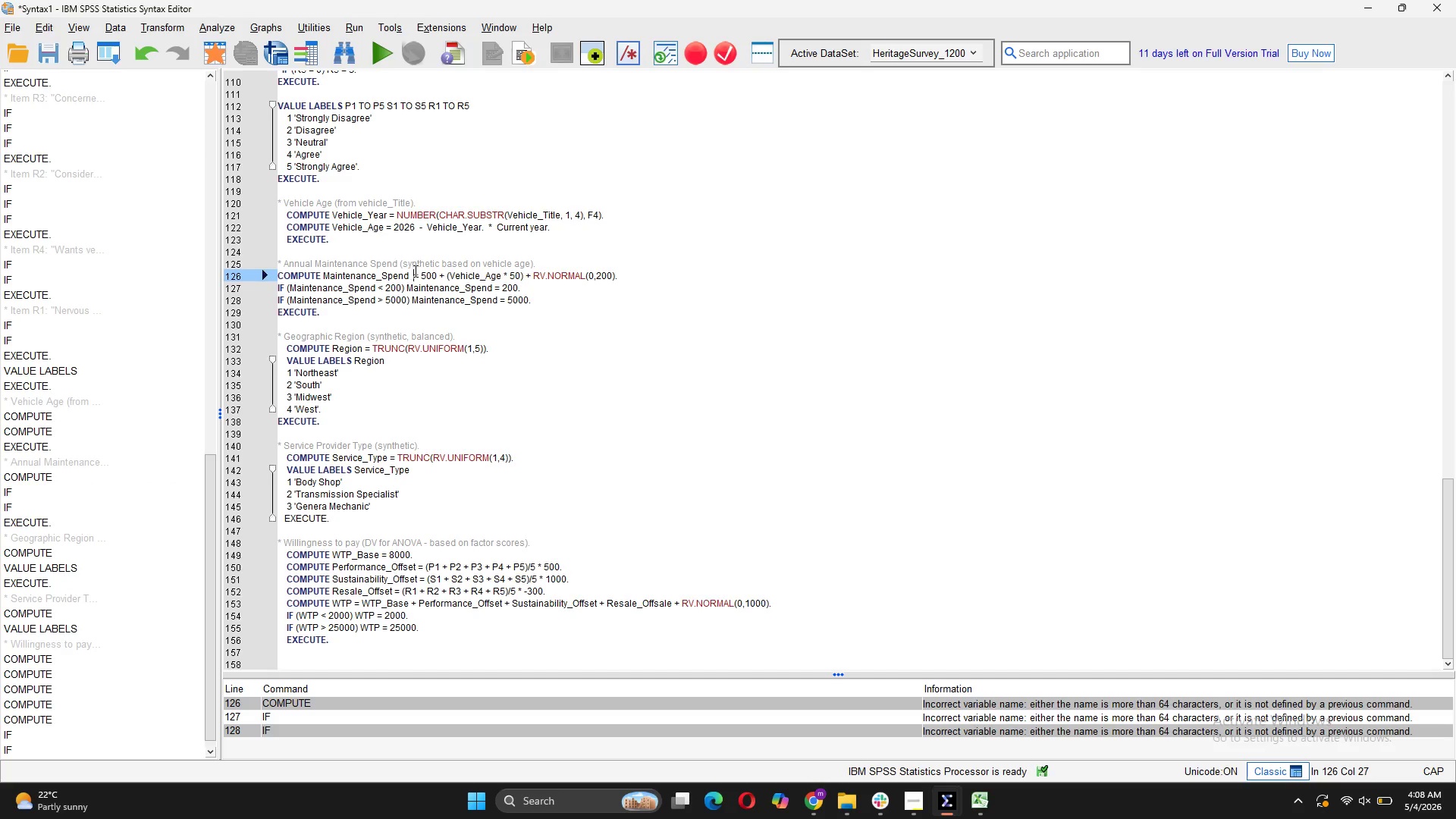 
left_click([419, 271])
 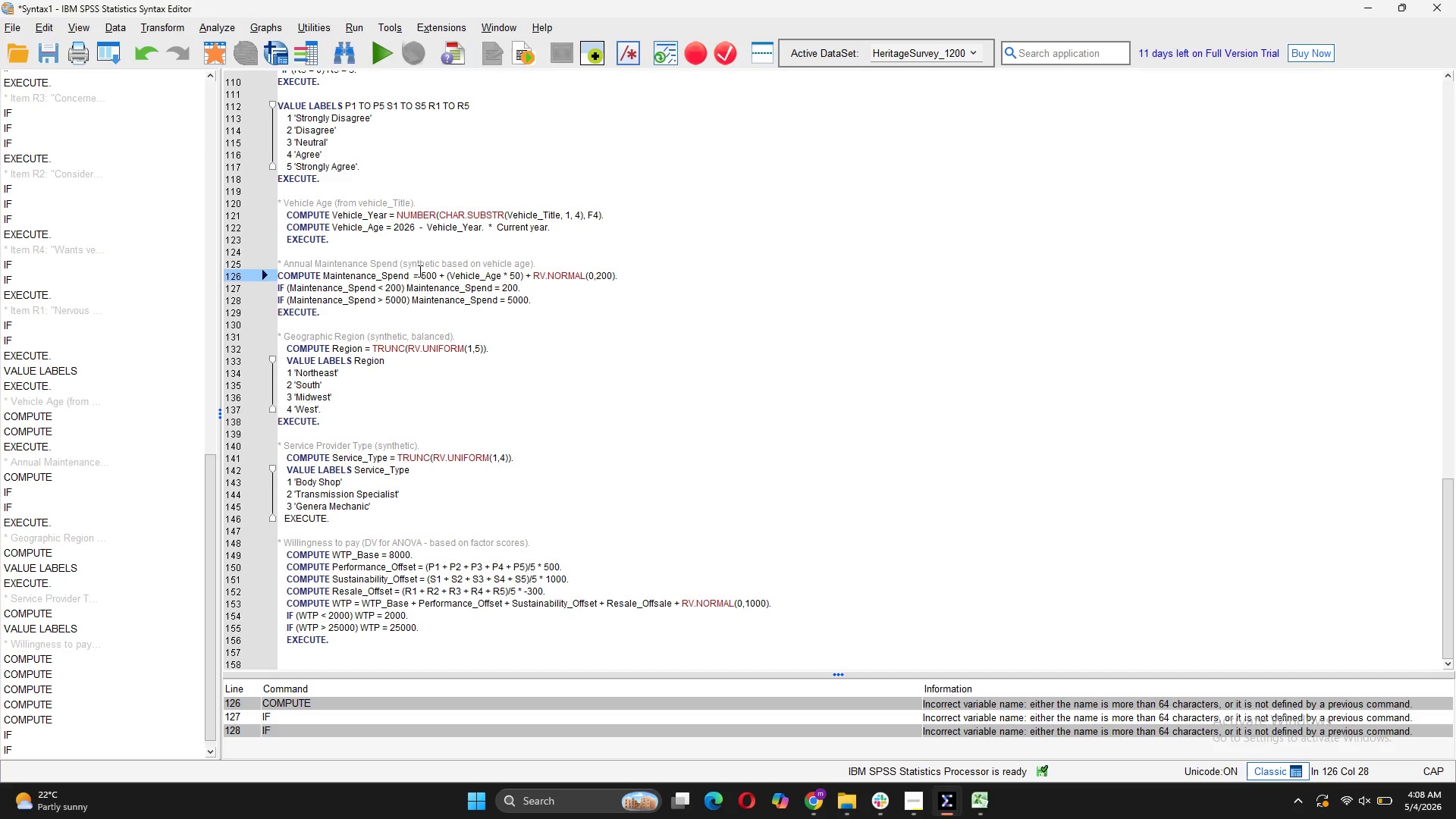 
key(Space)
 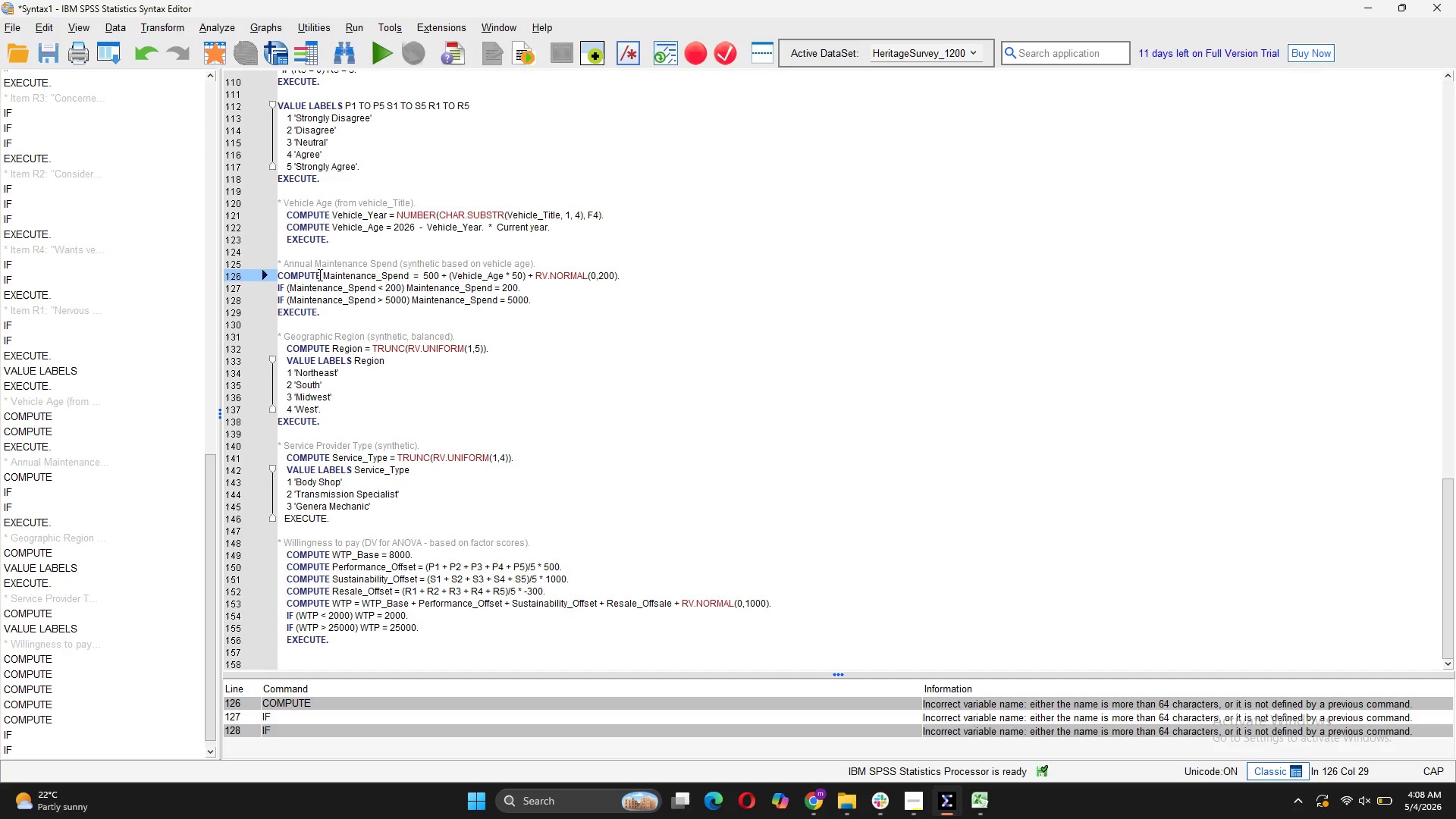 
left_click([322, 270])
 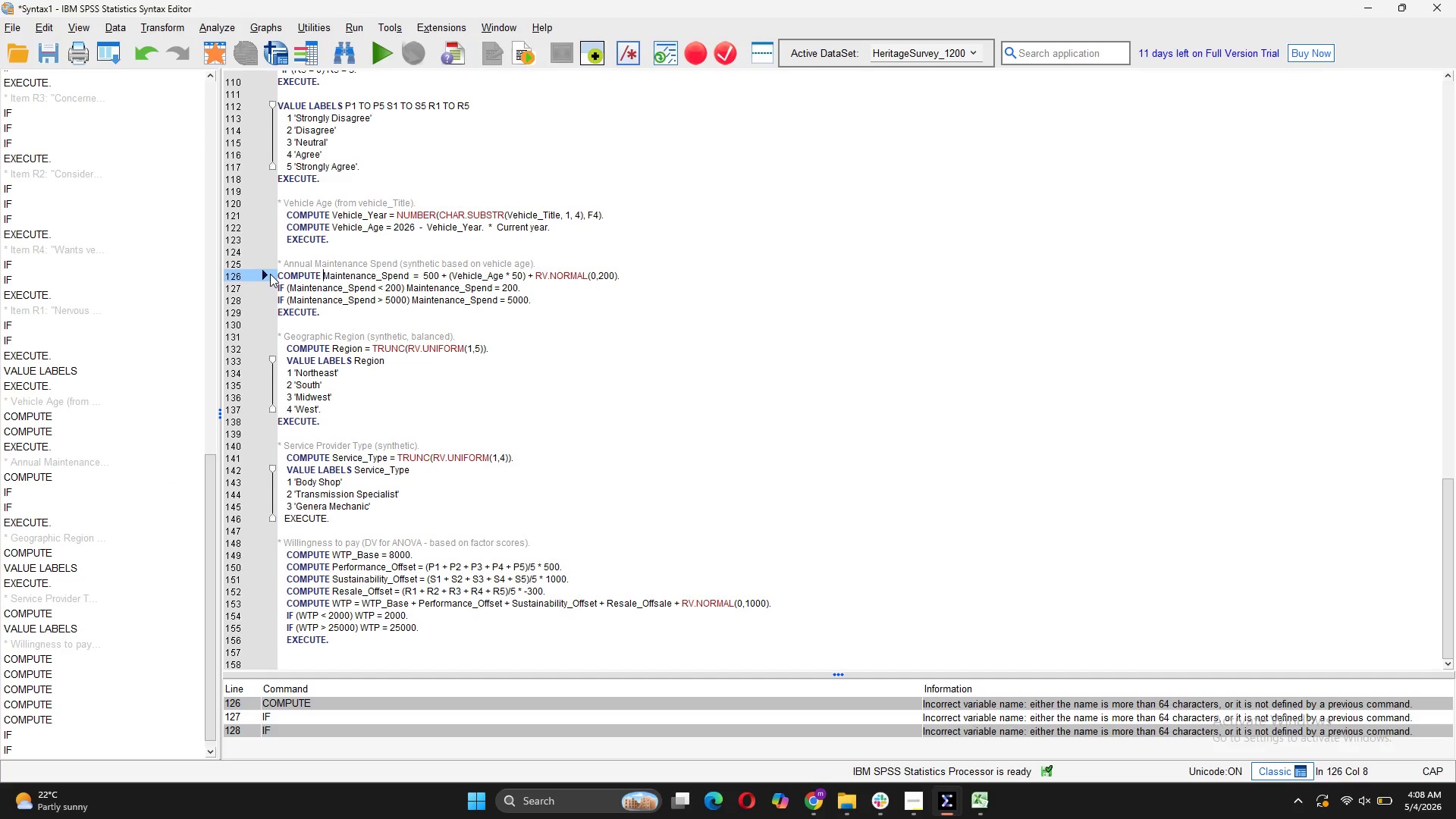 
left_click([387, 61])
 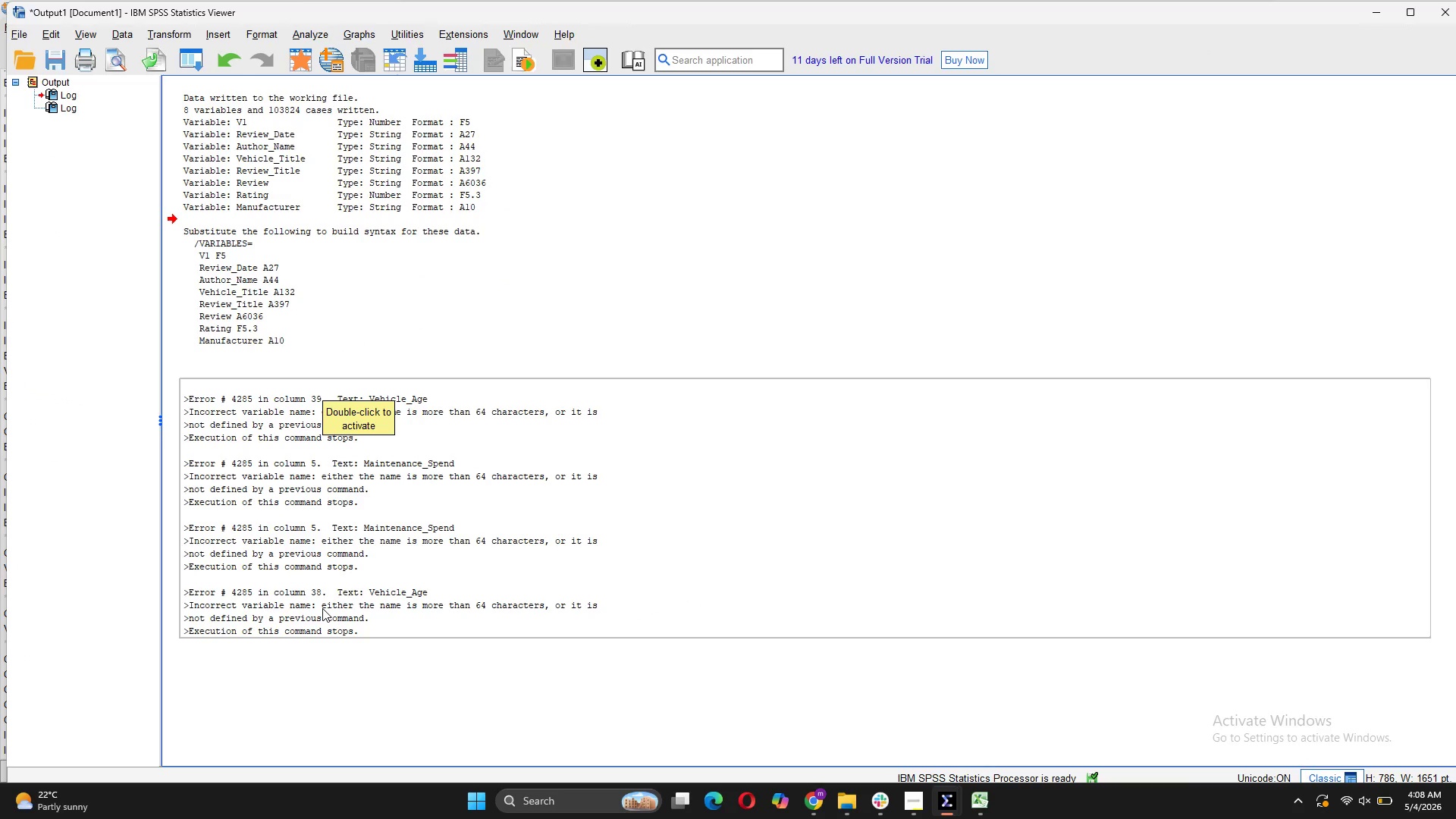 
right_click([318, 626])
 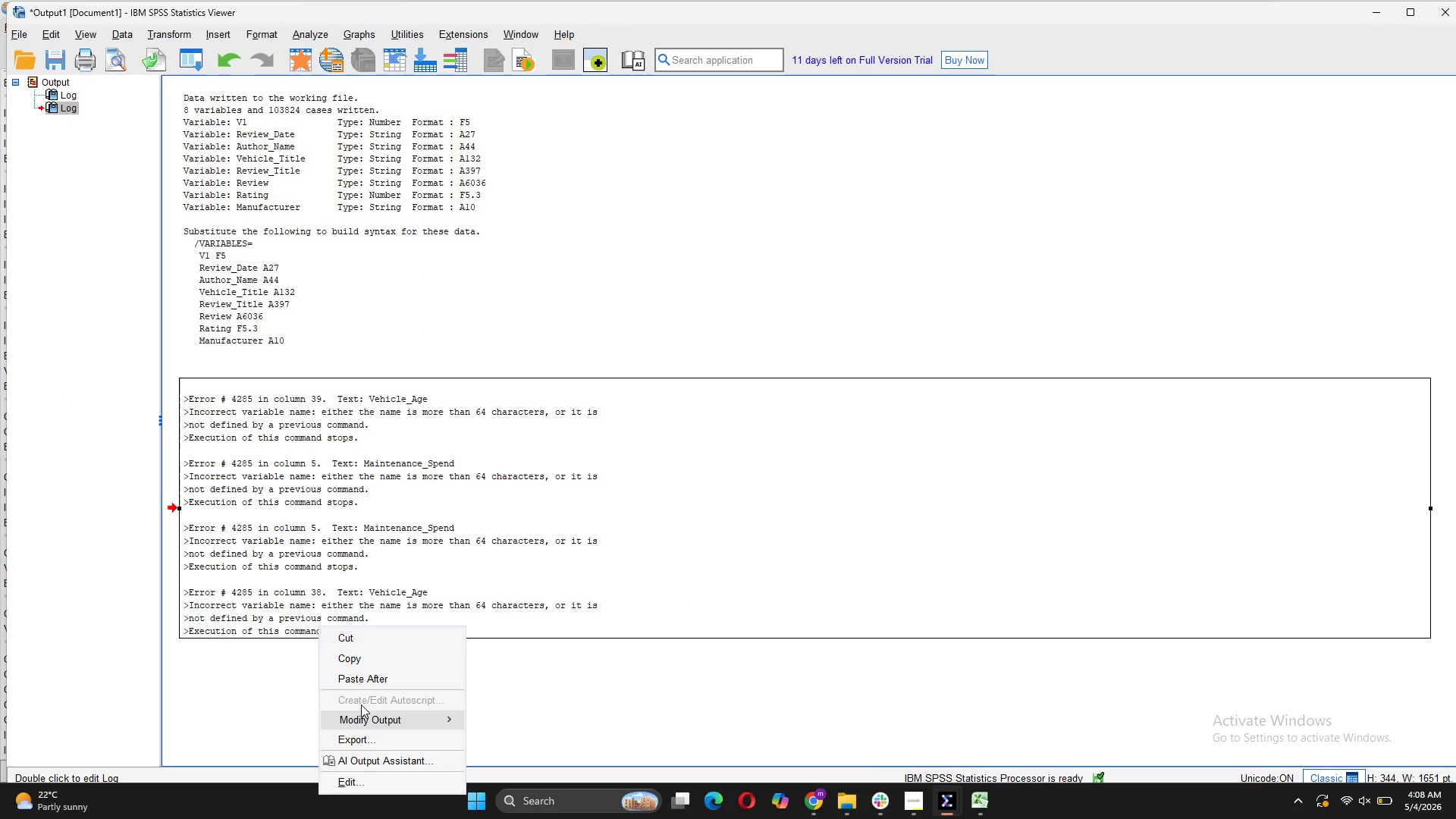 
left_click([362, 642])
 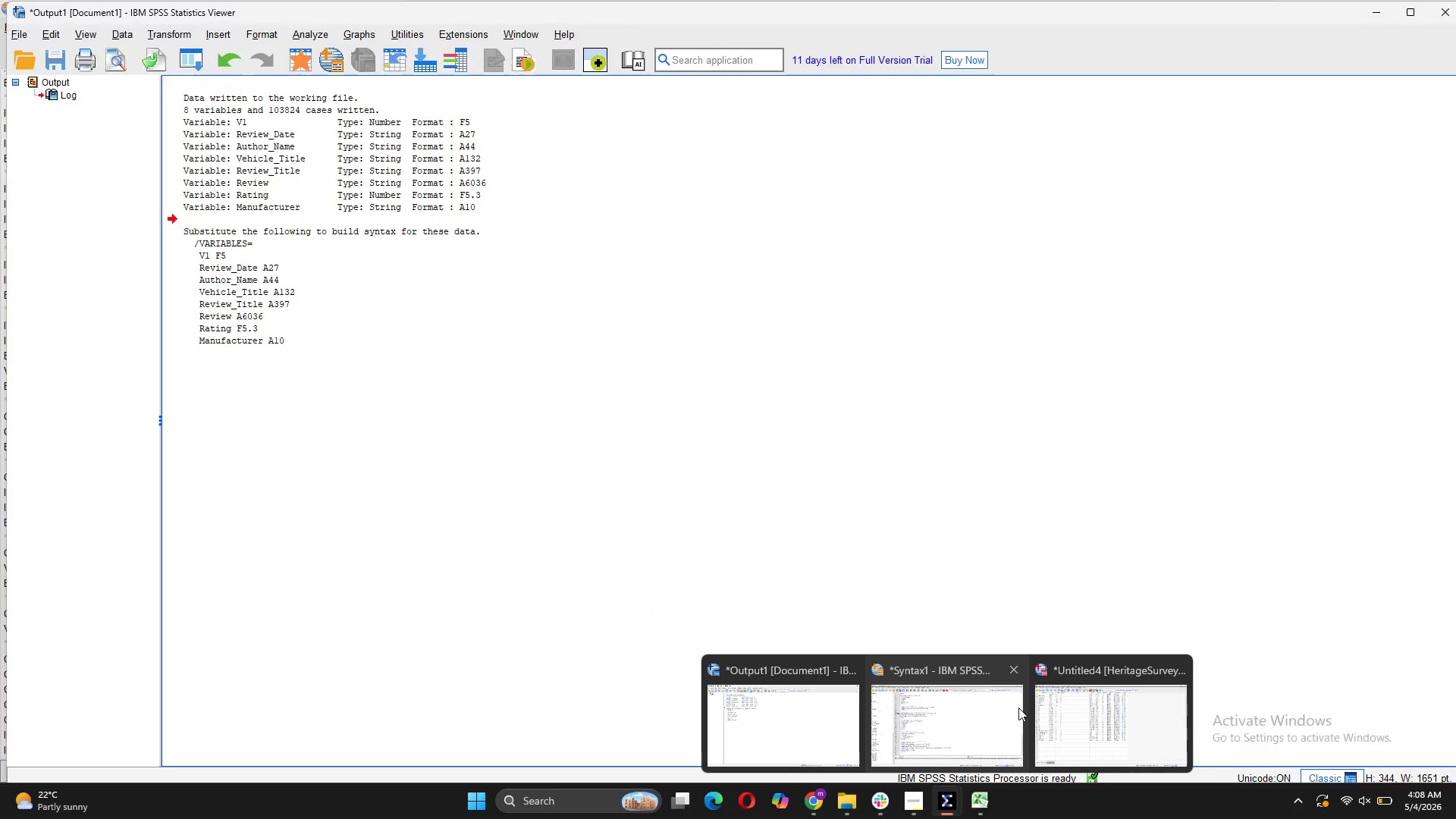 
left_click([952, 720])
 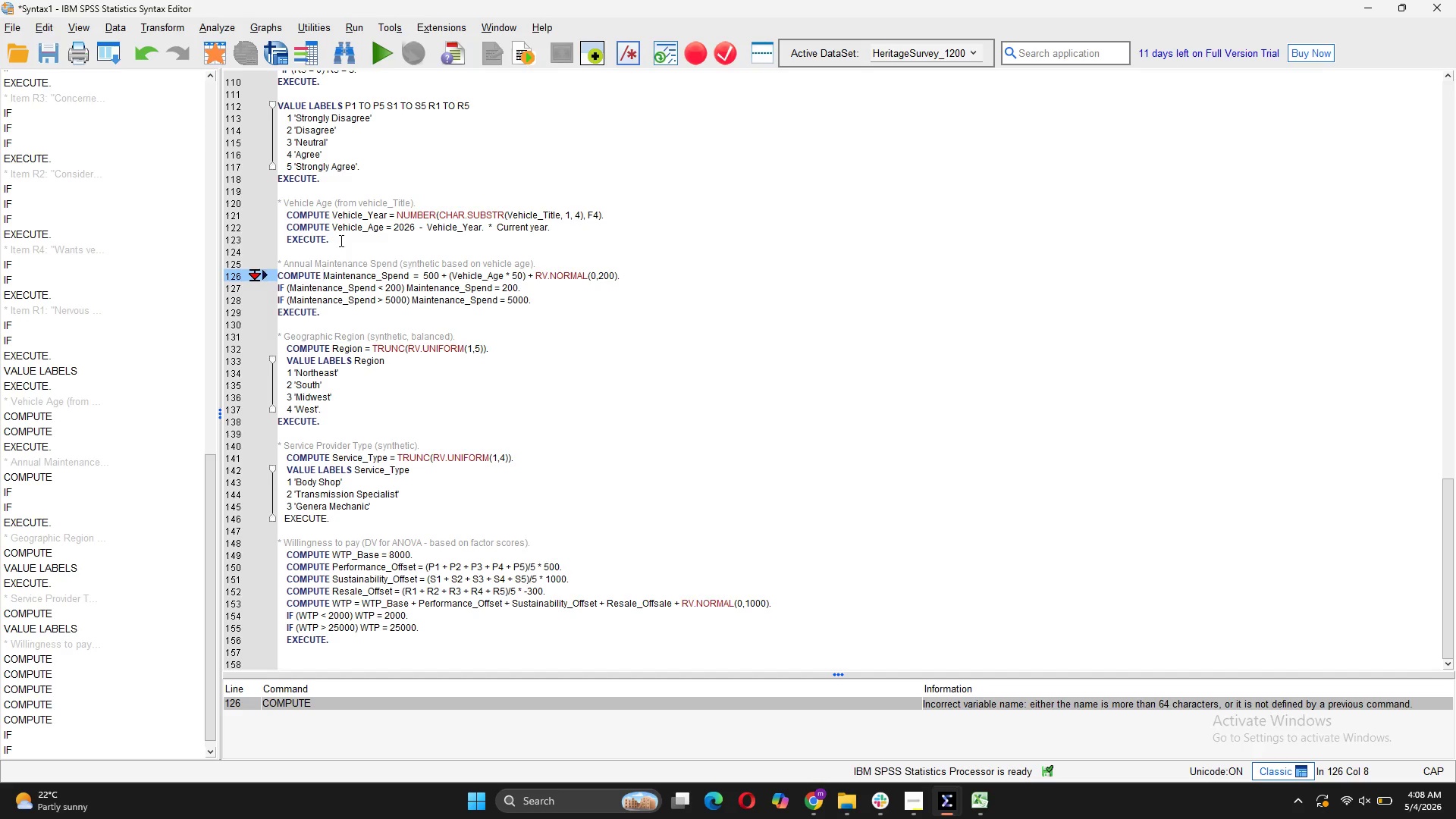 
wait(12.74)
 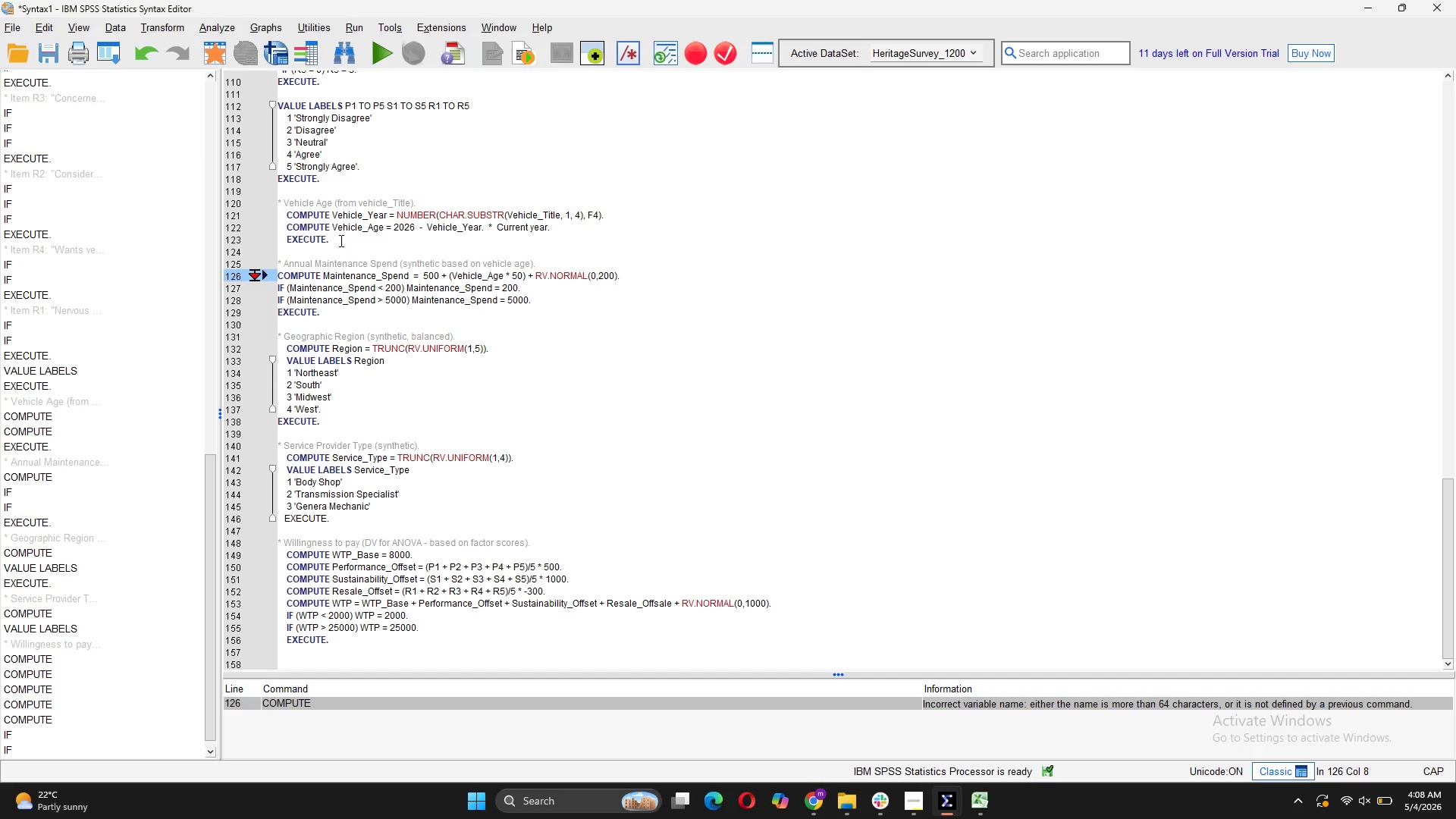 
left_click([542, 260])
 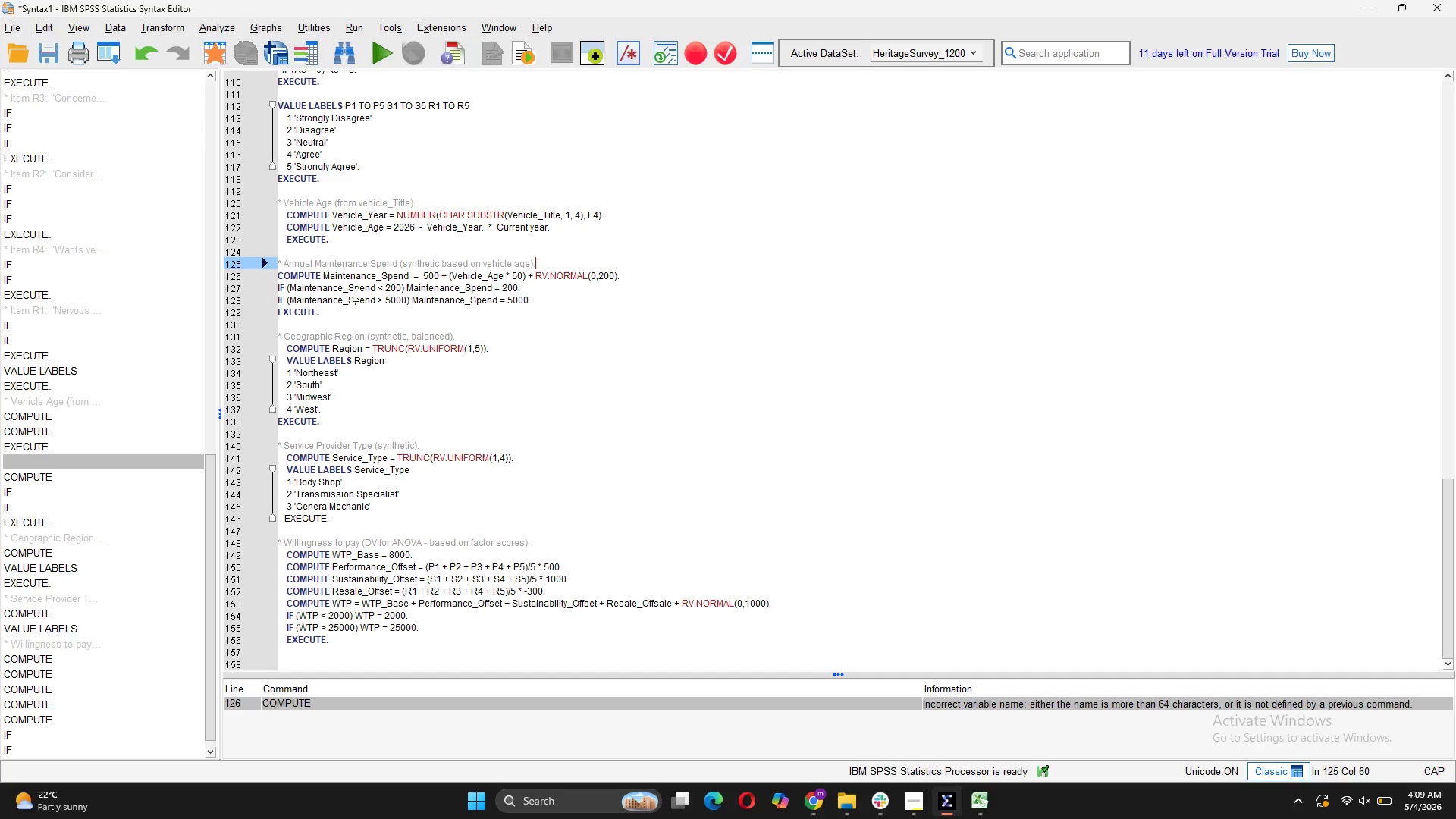 
left_click([286, 253])
 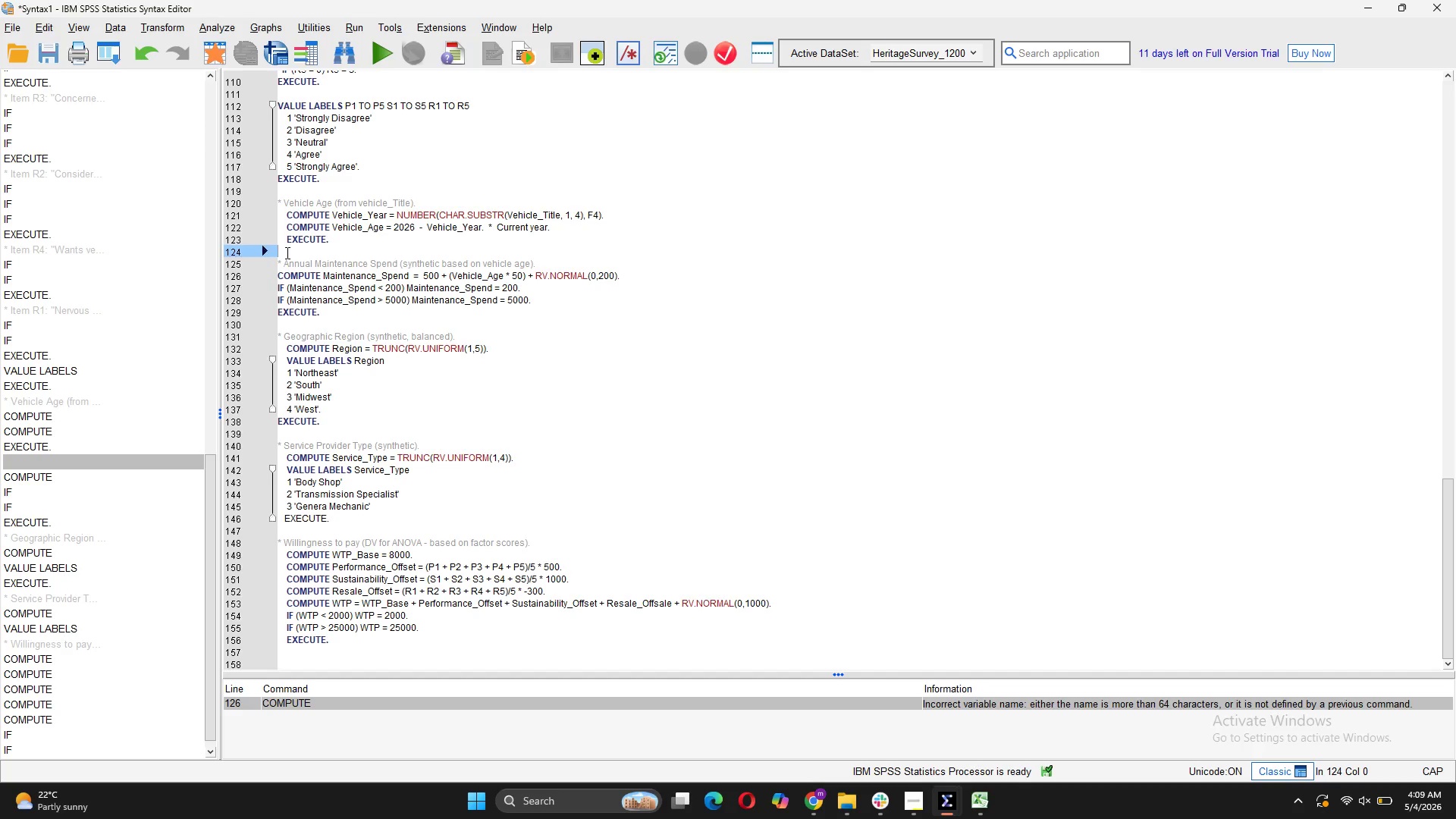 
wait(8.23)
 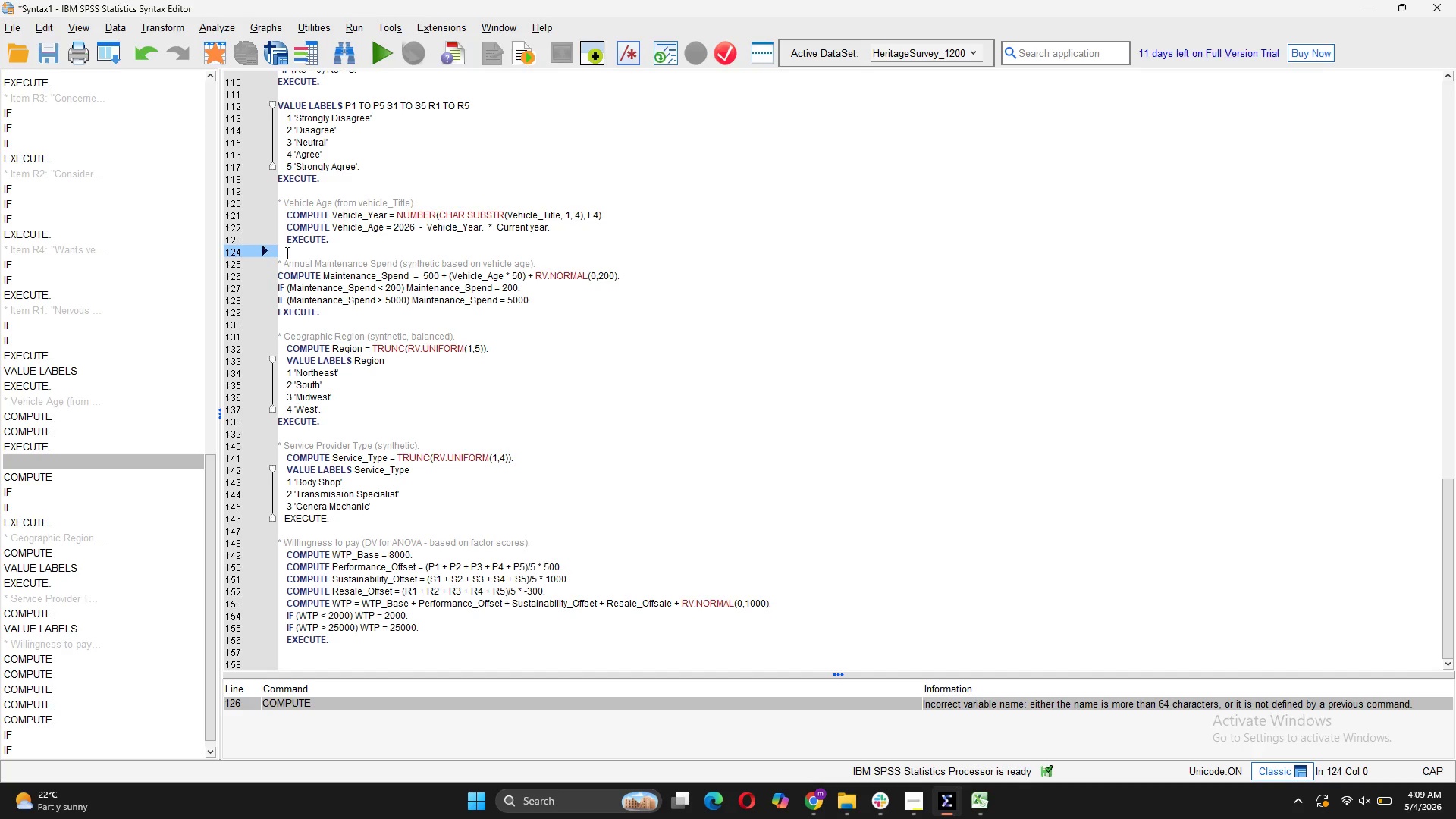 
left_click_drag(start_coordinate=[410, 277], to_coordinate=[380, 278])
 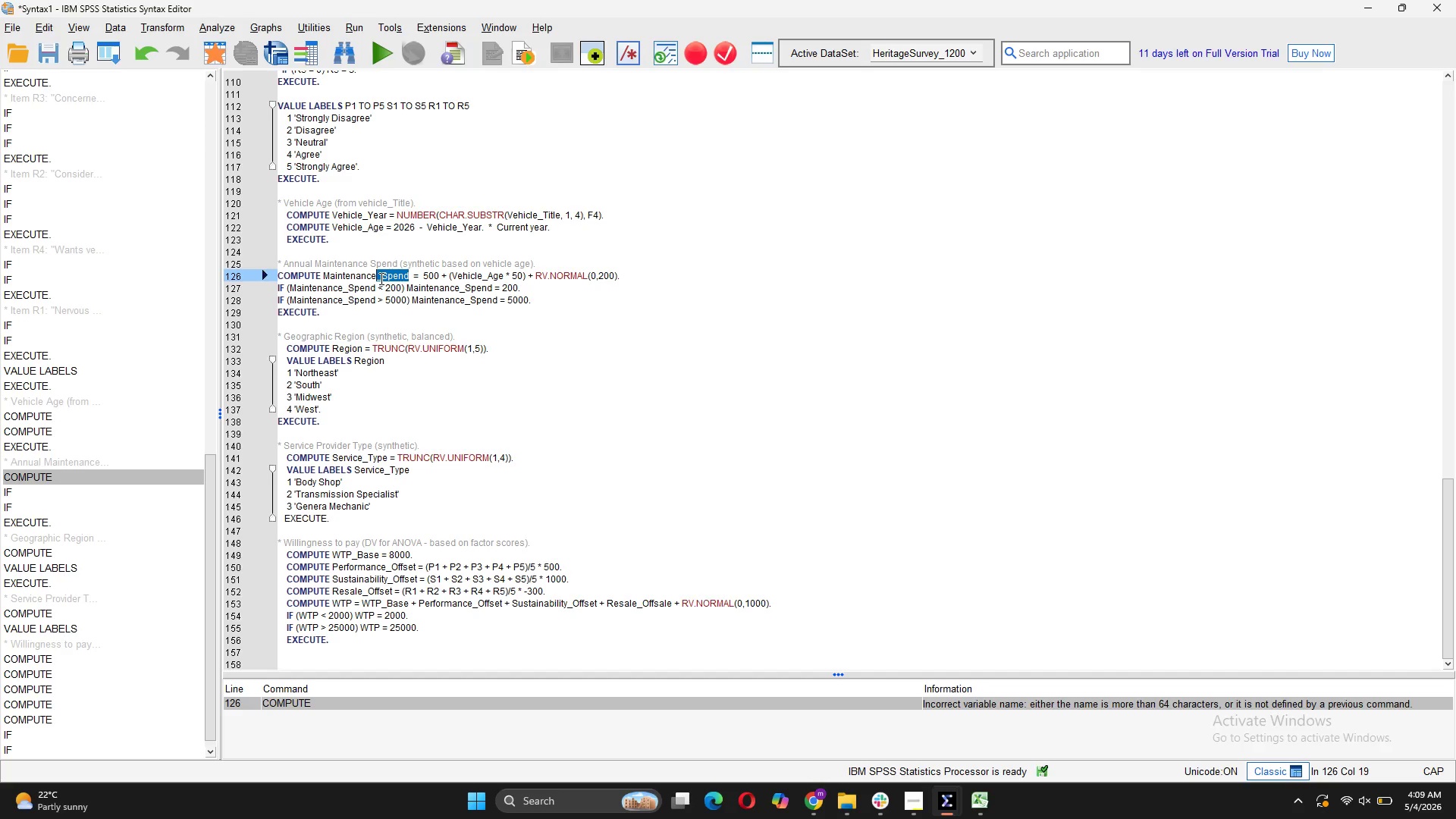 
wait(8.7)
 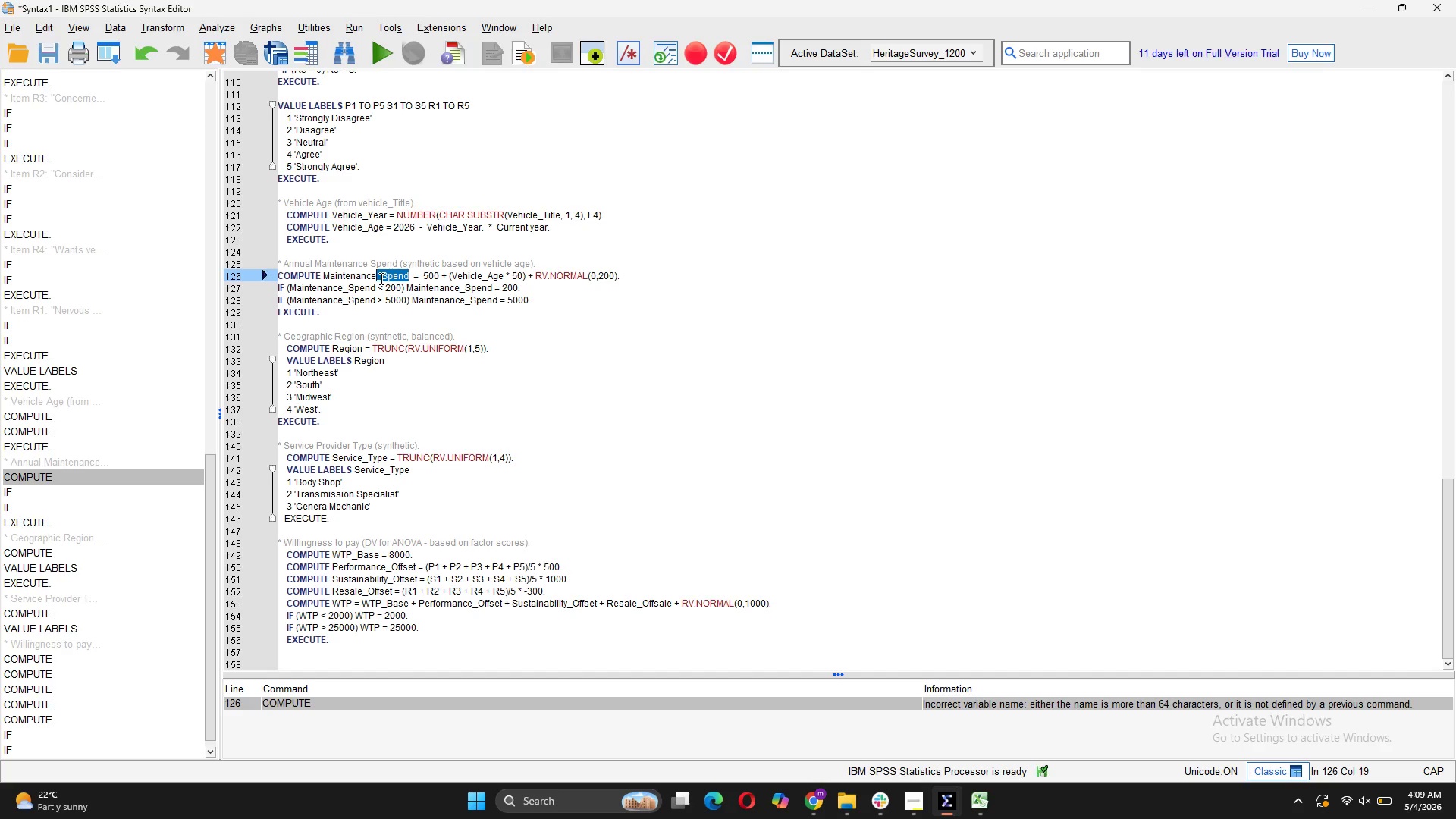 
left_click([380, 278])
 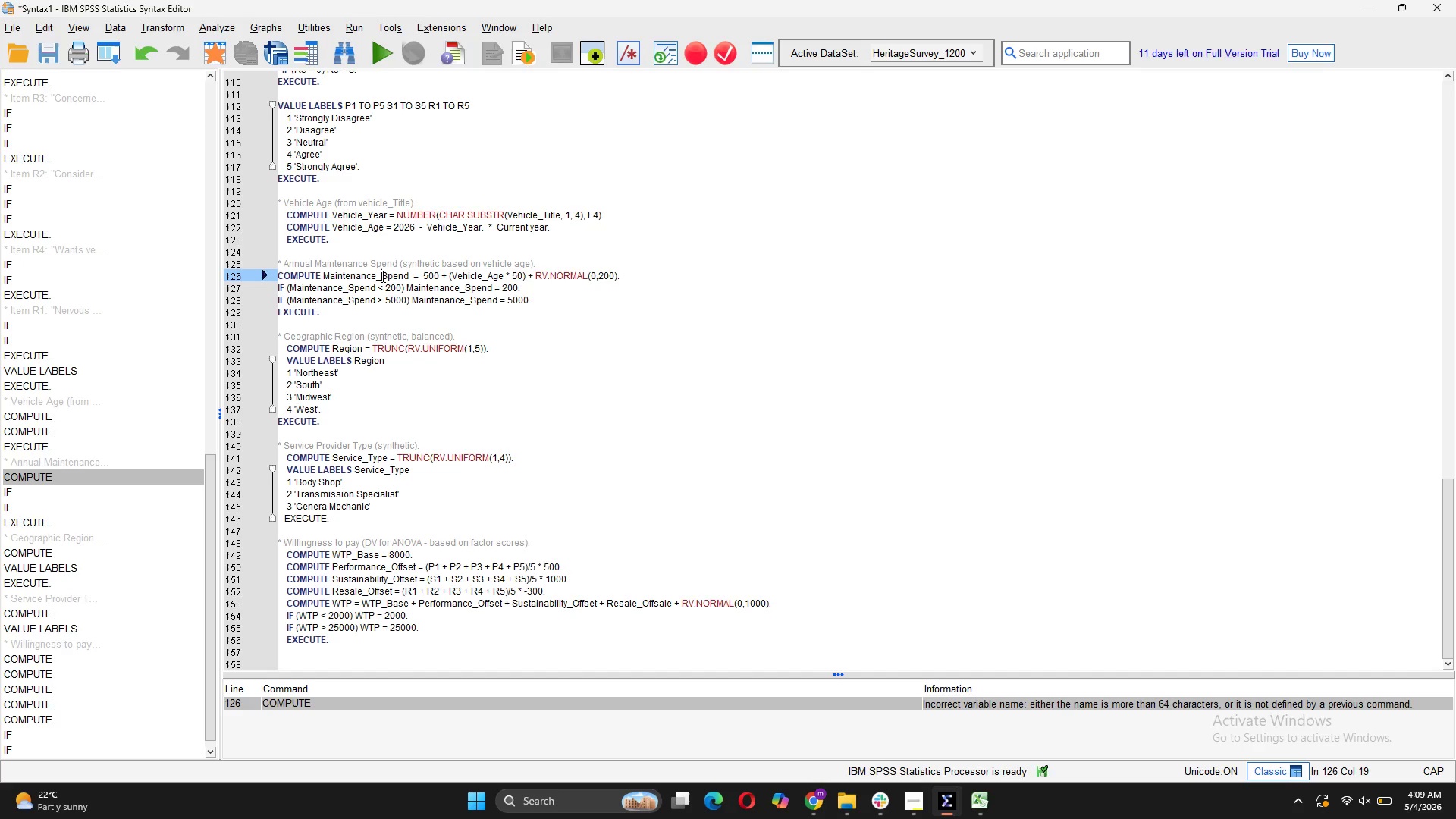 
left_click([381, 276])
 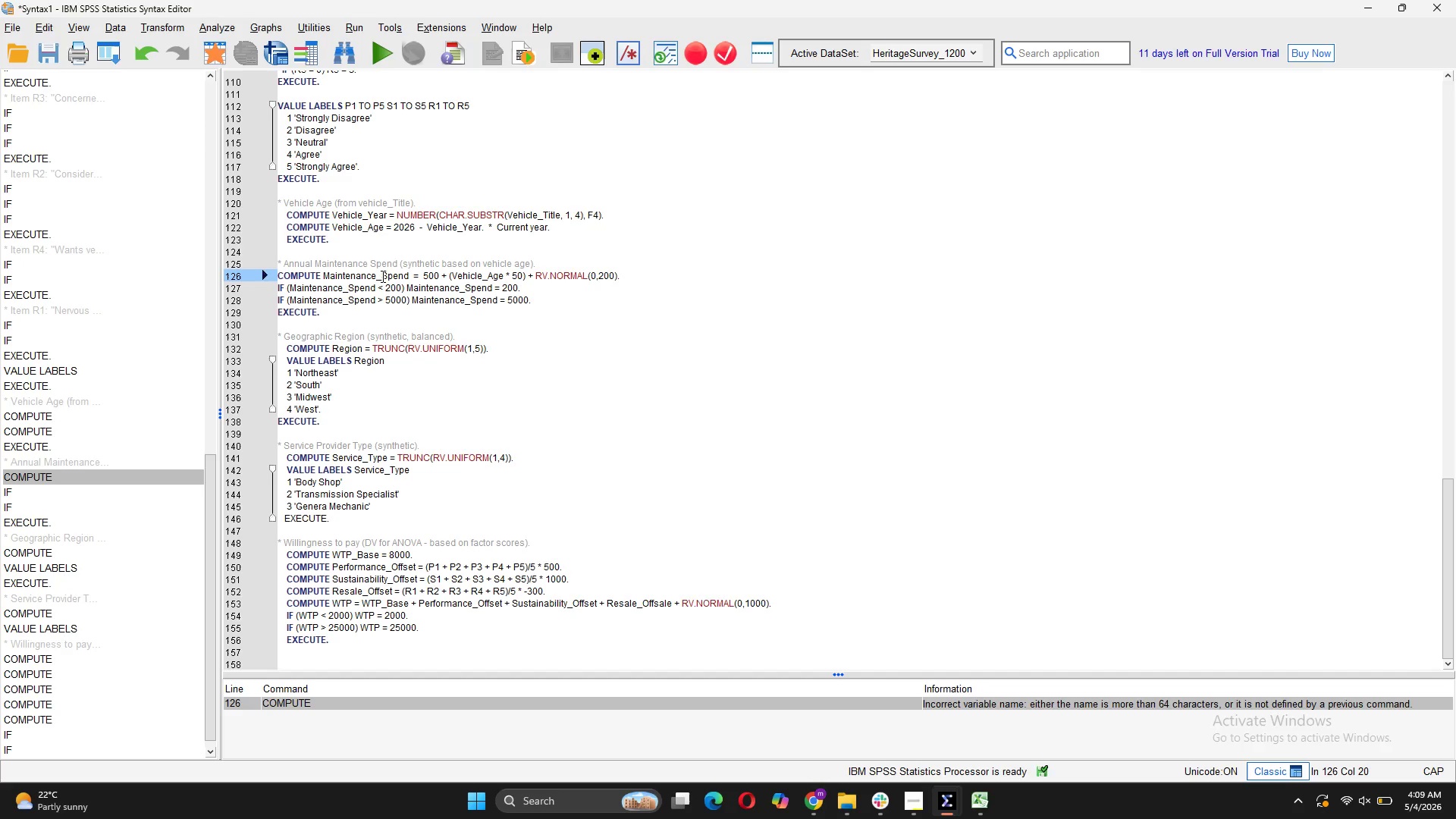 
key(Backspace)
 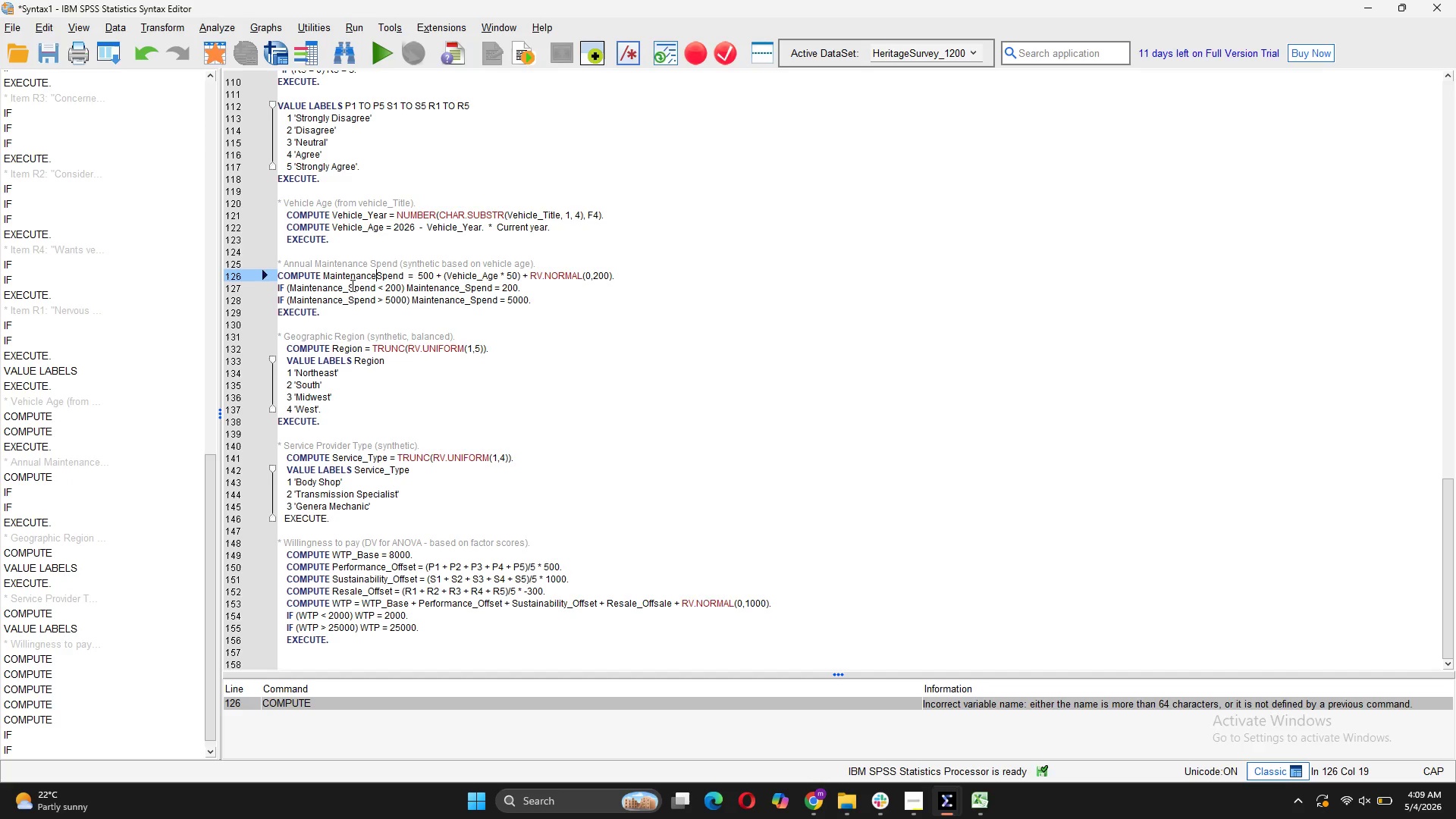 
left_click([351, 285])
 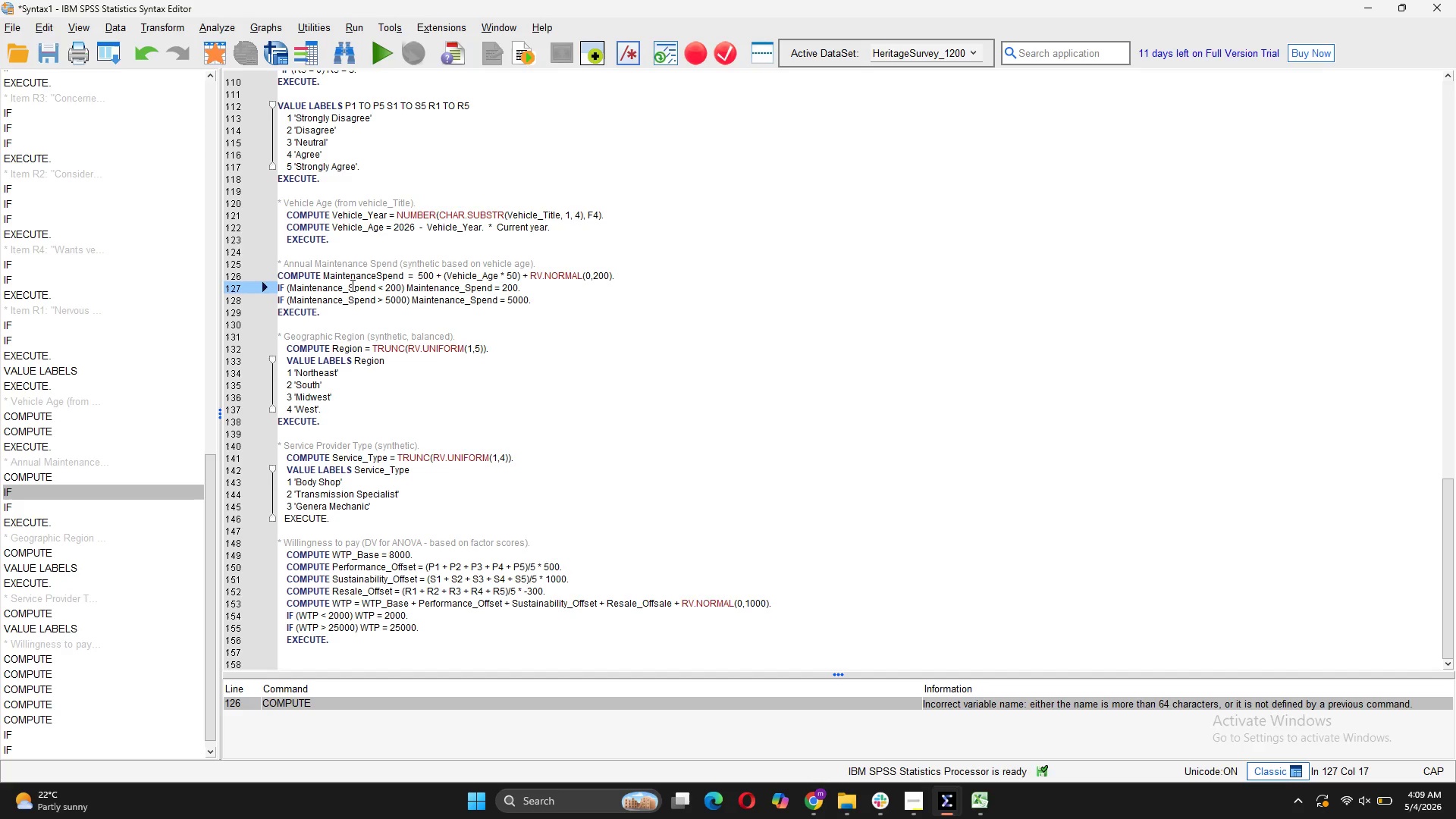 
key(Backspace)
 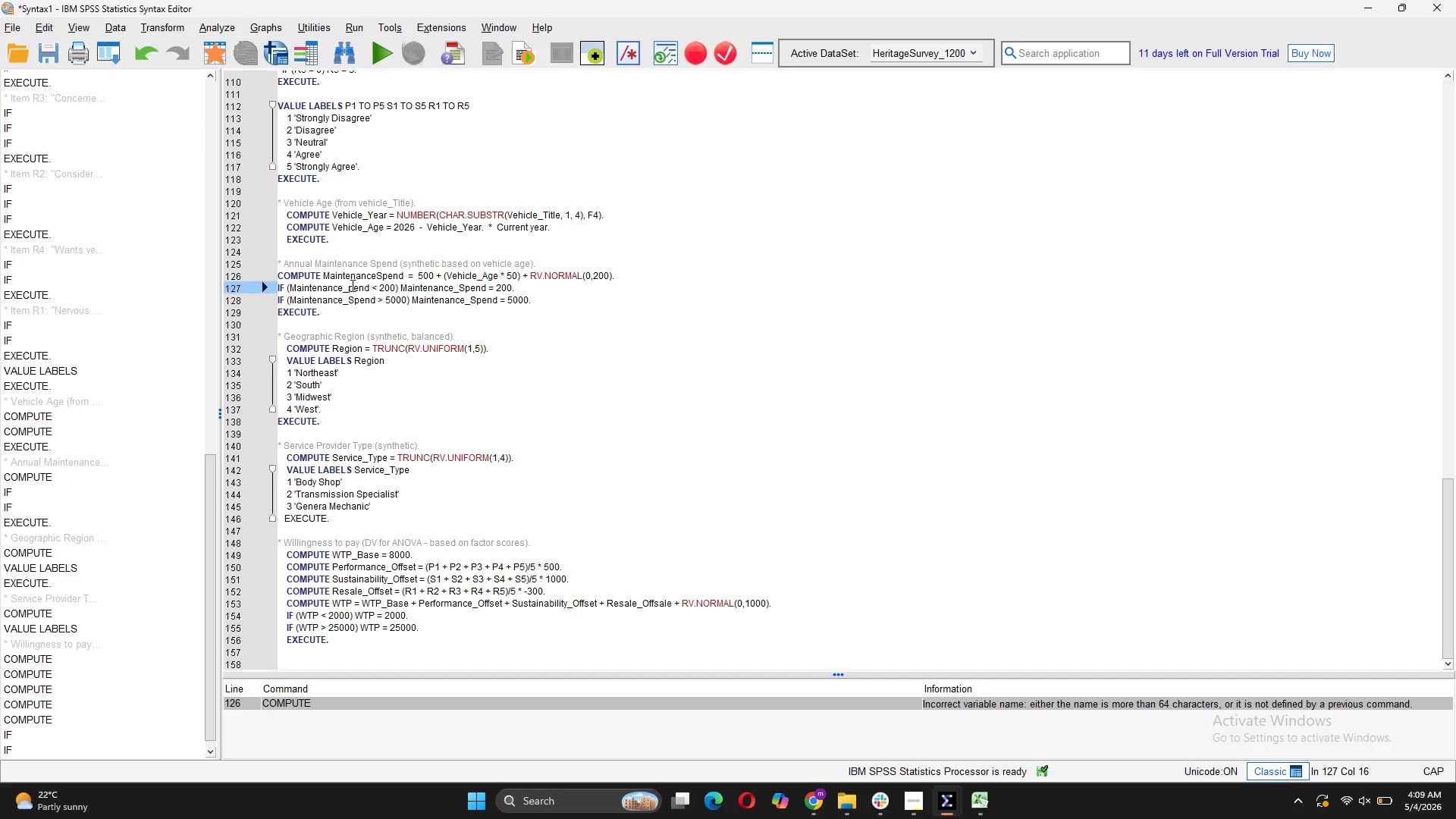 
key(Control+Z)
 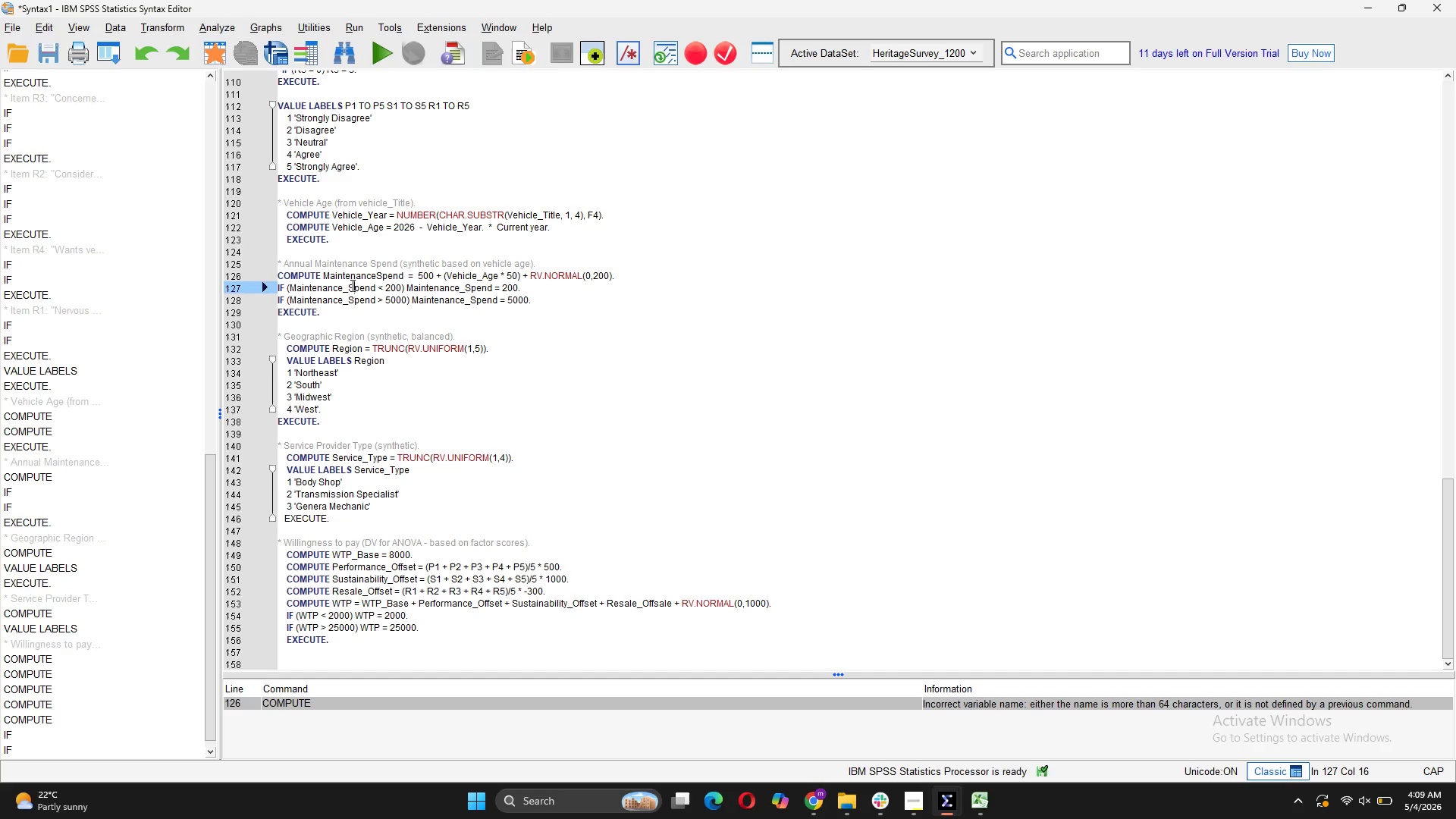 
key(ArrowLeft)
 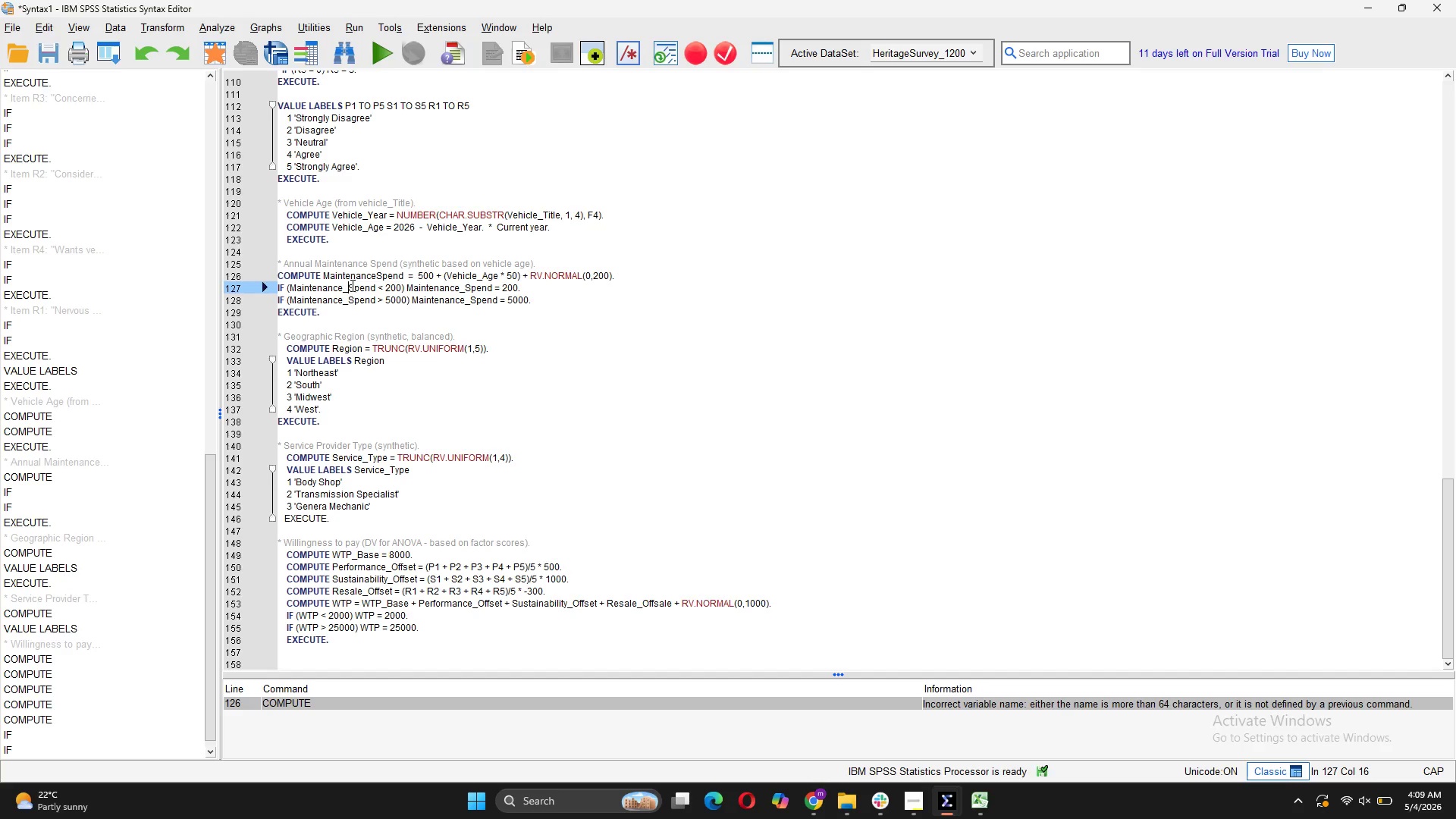 
key(Backspace)
 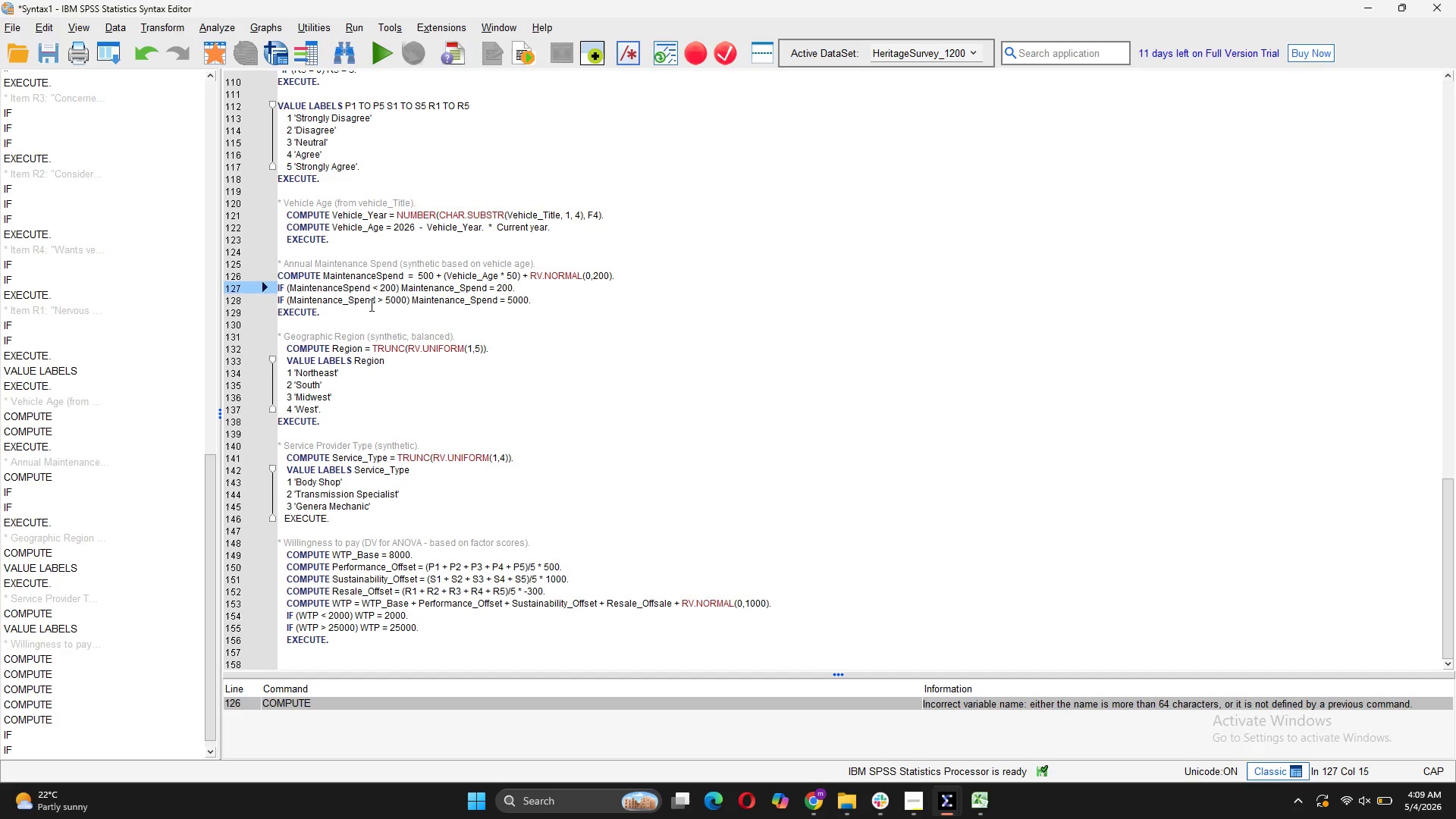 
left_click([348, 297])
 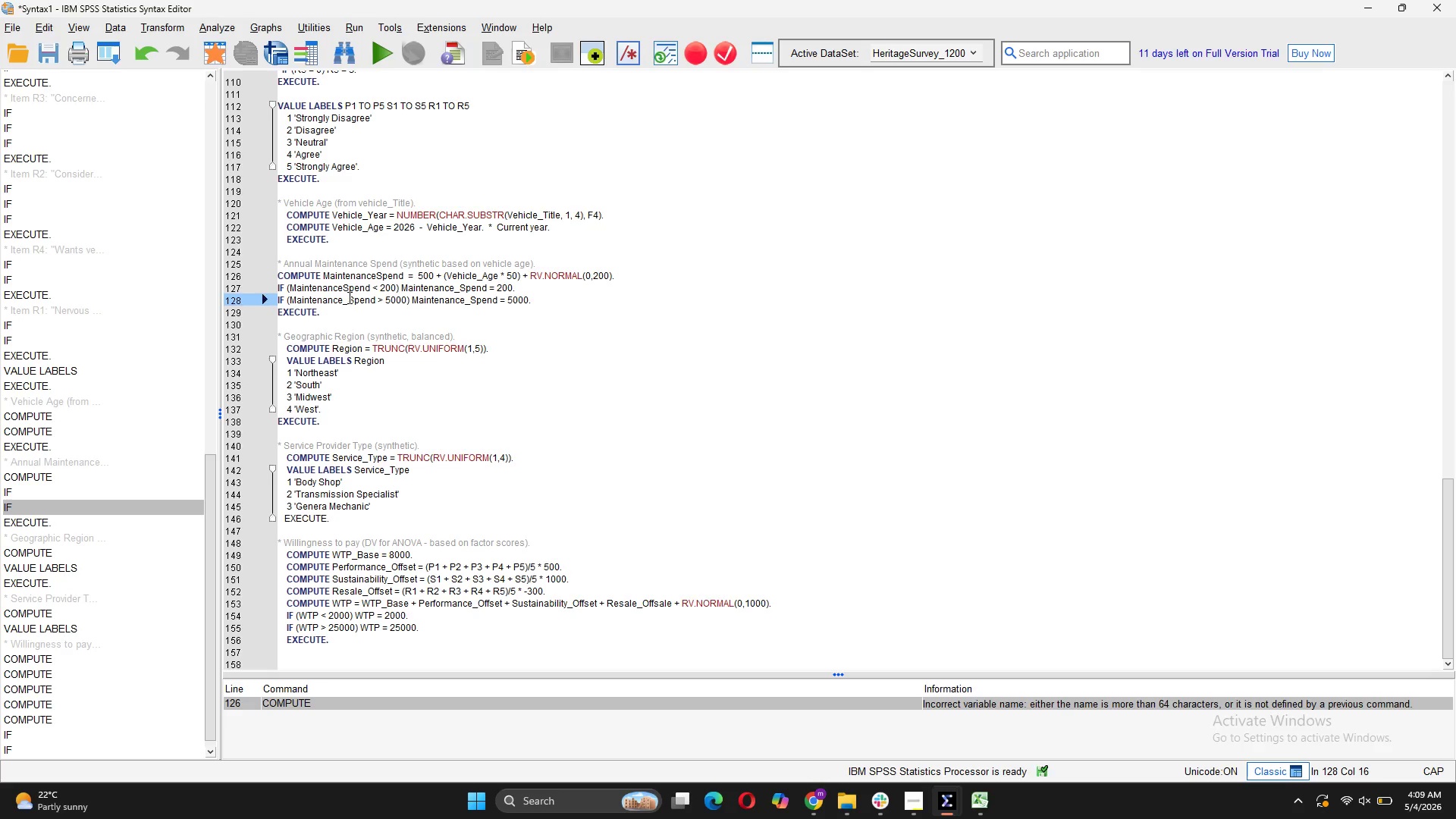 
key(Backspace)
 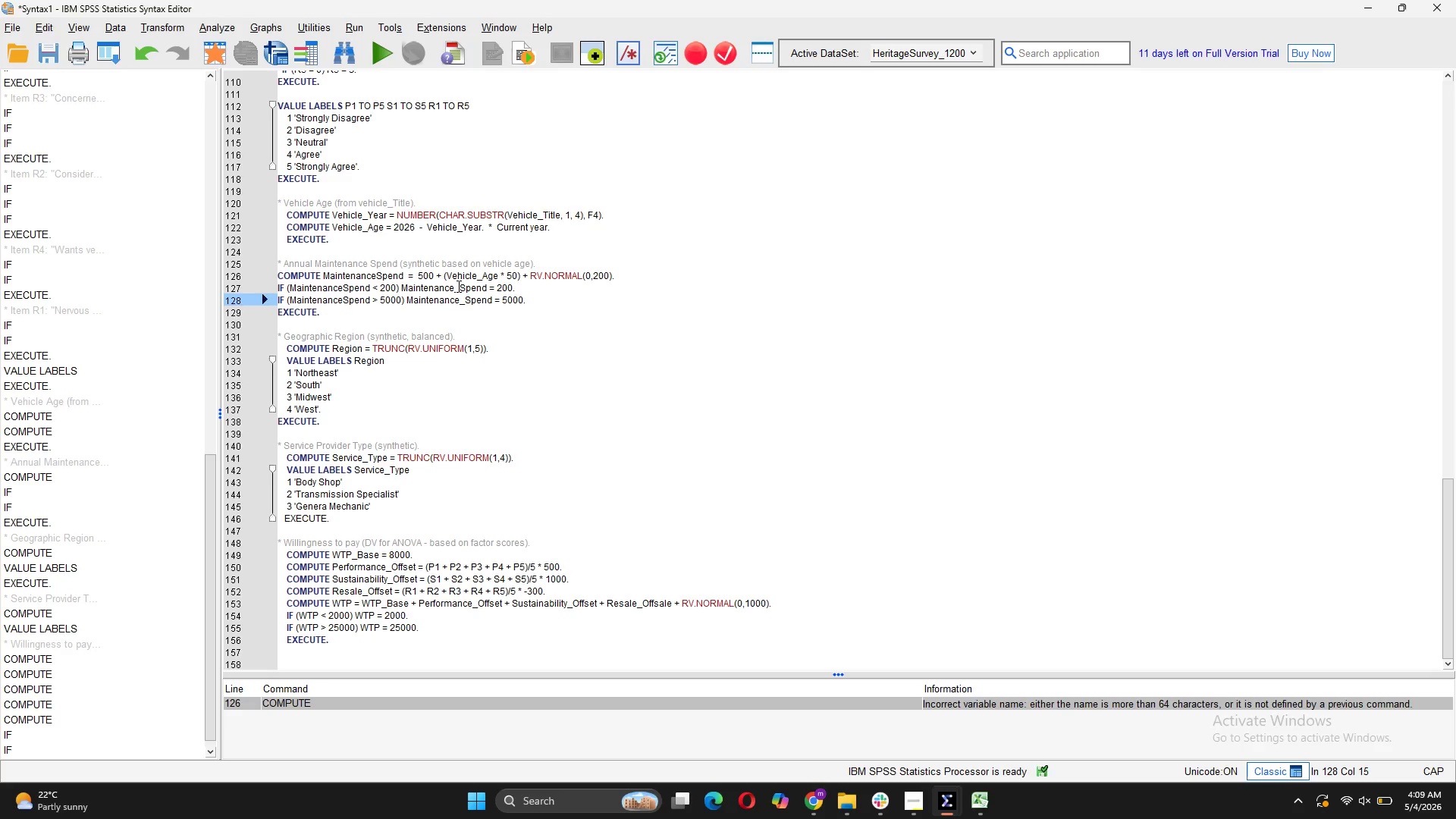 
left_click([459, 286])
 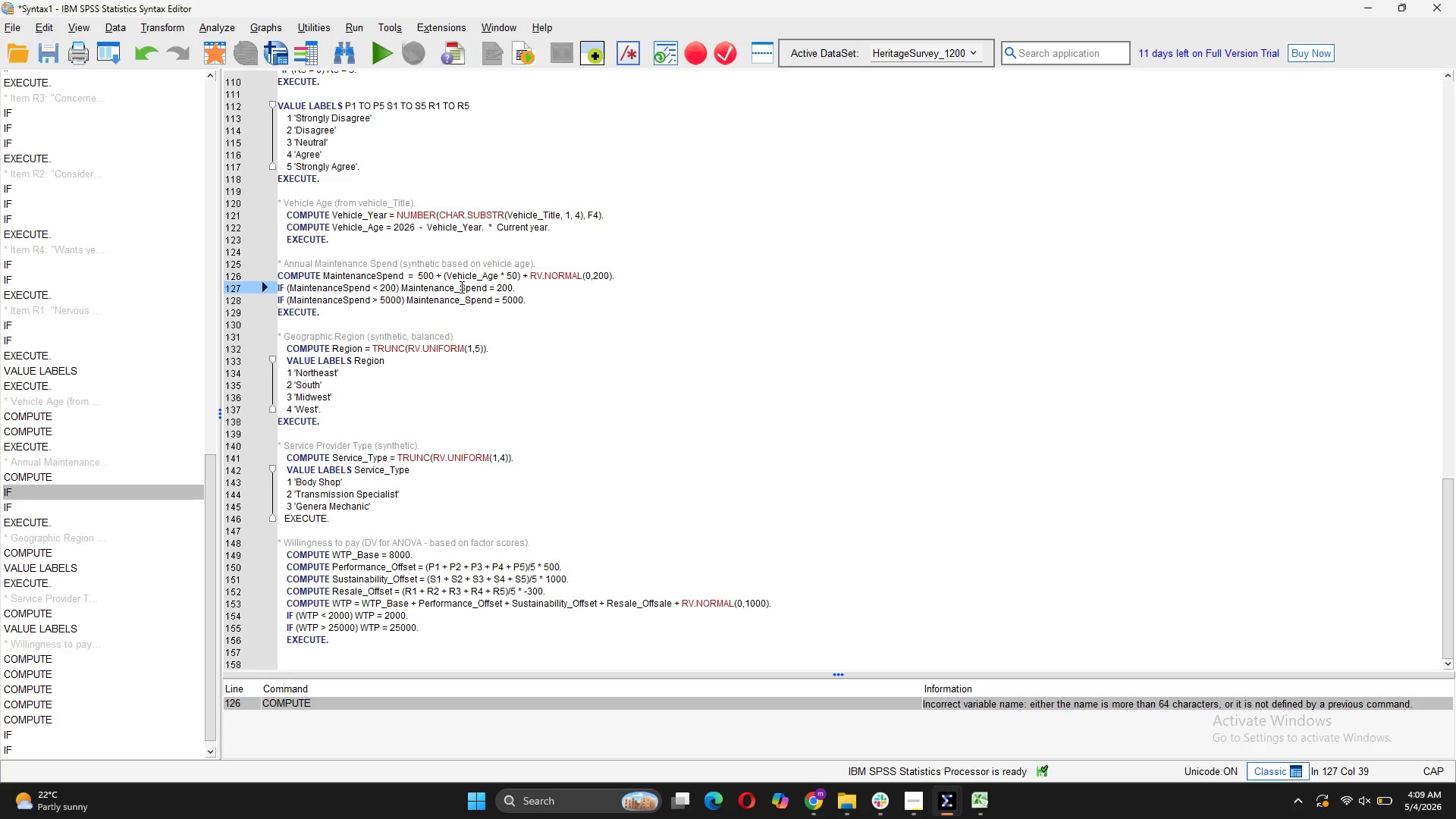 
left_click([460, 287])
 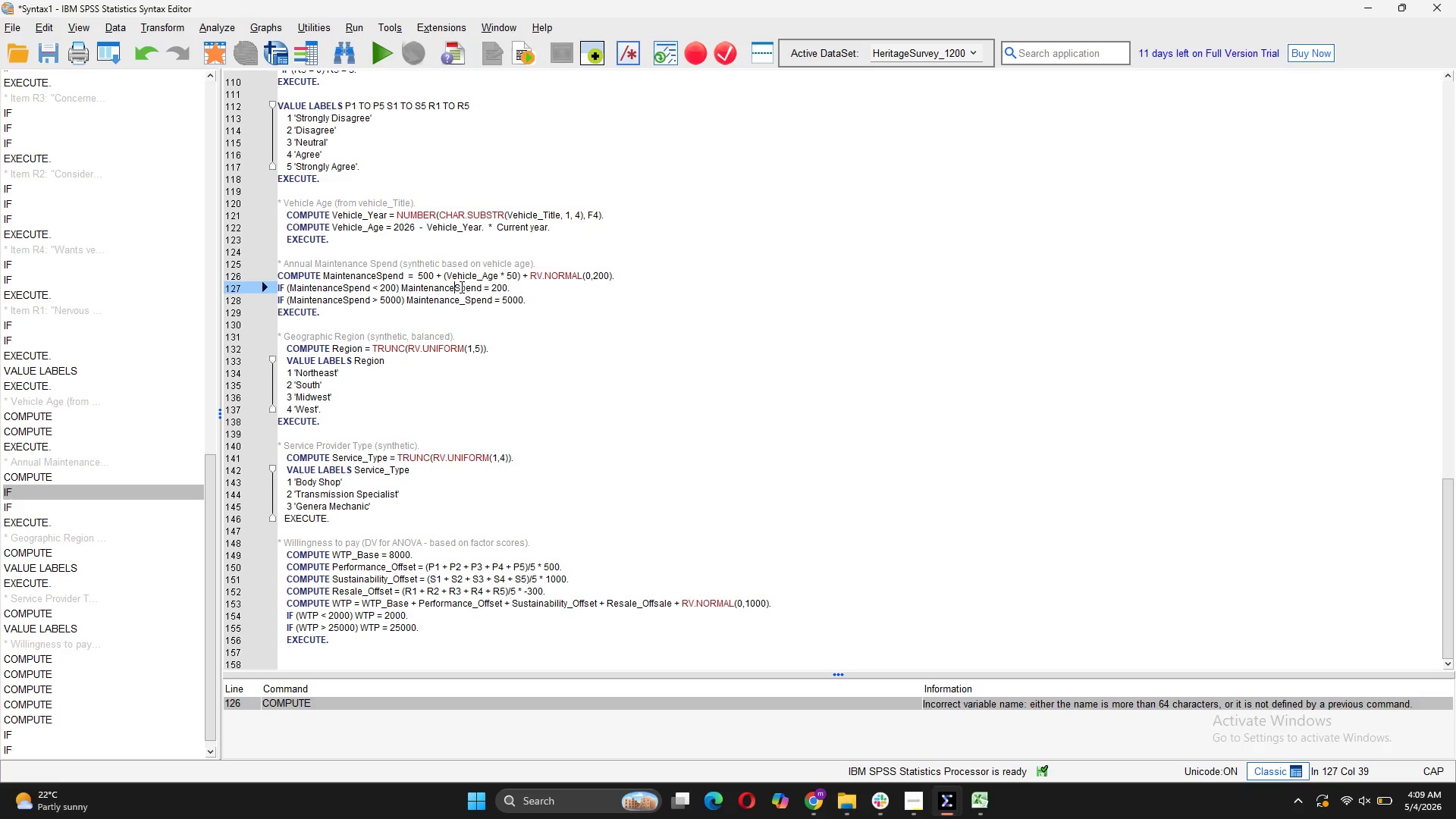 
key(Backspace)
 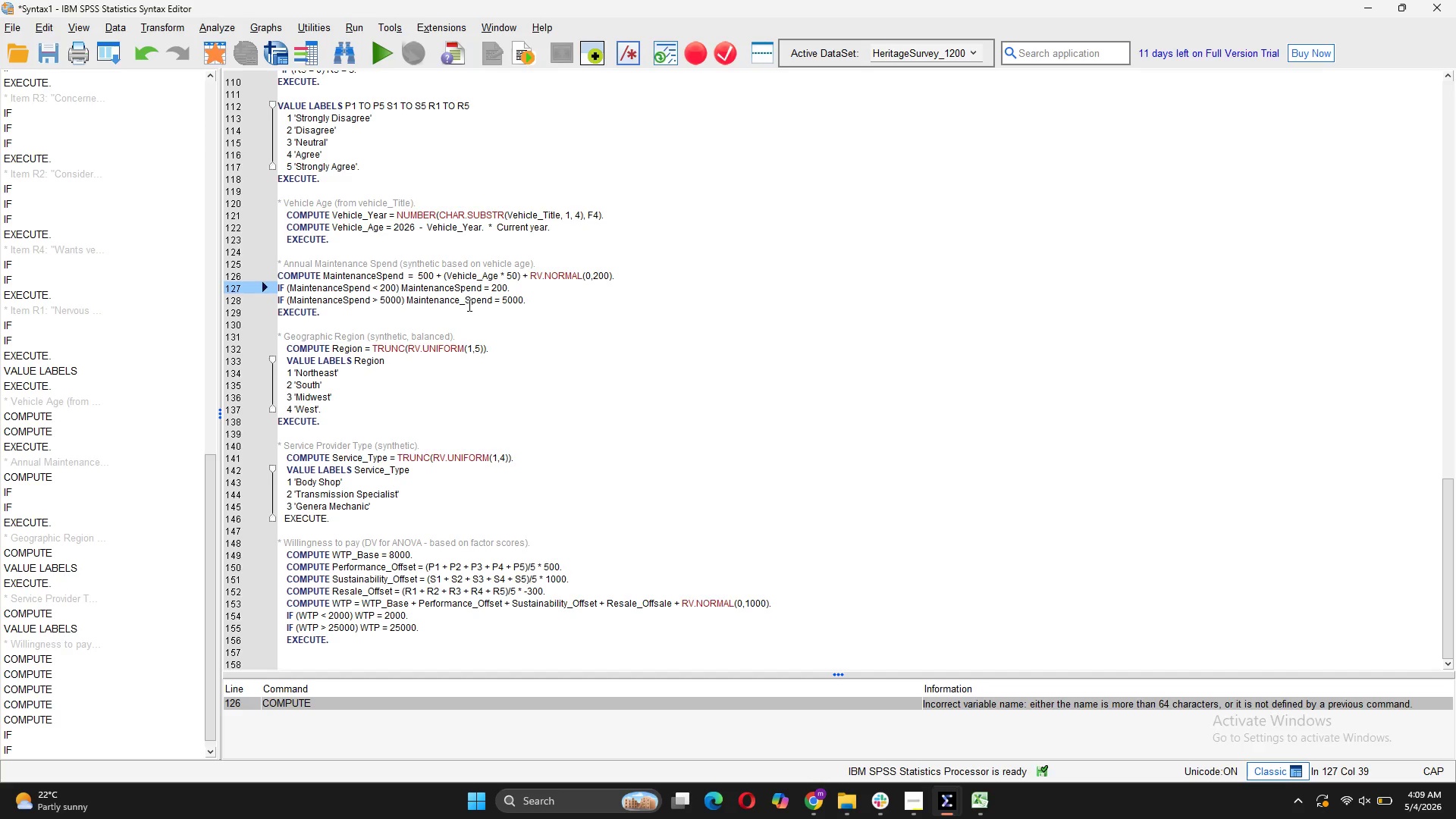 
left_click([463, 303])
 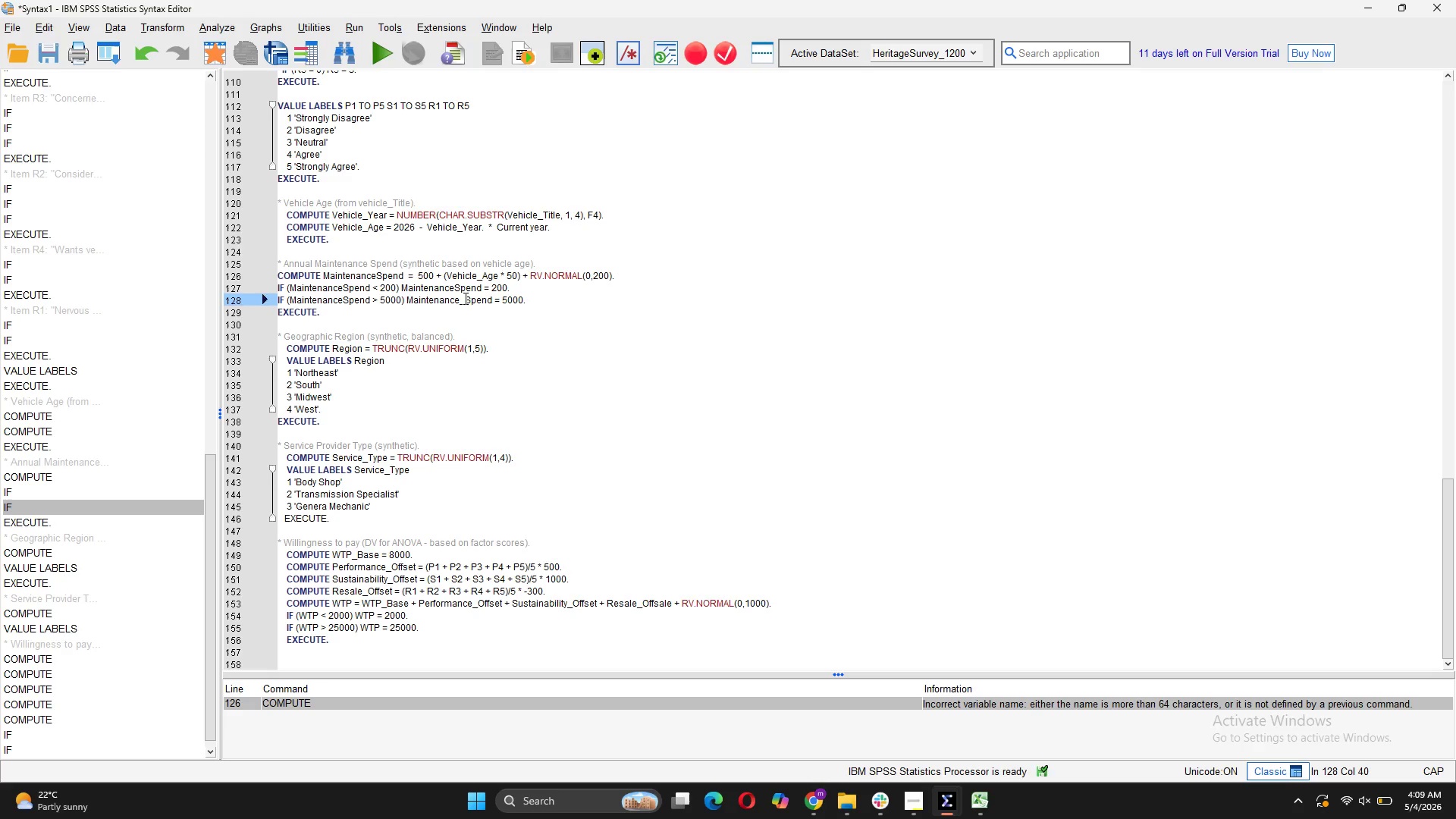 
left_click([464, 298])
 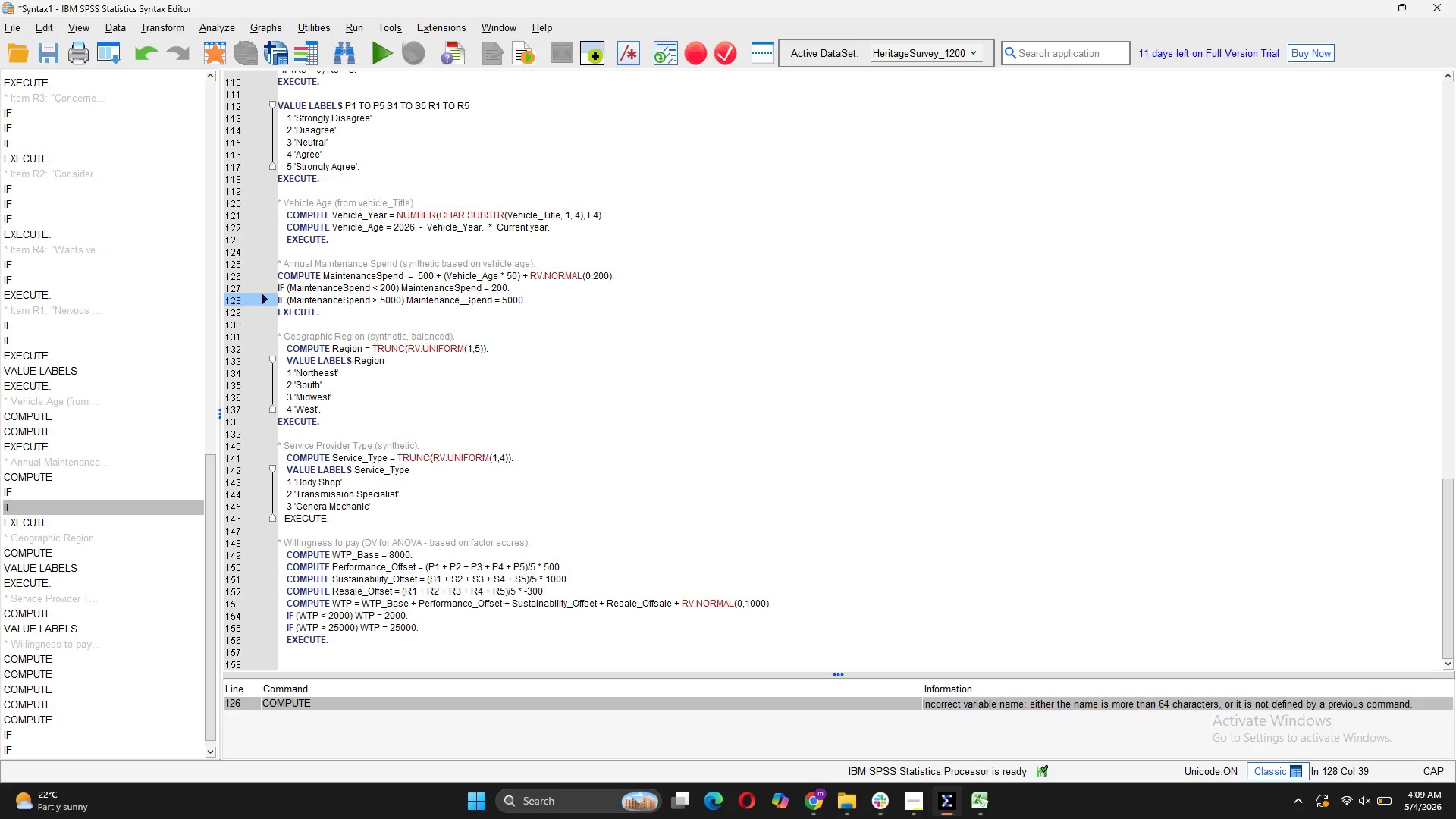 
key(Backspace)
 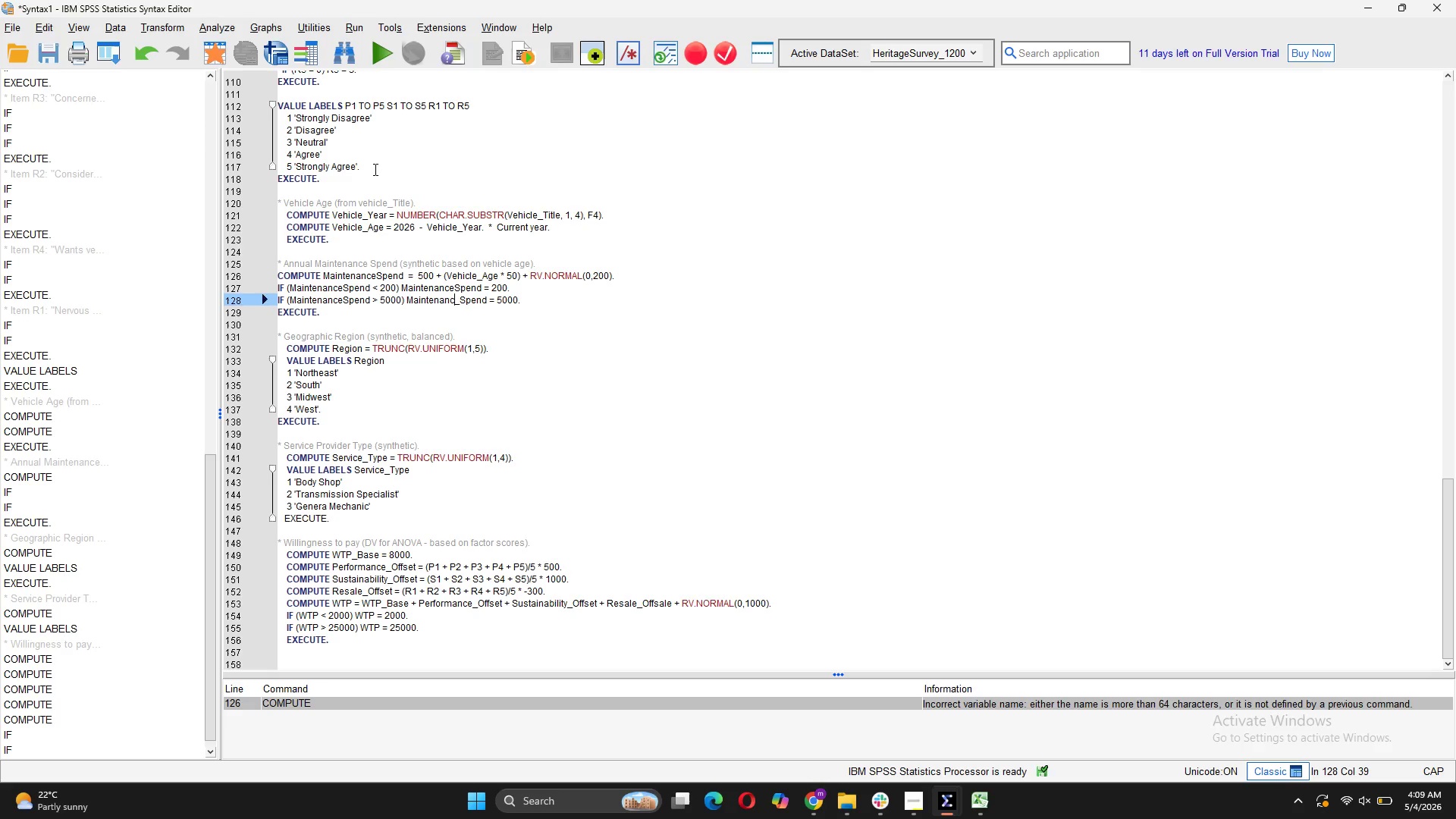 
left_click([373, 50])
 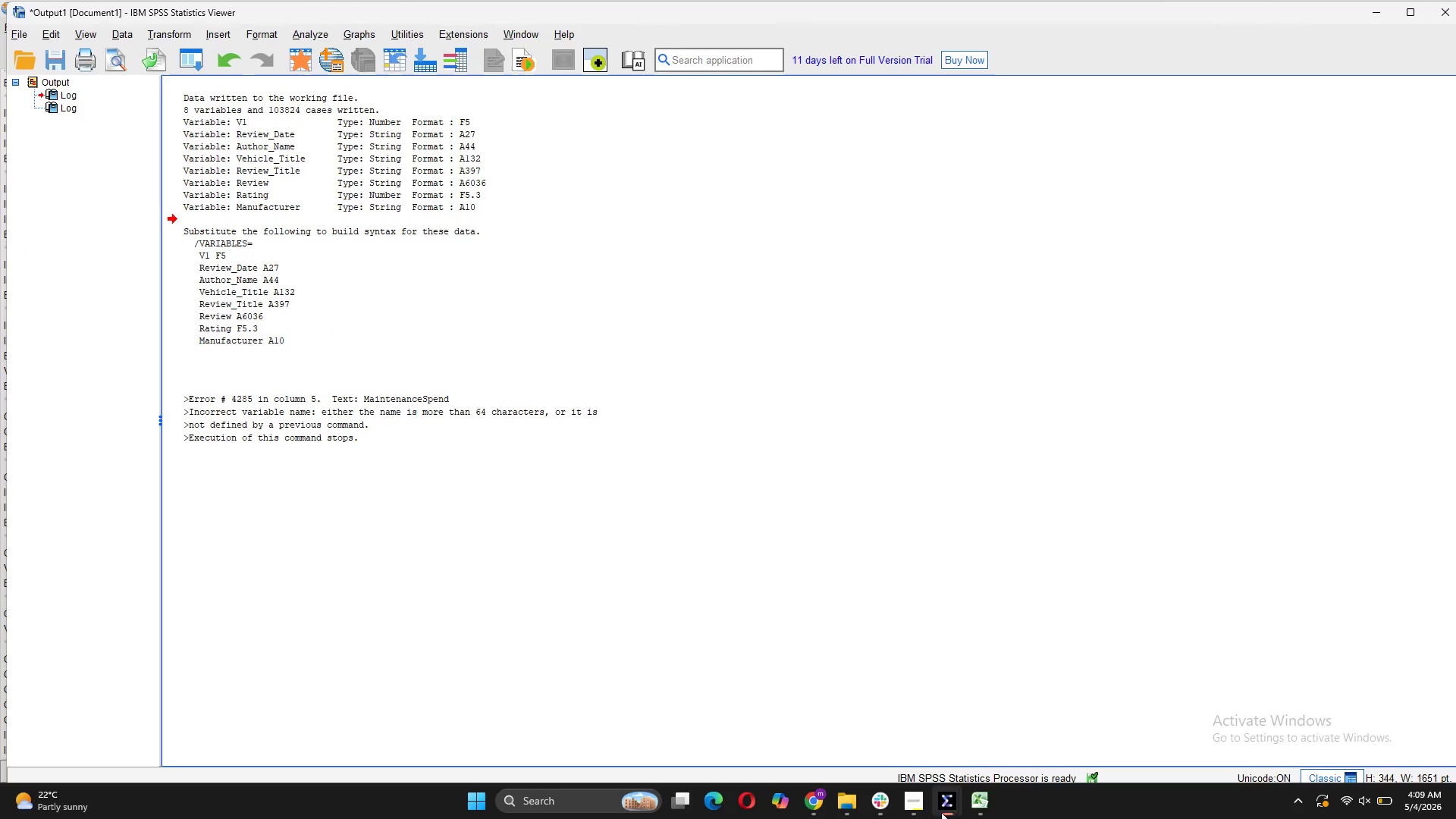 
wait(6.3)
 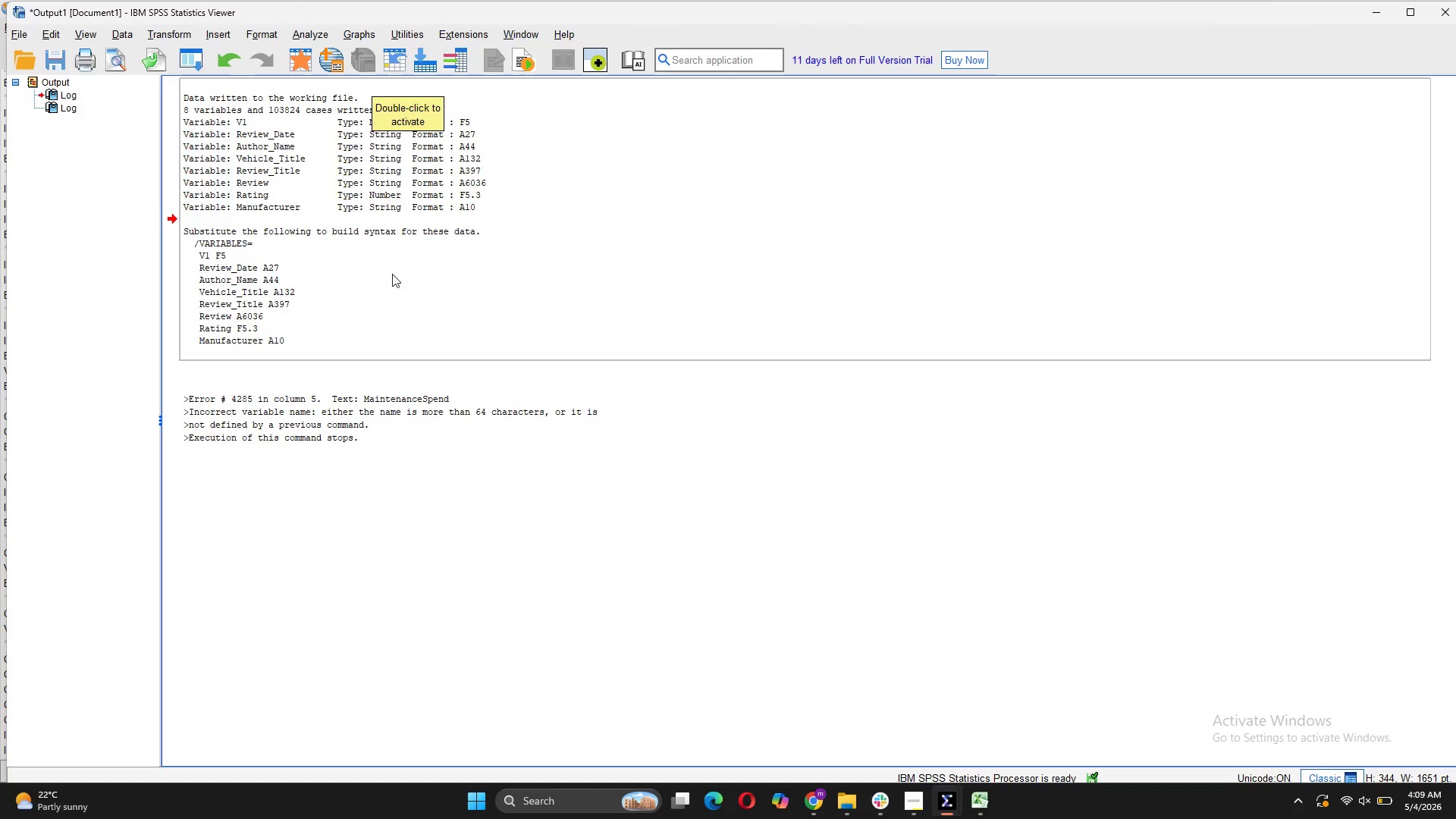 
left_click([971, 739])
 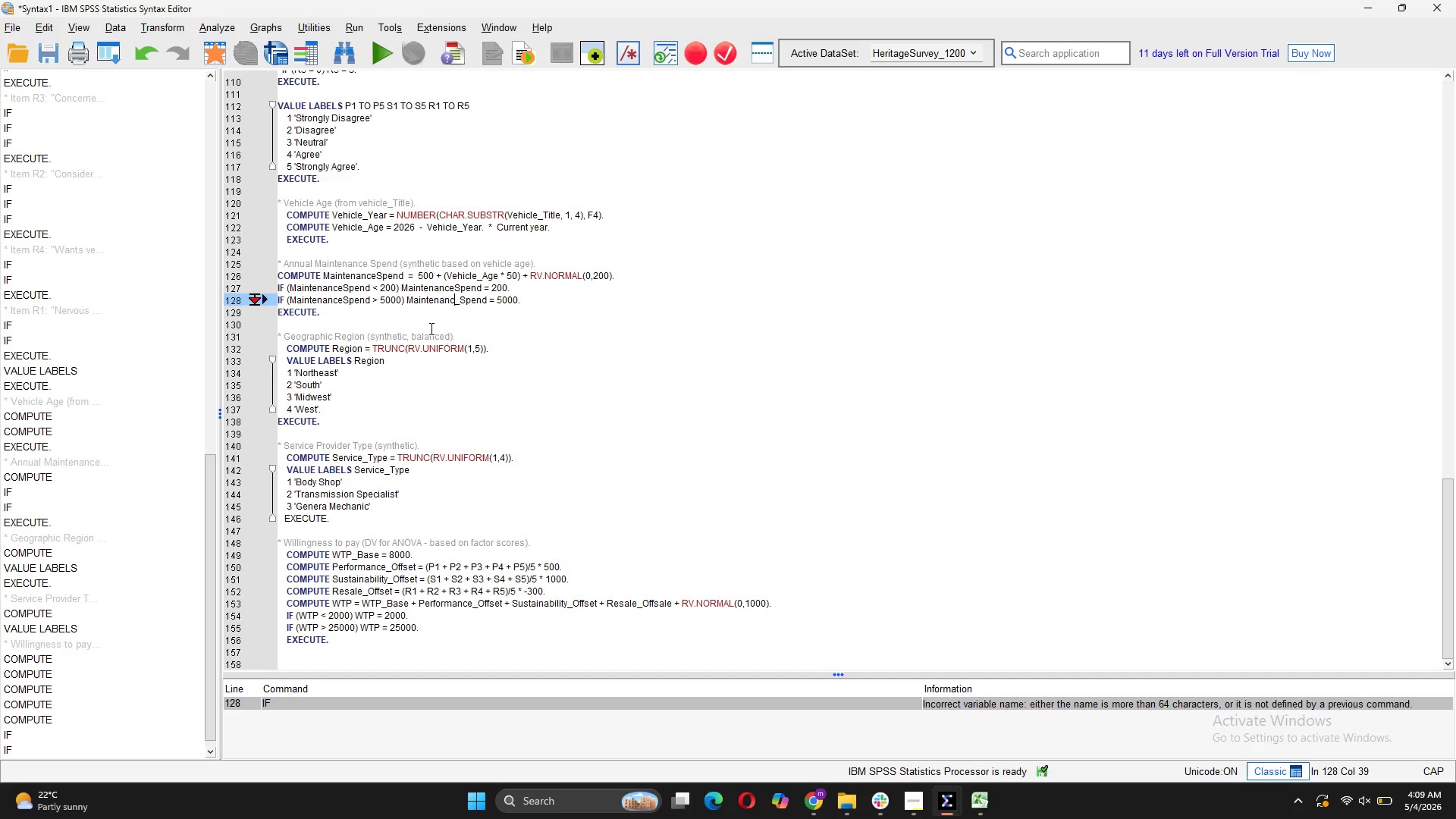 
left_click([462, 300])
 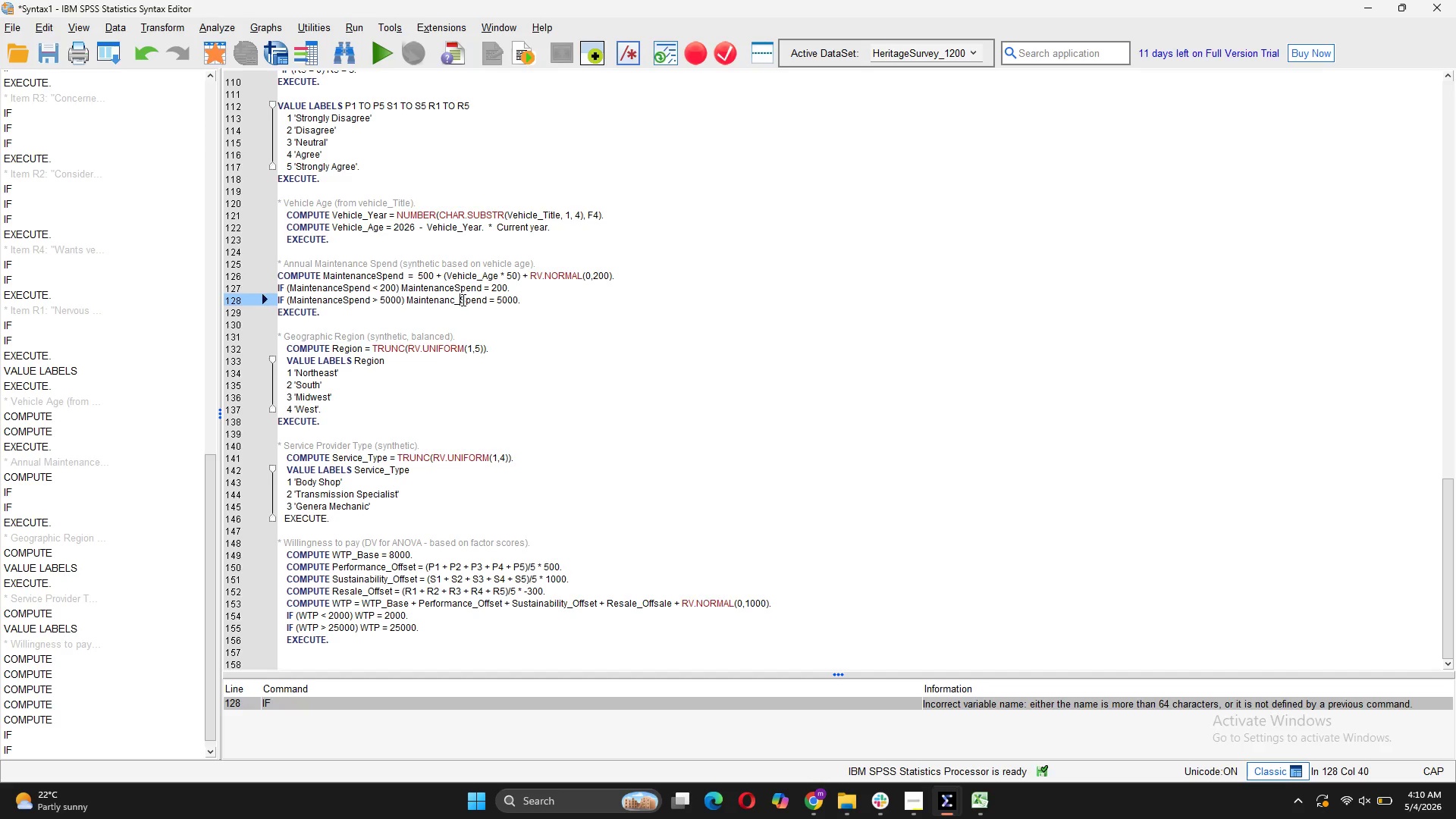 
key(Backspace)
 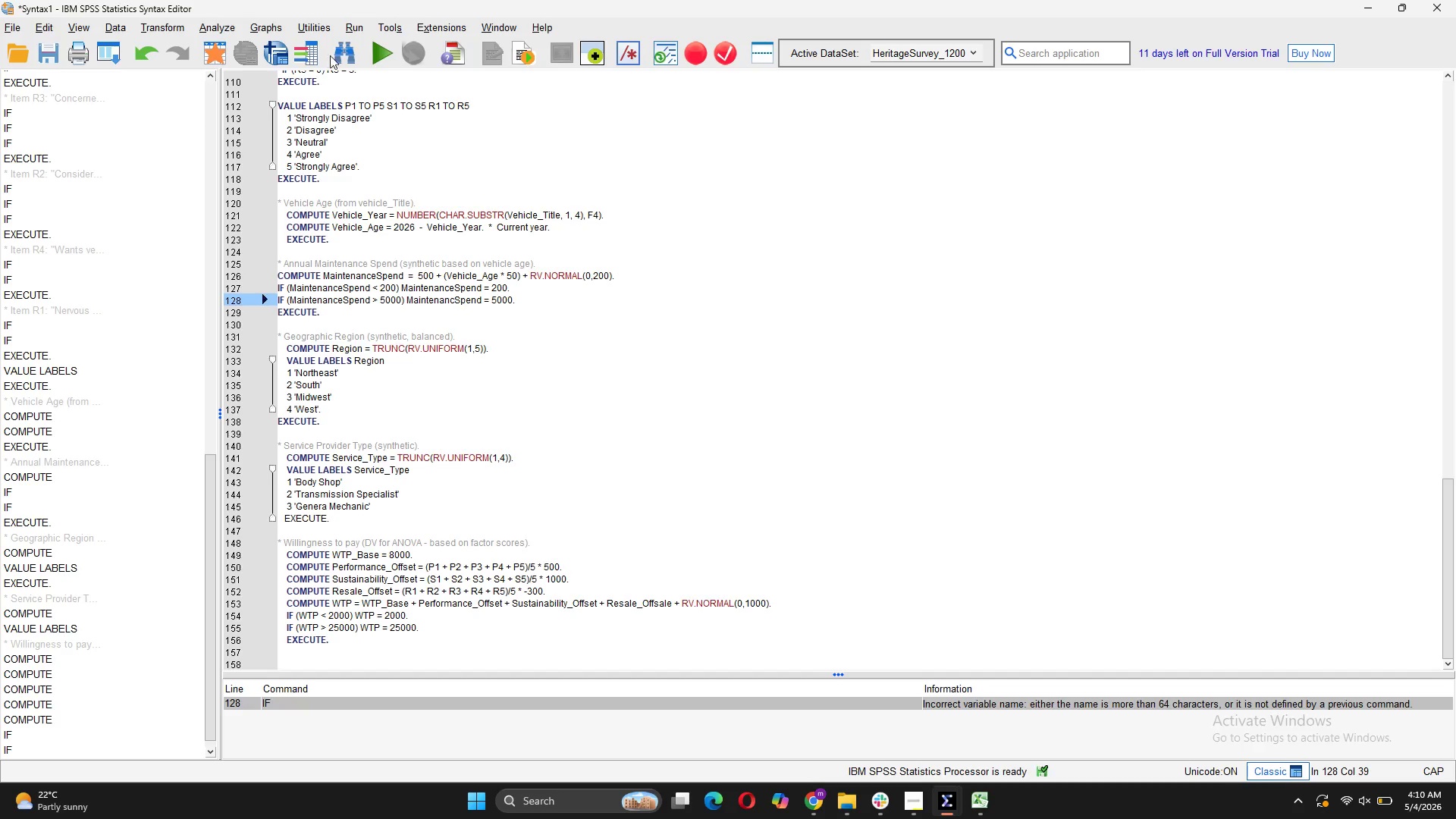 
left_click([373, 47])
 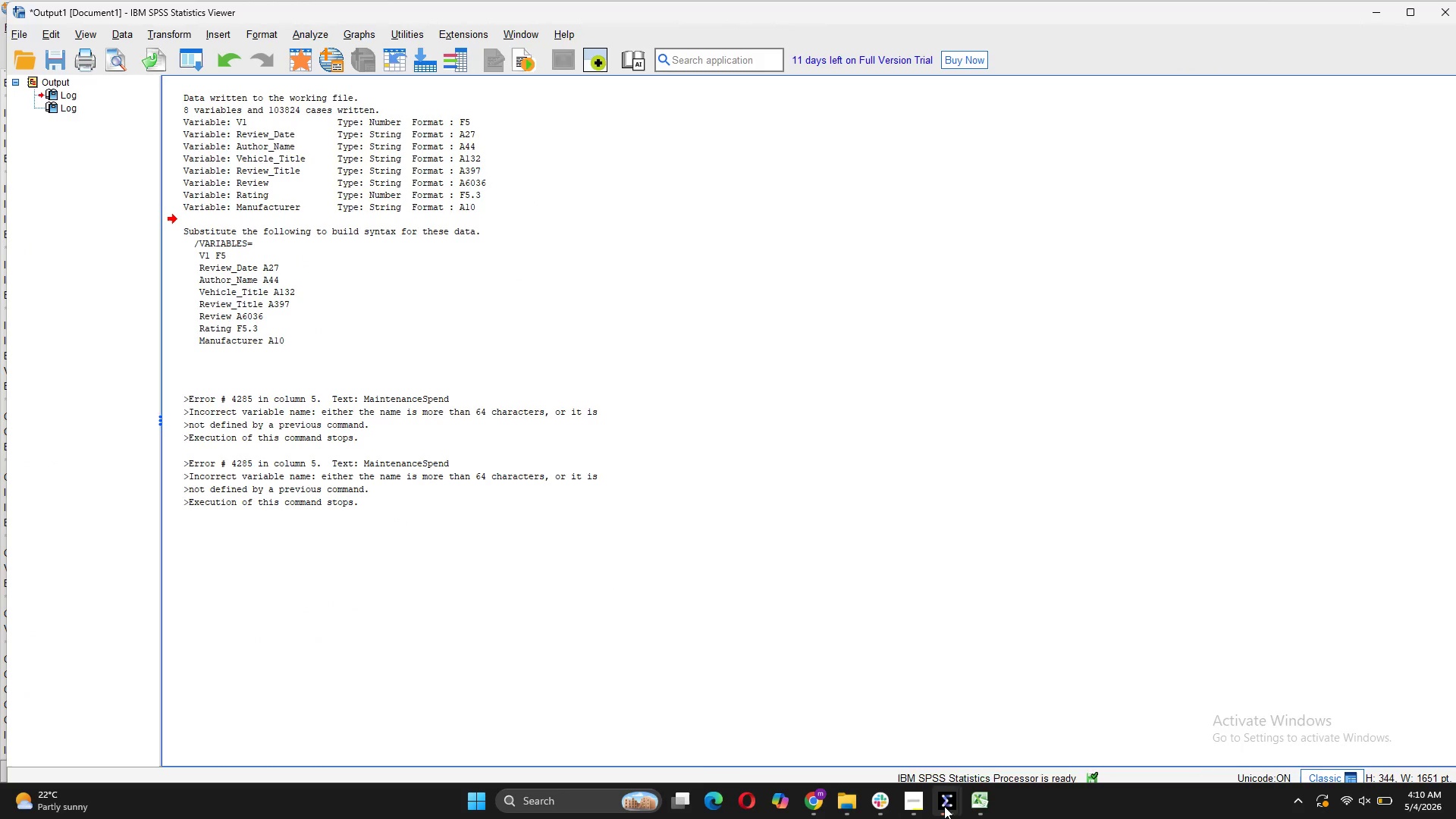 
left_click([937, 701])
 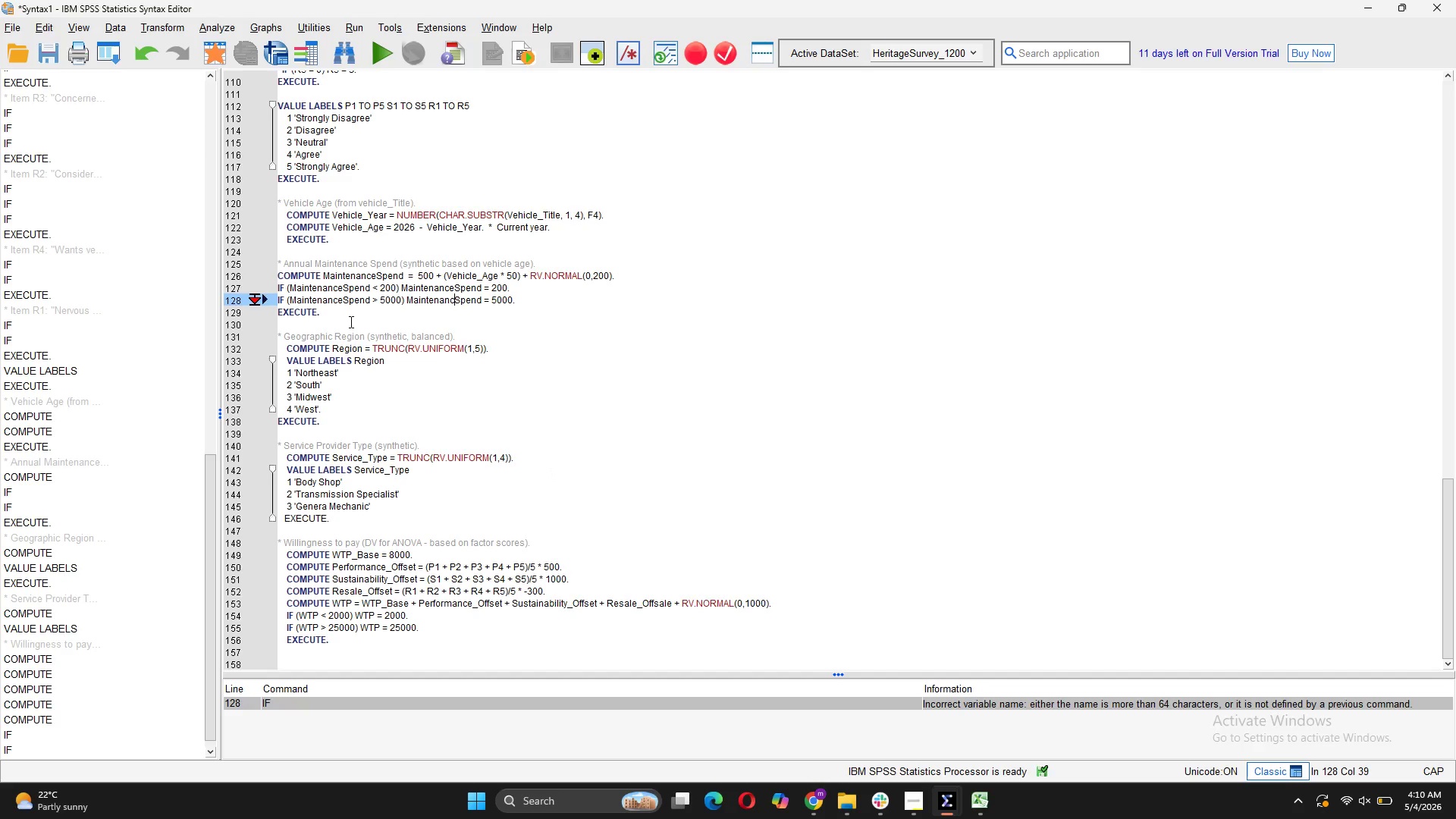 
wait(7.16)
 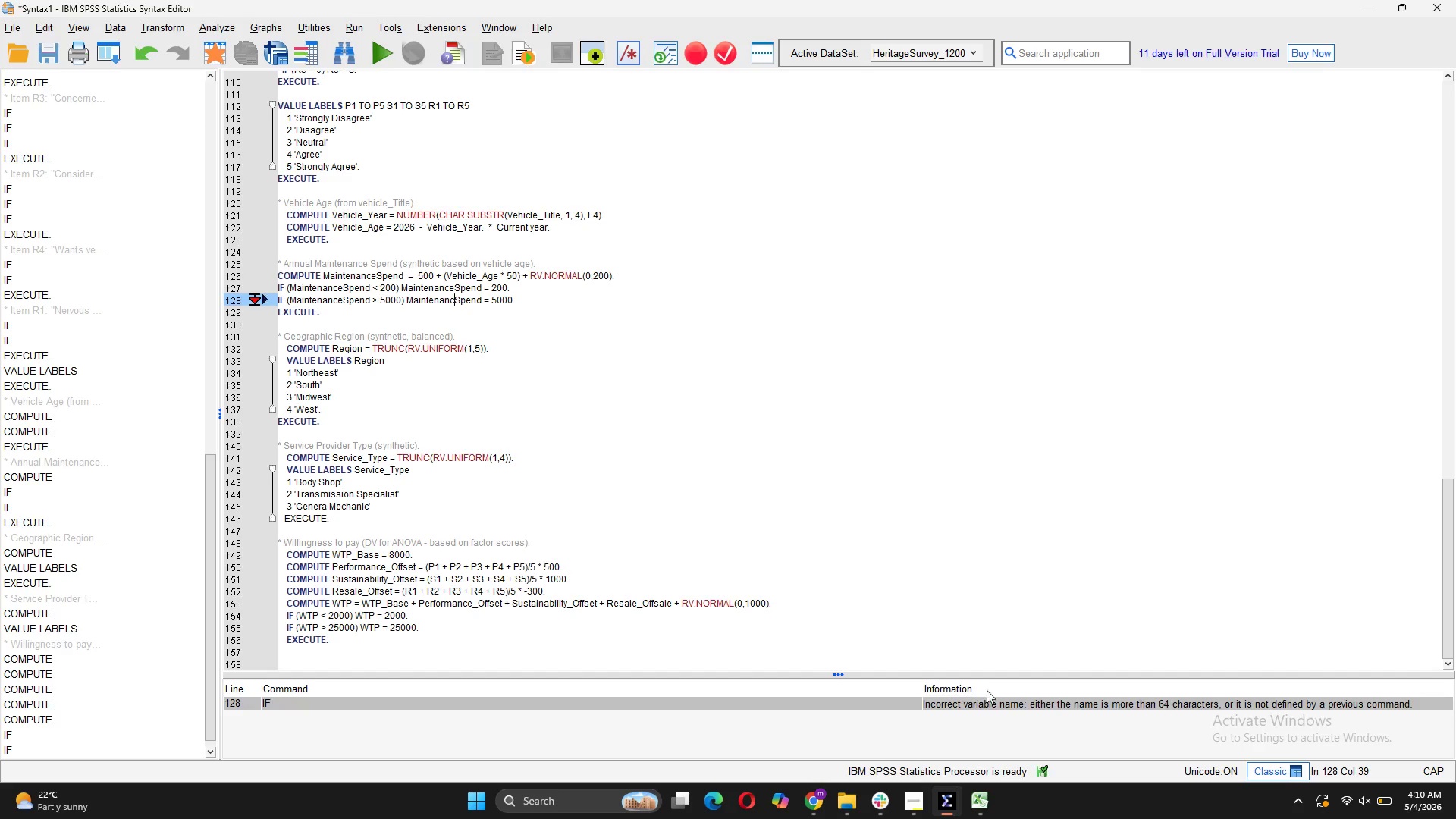 
key(E)
 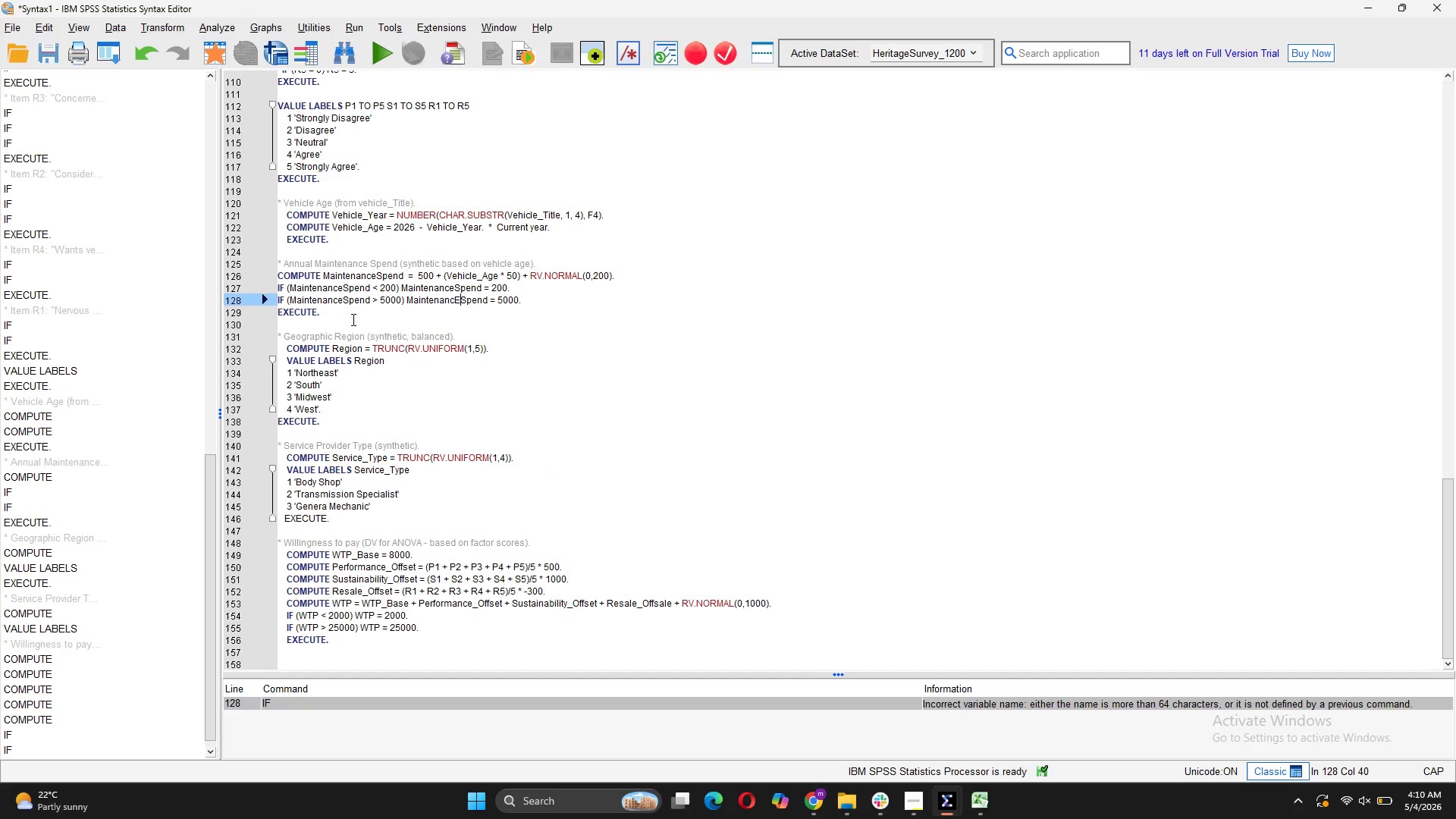 
key(Backspace)
 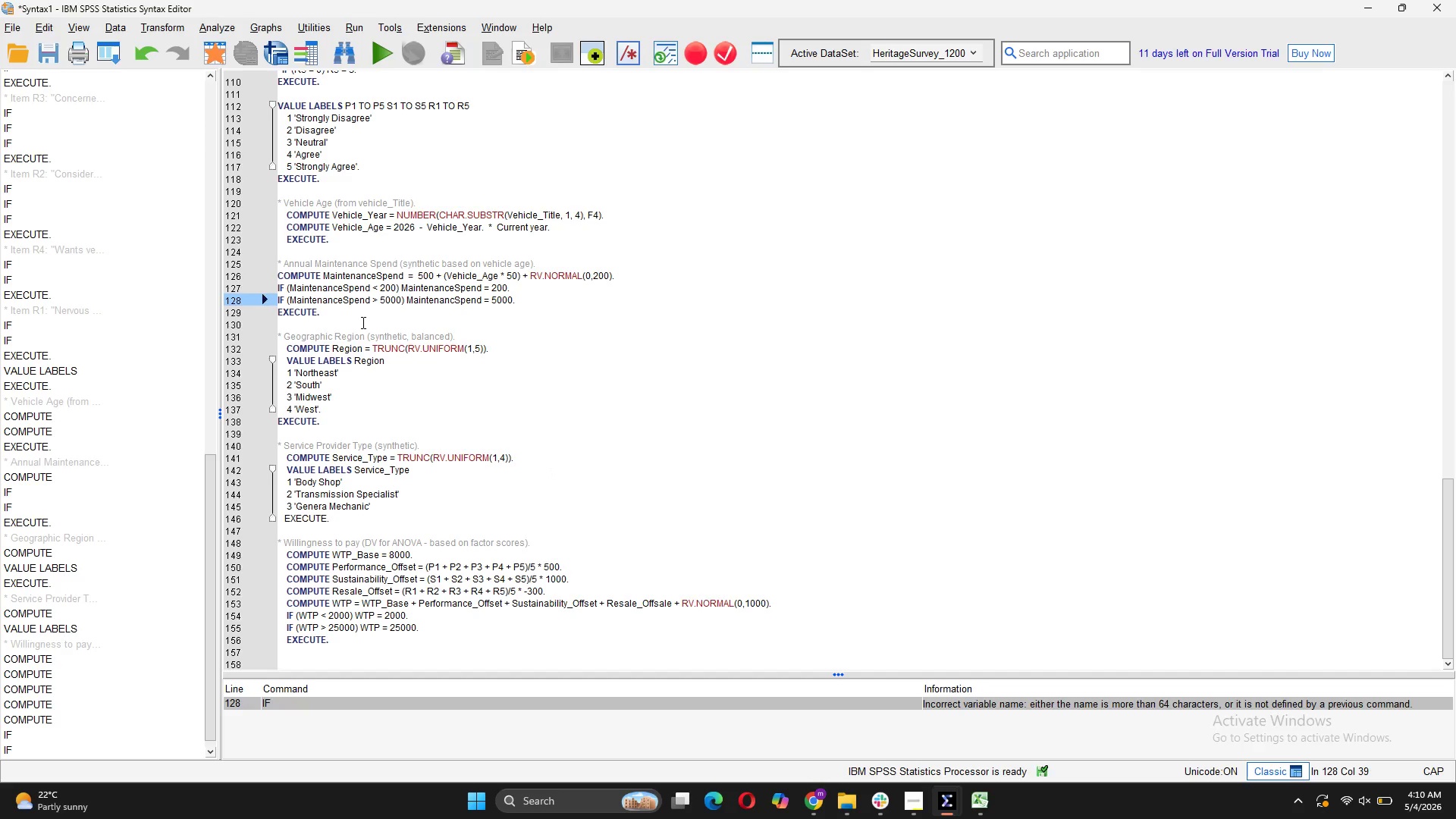 
key(CapsLock)
 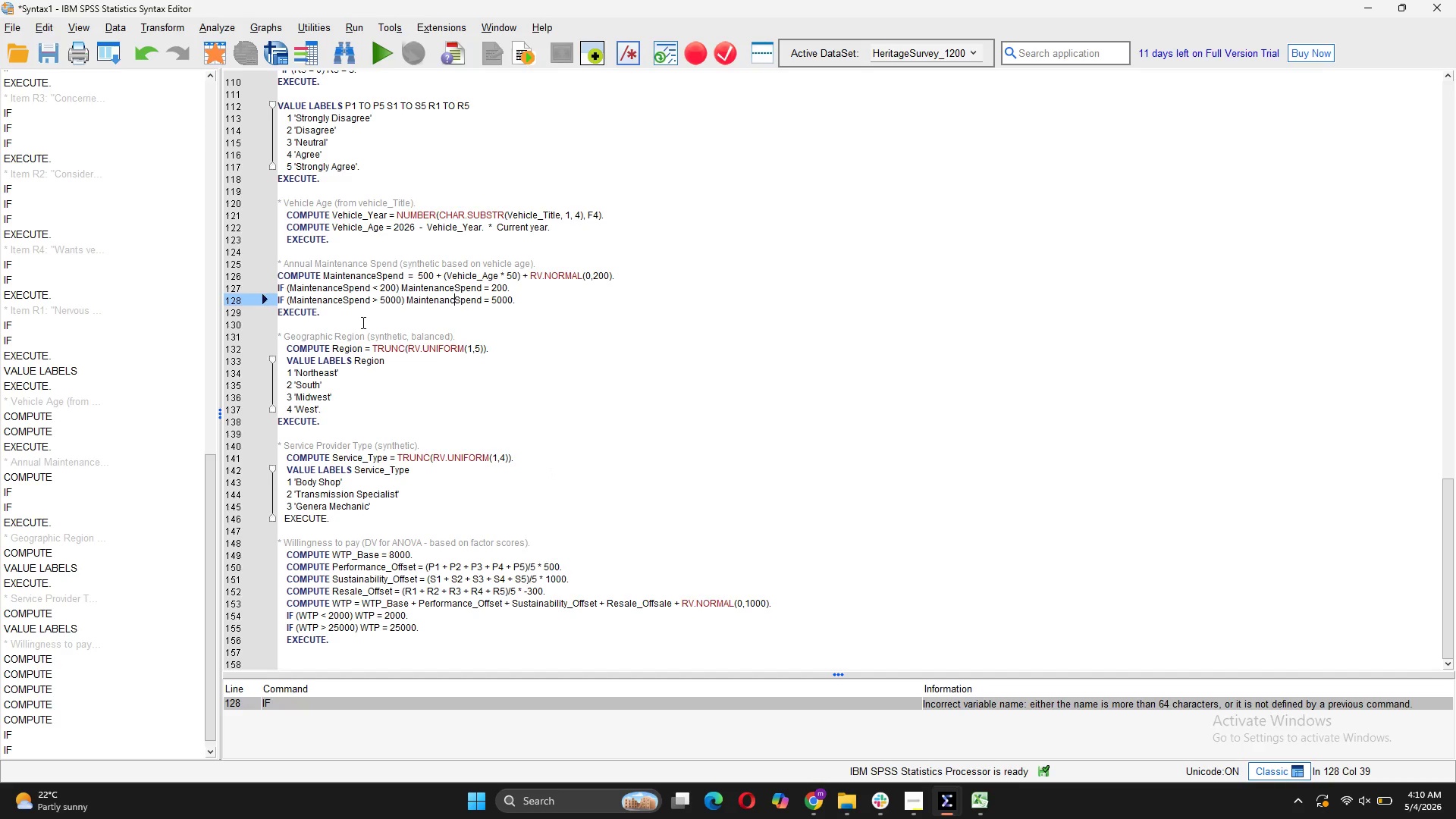 
key(E)
 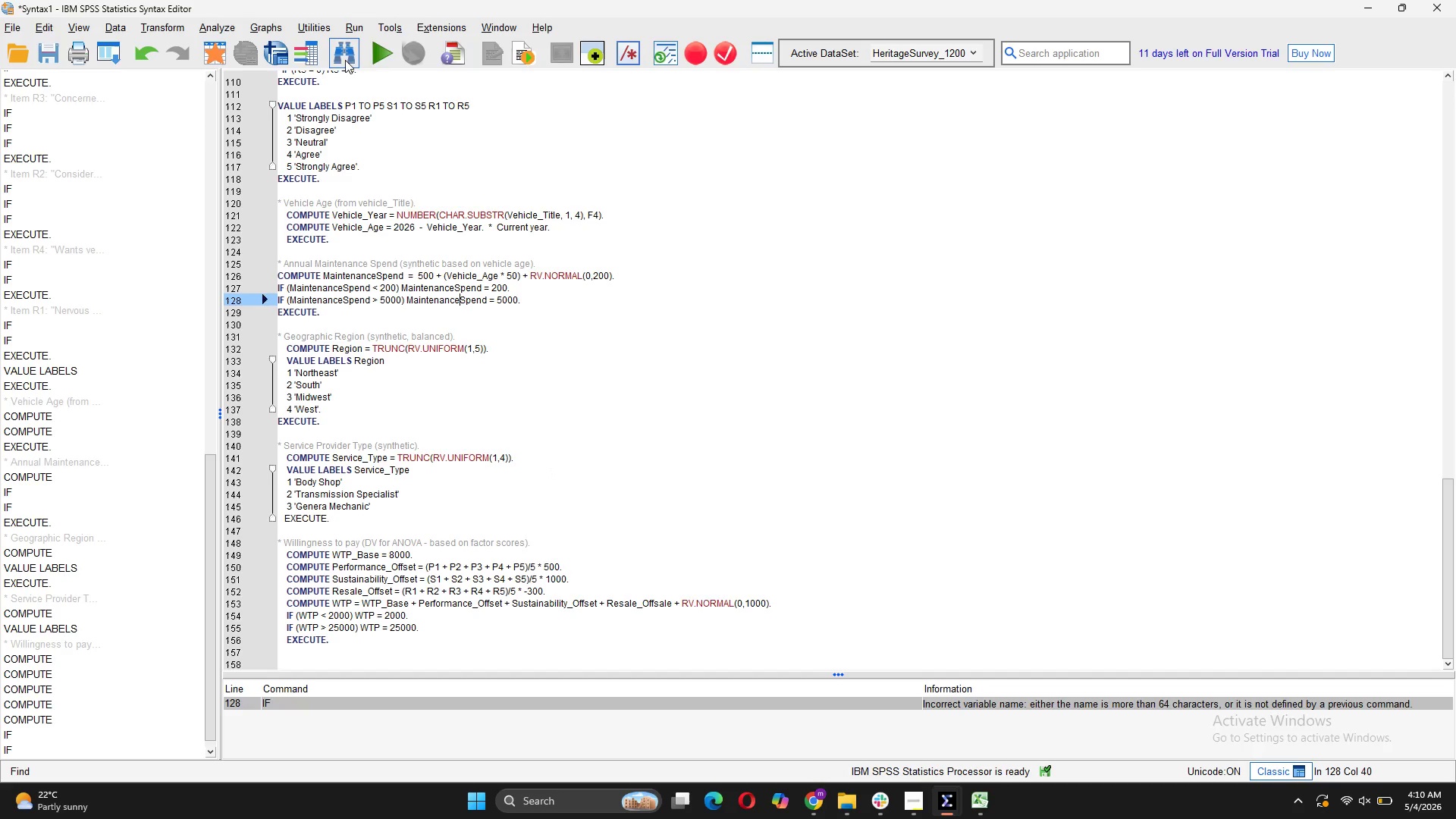 
left_click([381, 52])
 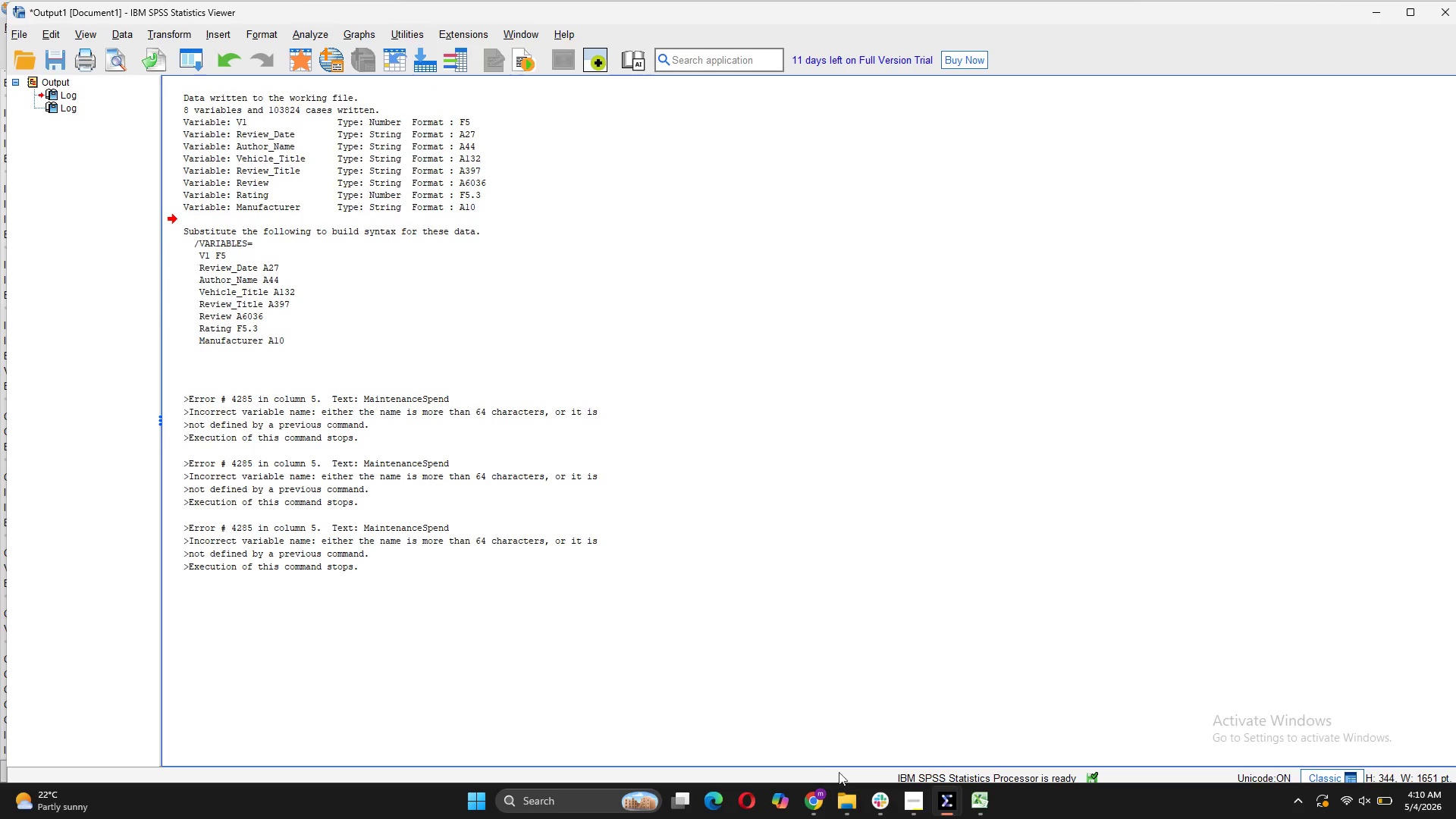 
mouse_move([955, 795])
 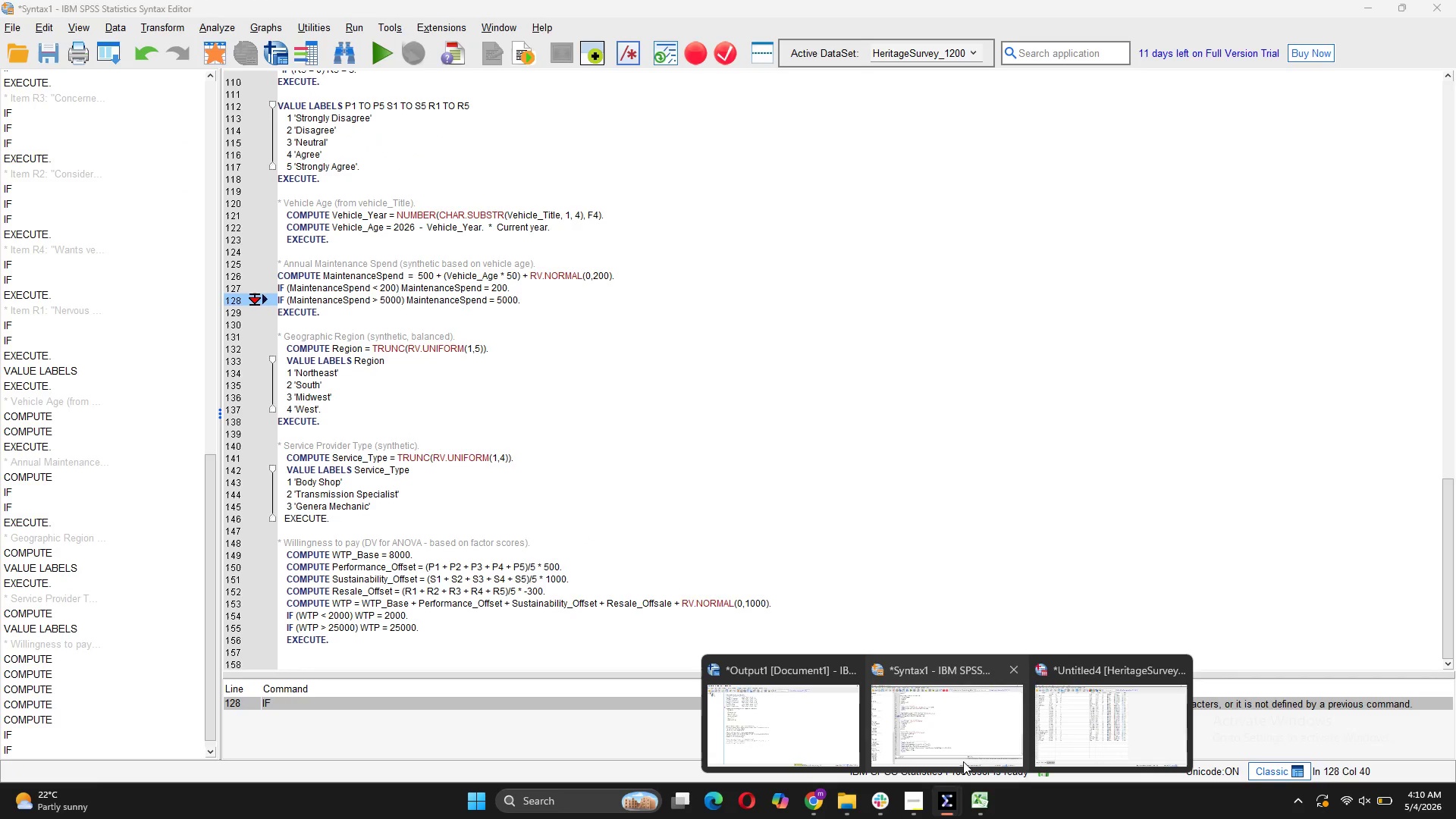 
left_click([963, 761])
 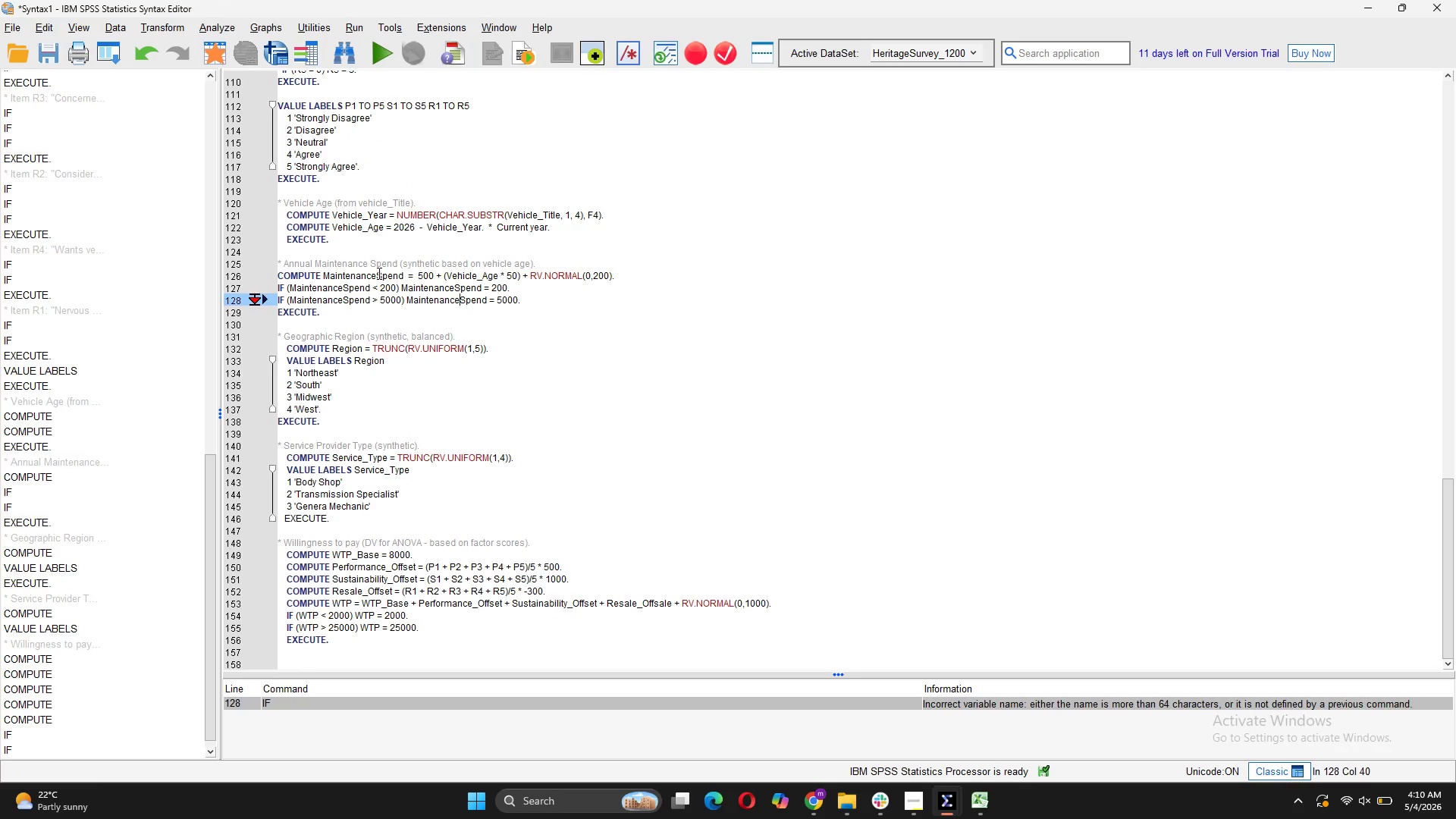 
wait(6.83)
 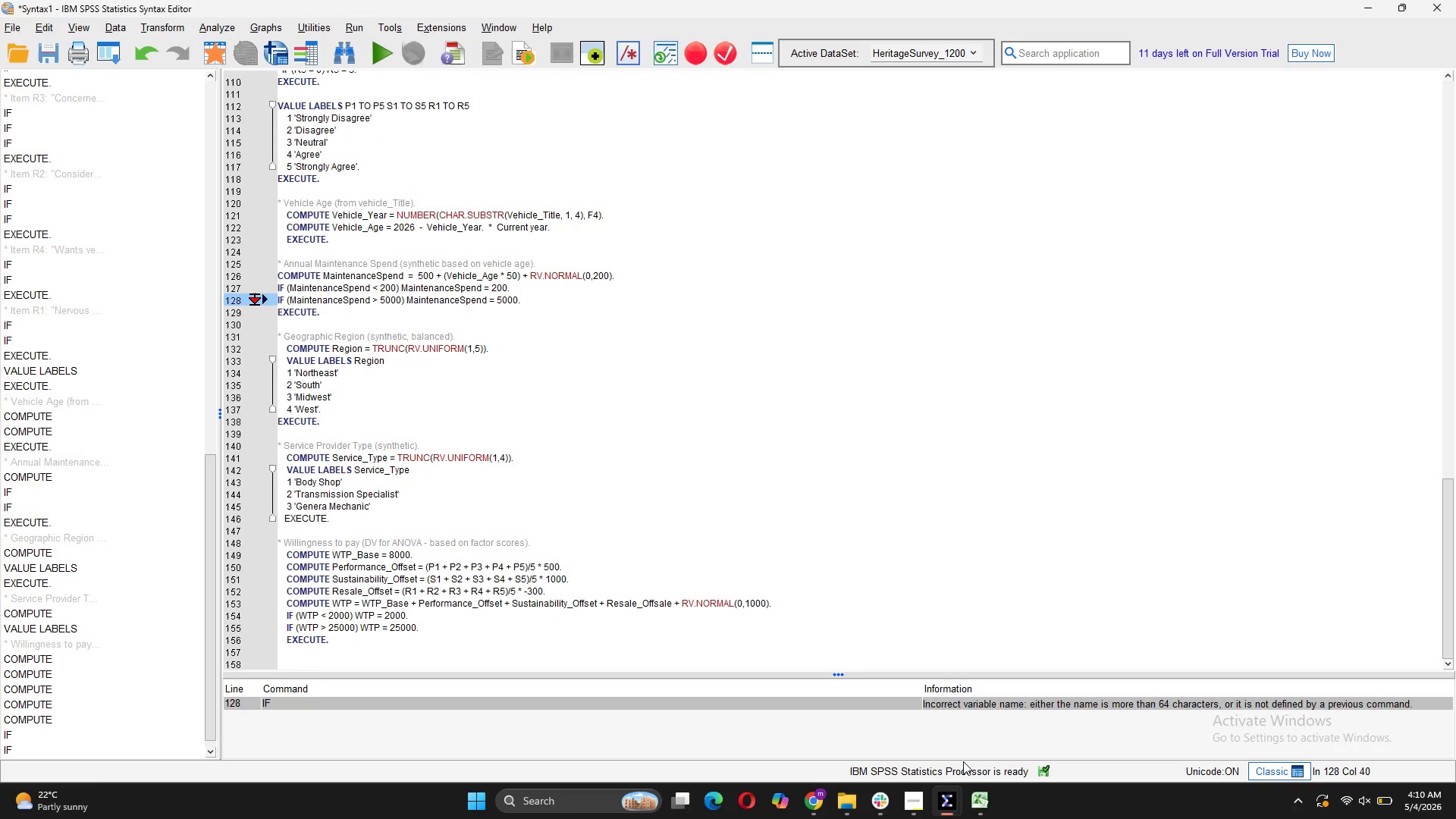 
left_click_drag(start_coordinate=[402, 275], to_coordinate=[397, 275])
 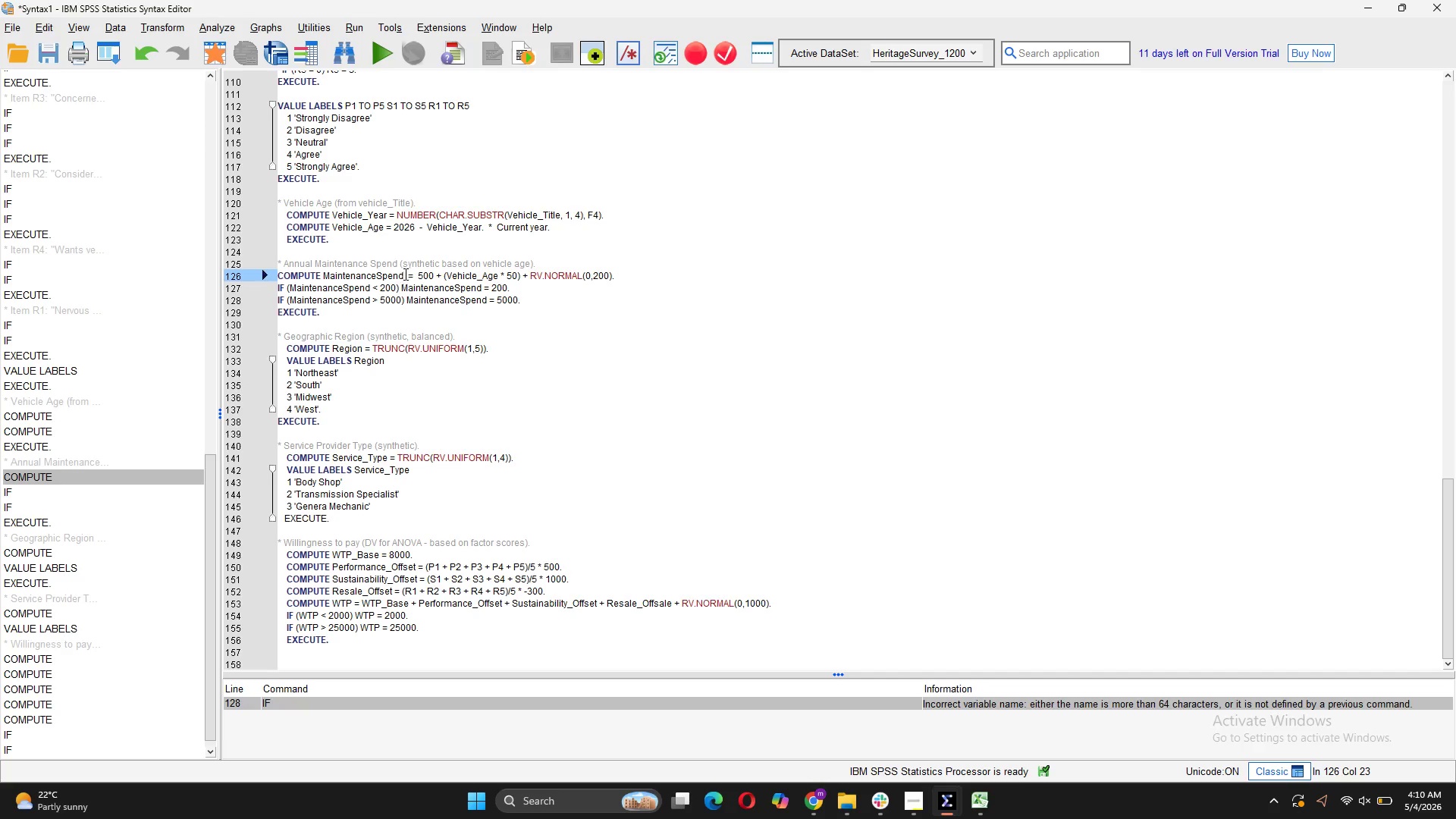 
left_click([404, 274])
 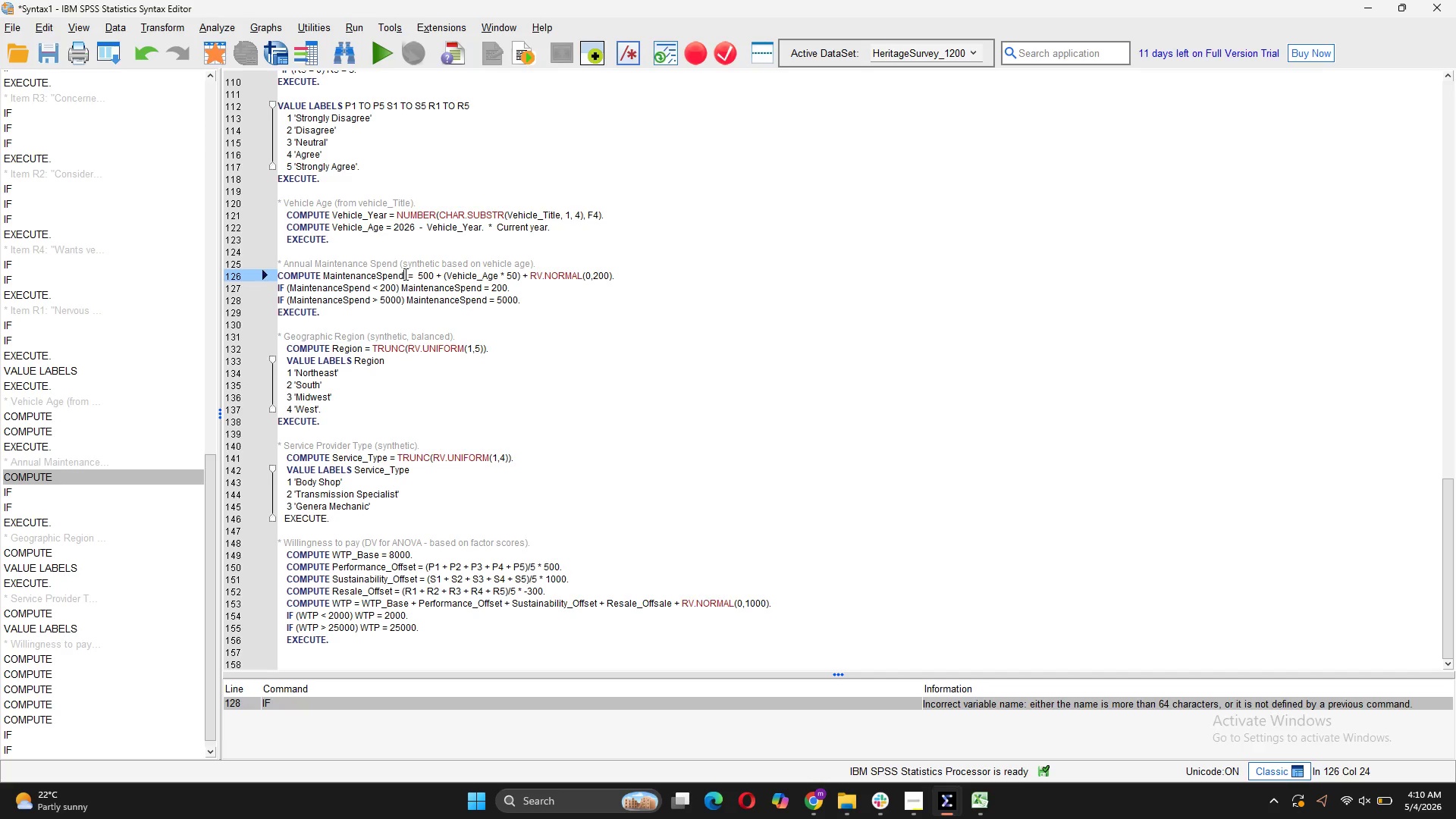 
key(Backspace)
 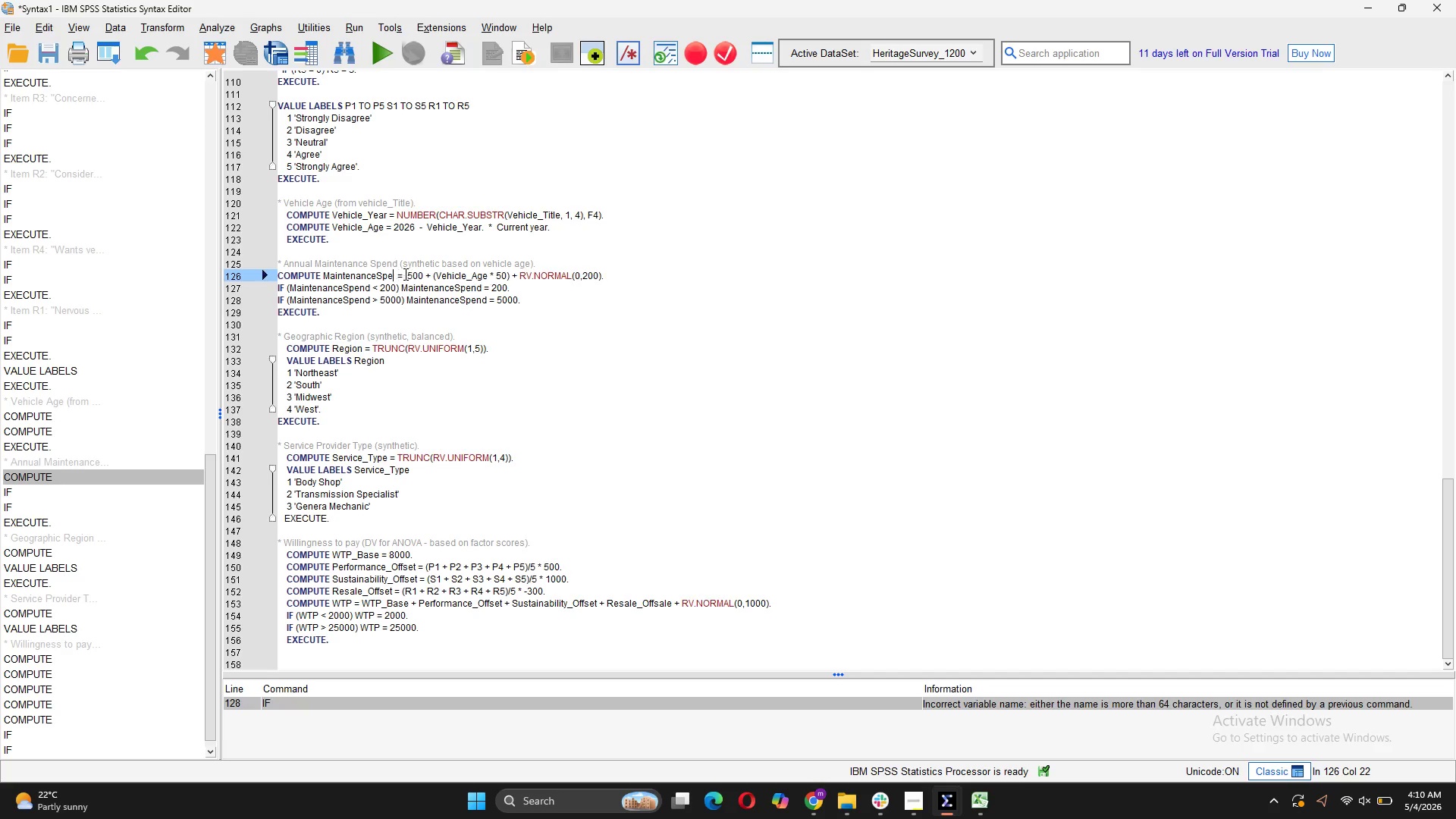 
key(Backspace)
 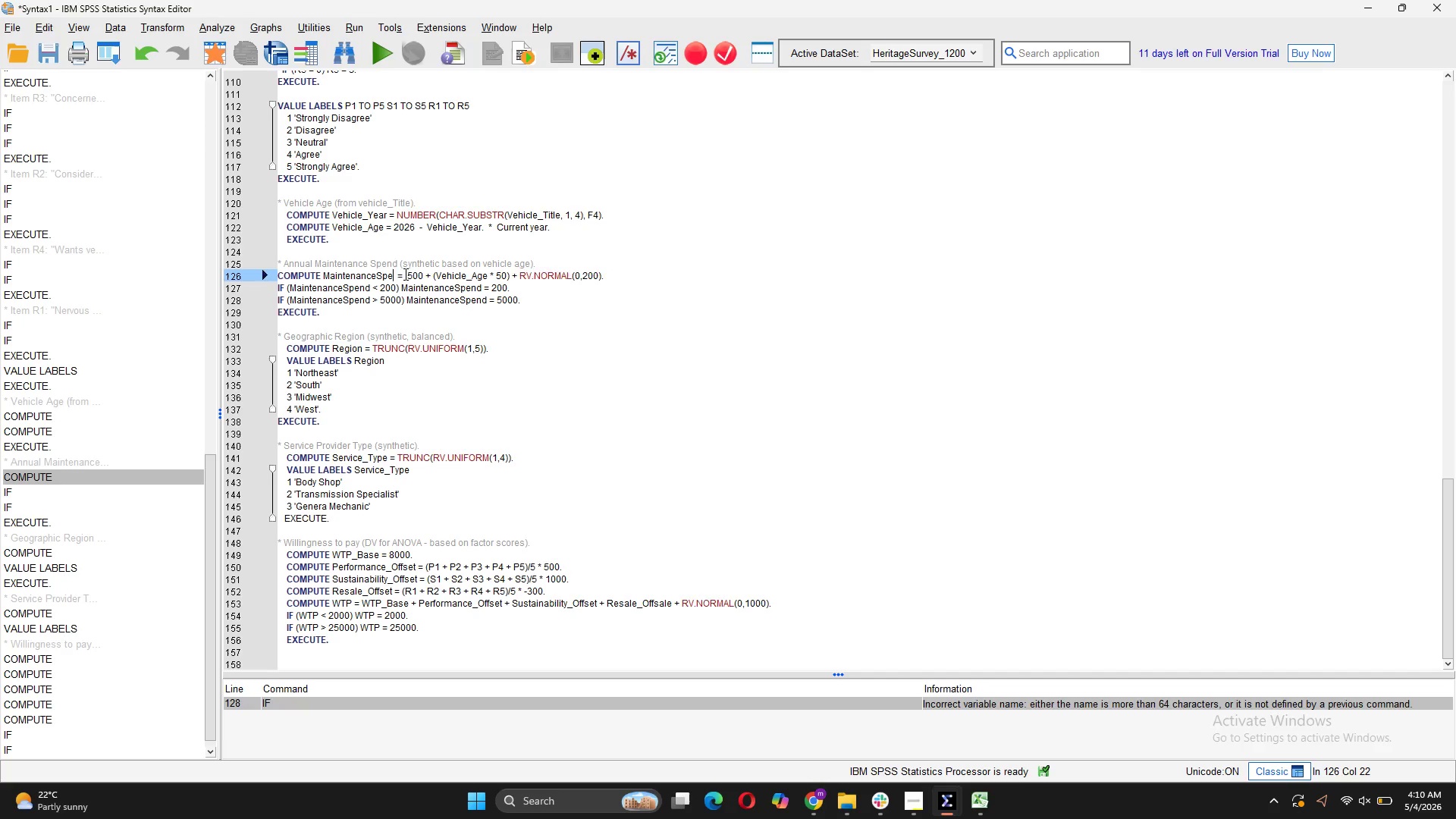 
key(Backspace)
 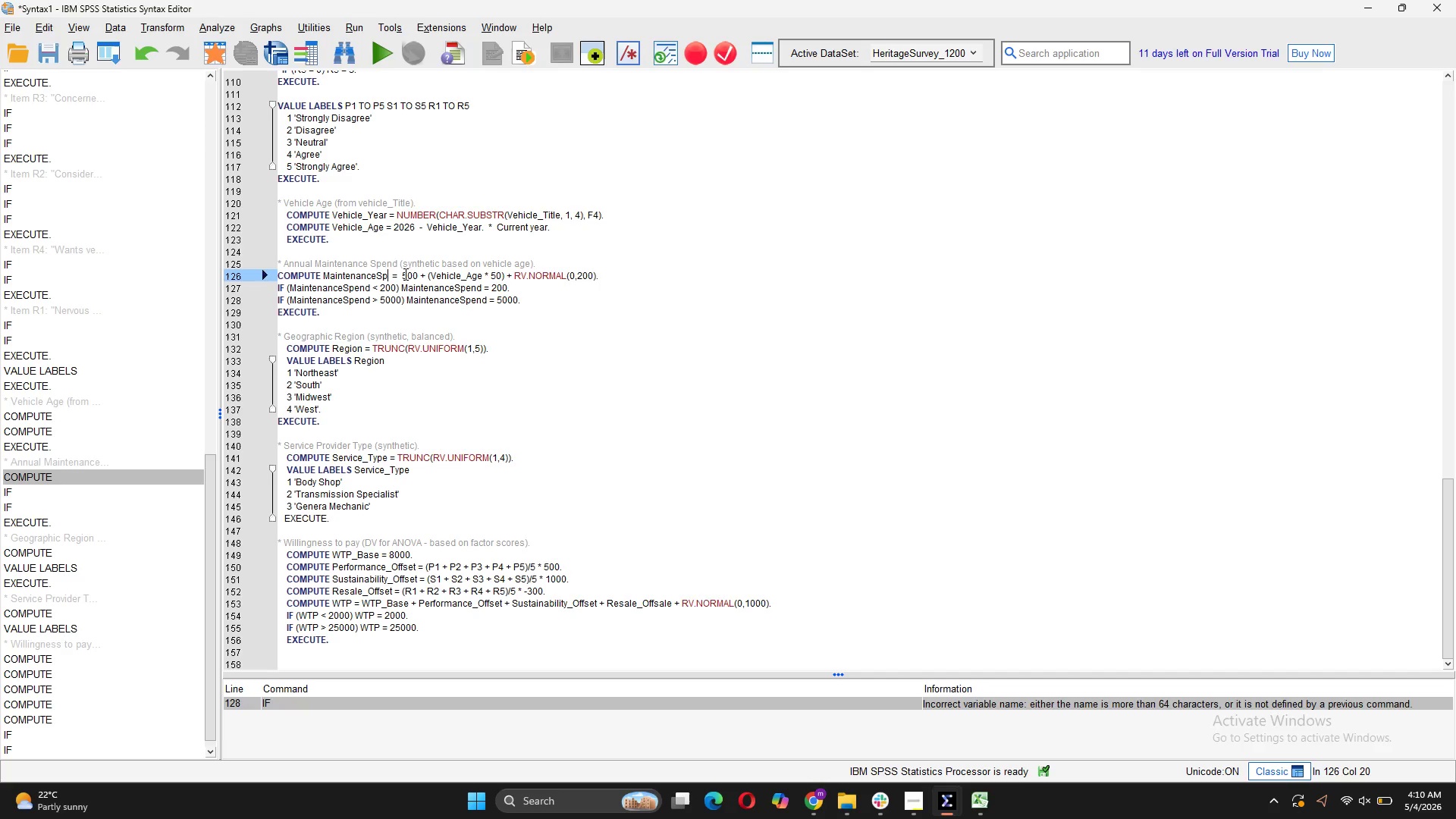 
key(Backspace)
 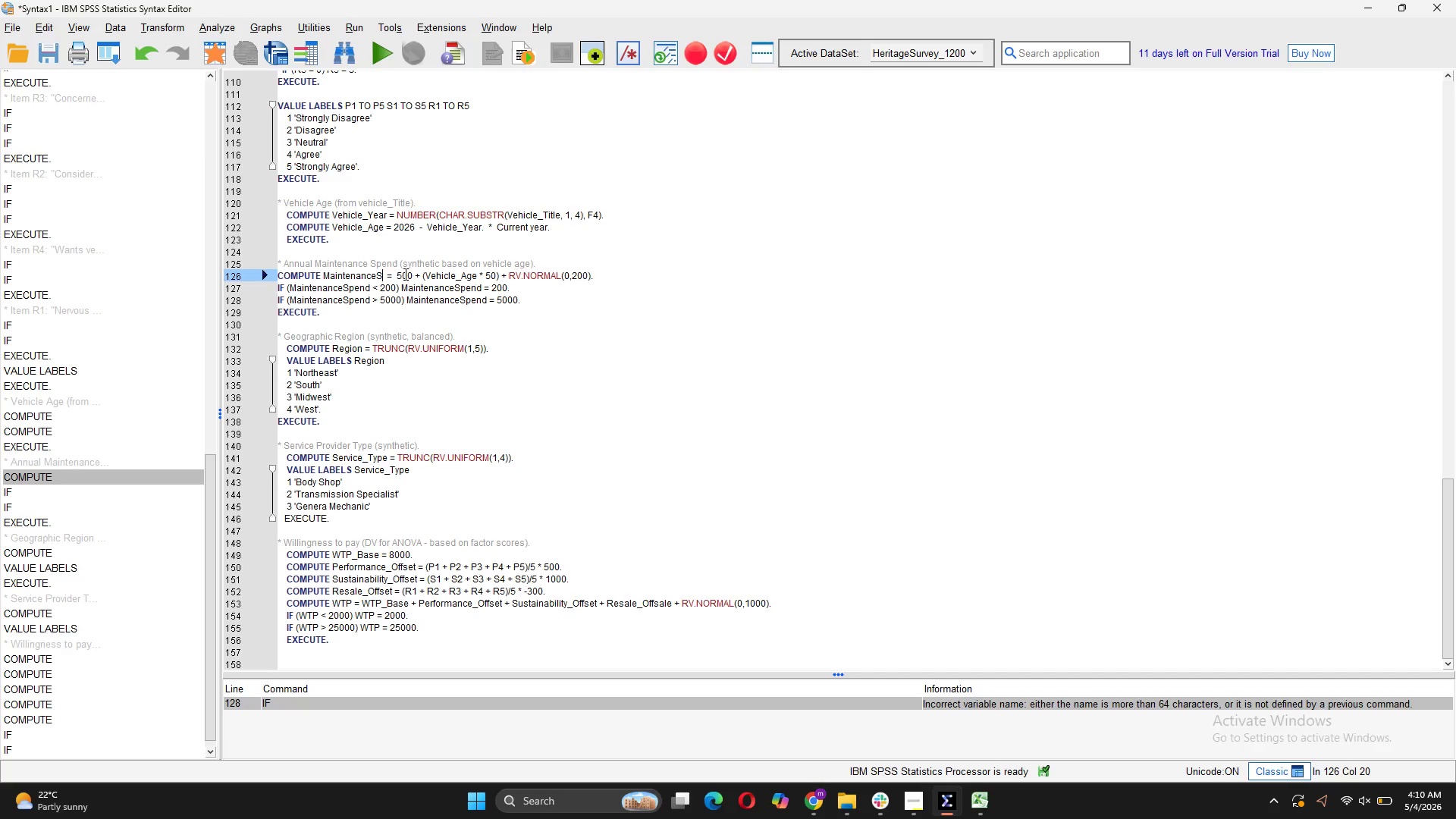 
key(Backspace)
 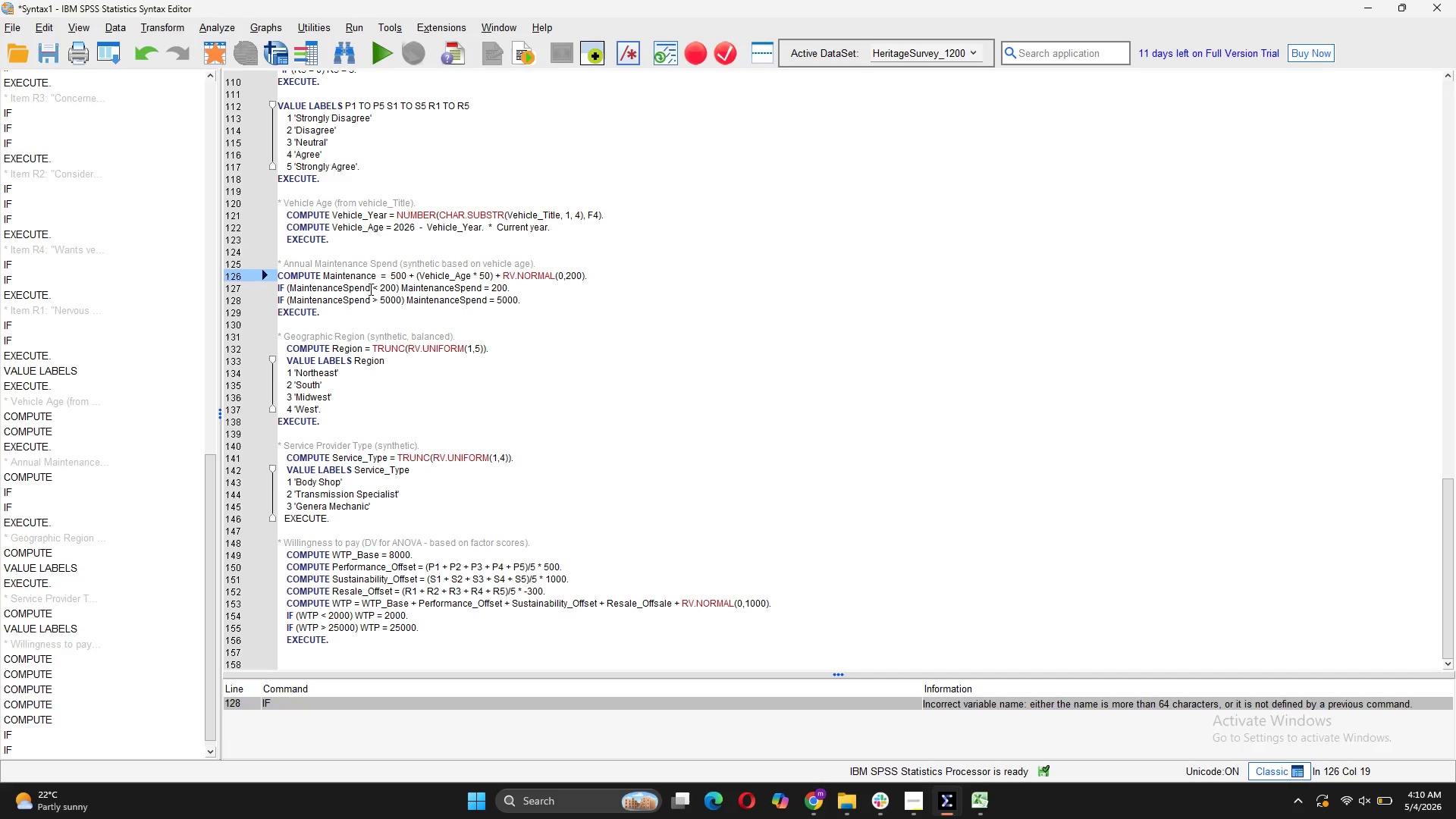 
left_click_drag(start_coordinate=[369, 289], to_coordinate=[353, 287])
 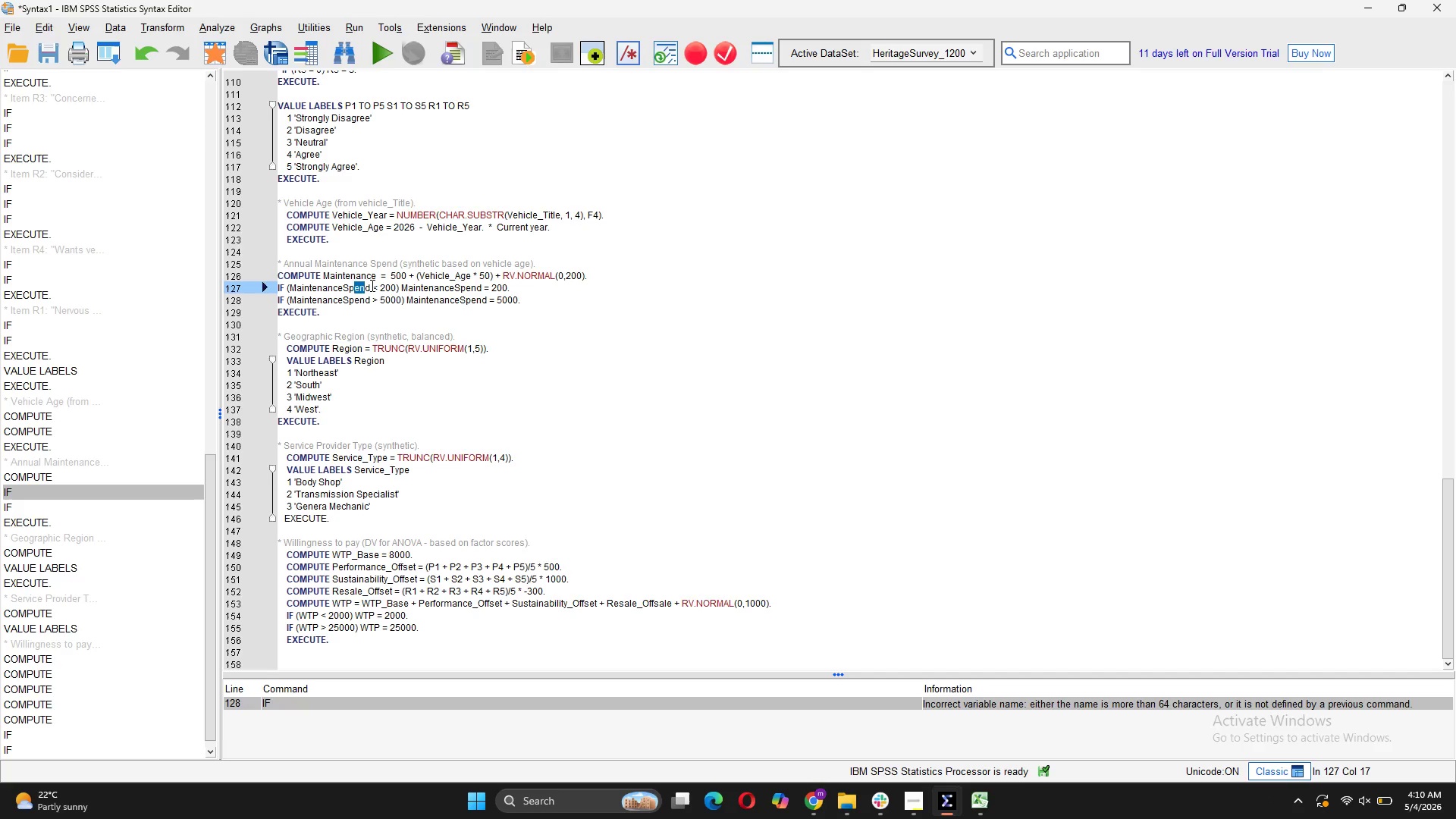 
left_click_drag(start_coordinate=[371, 285], to_coordinate=[345, 284])
 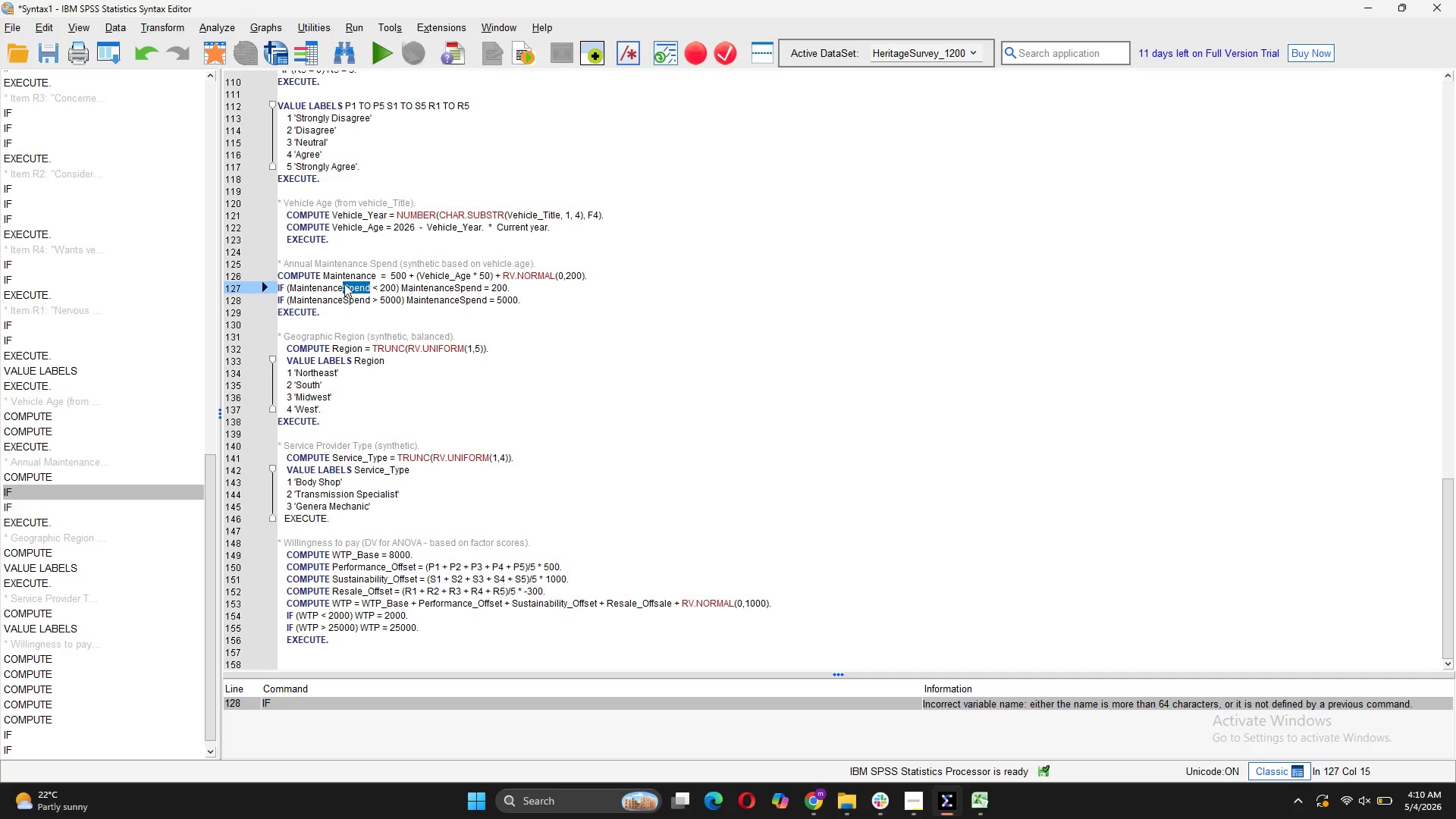 
key(Backspace)
 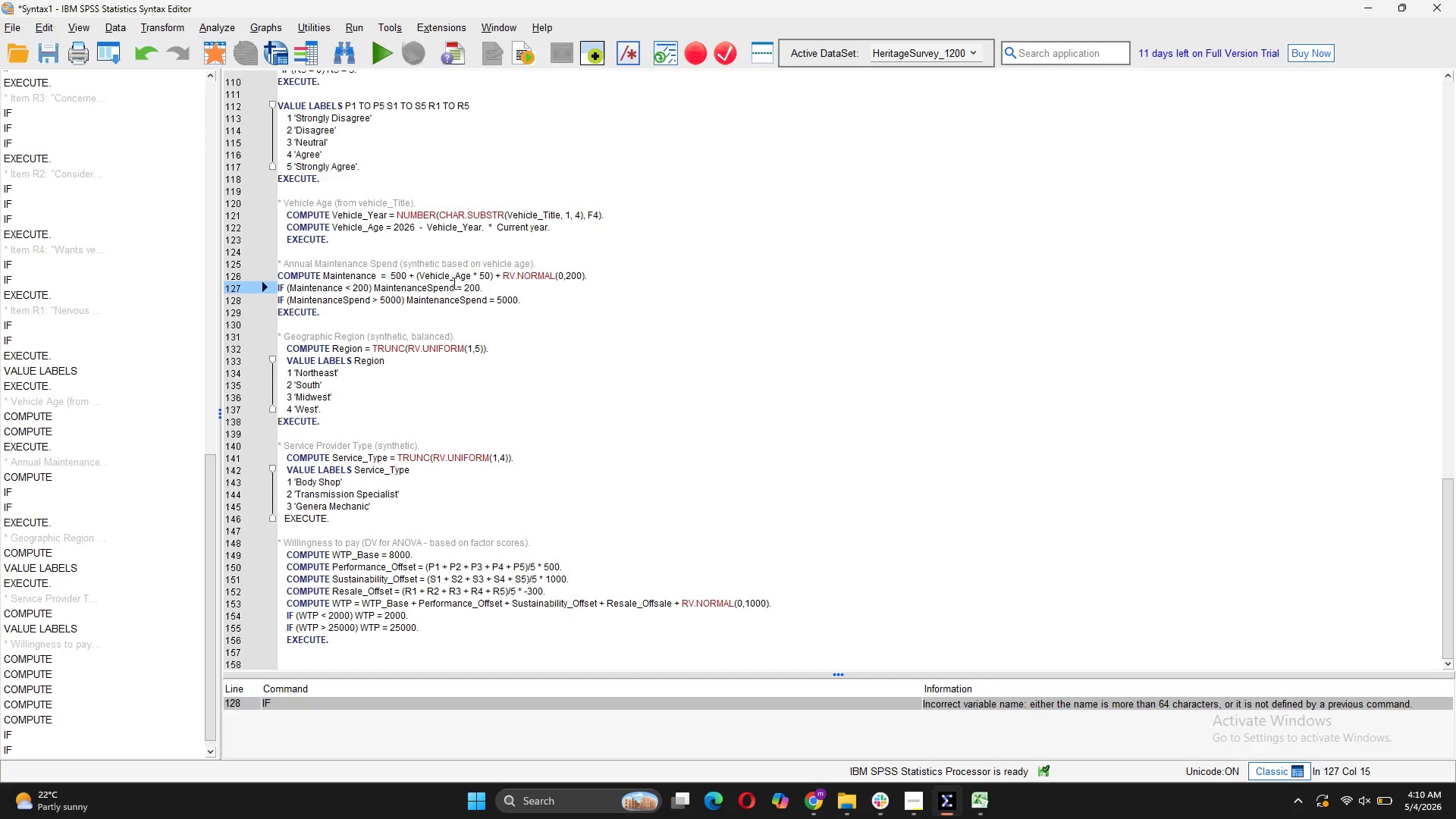 
left_click_drag(start_coordinate=[453, 284], to_coordinate=[444, 284])
 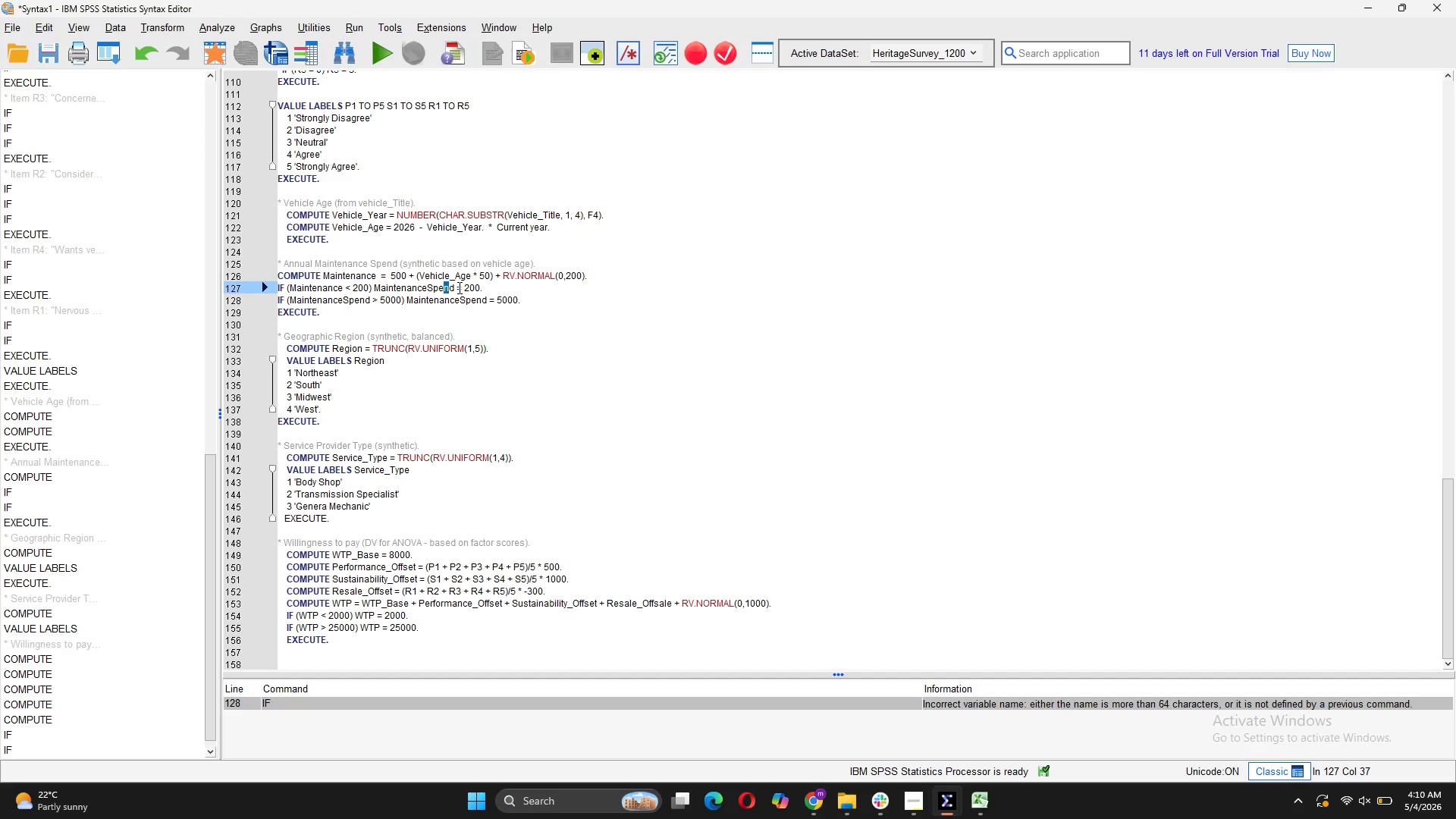 
left_click_drag(start_coordinate=[458, 287], to_coordinate=[429, 285])
 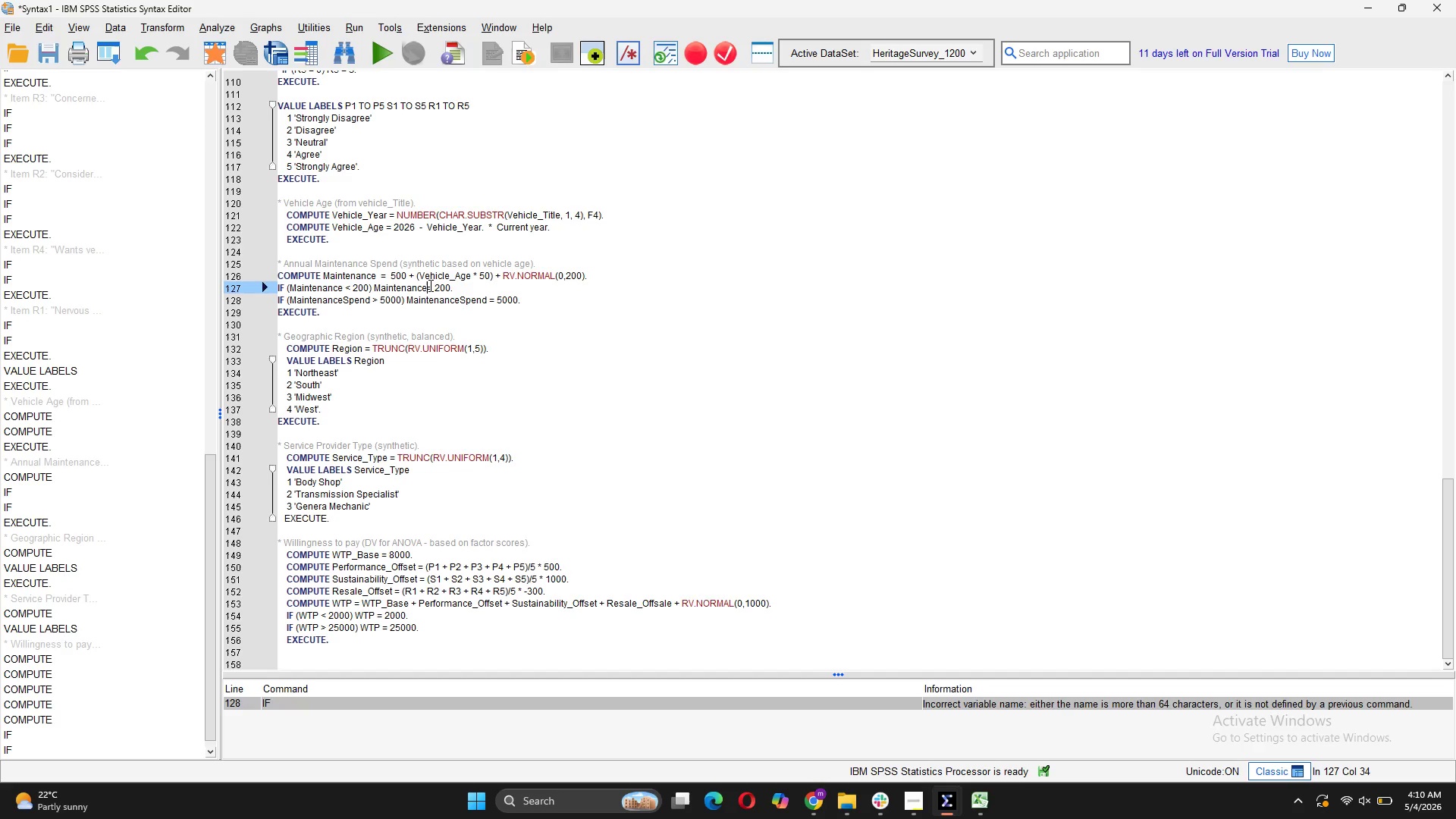 
key(Backspace)
 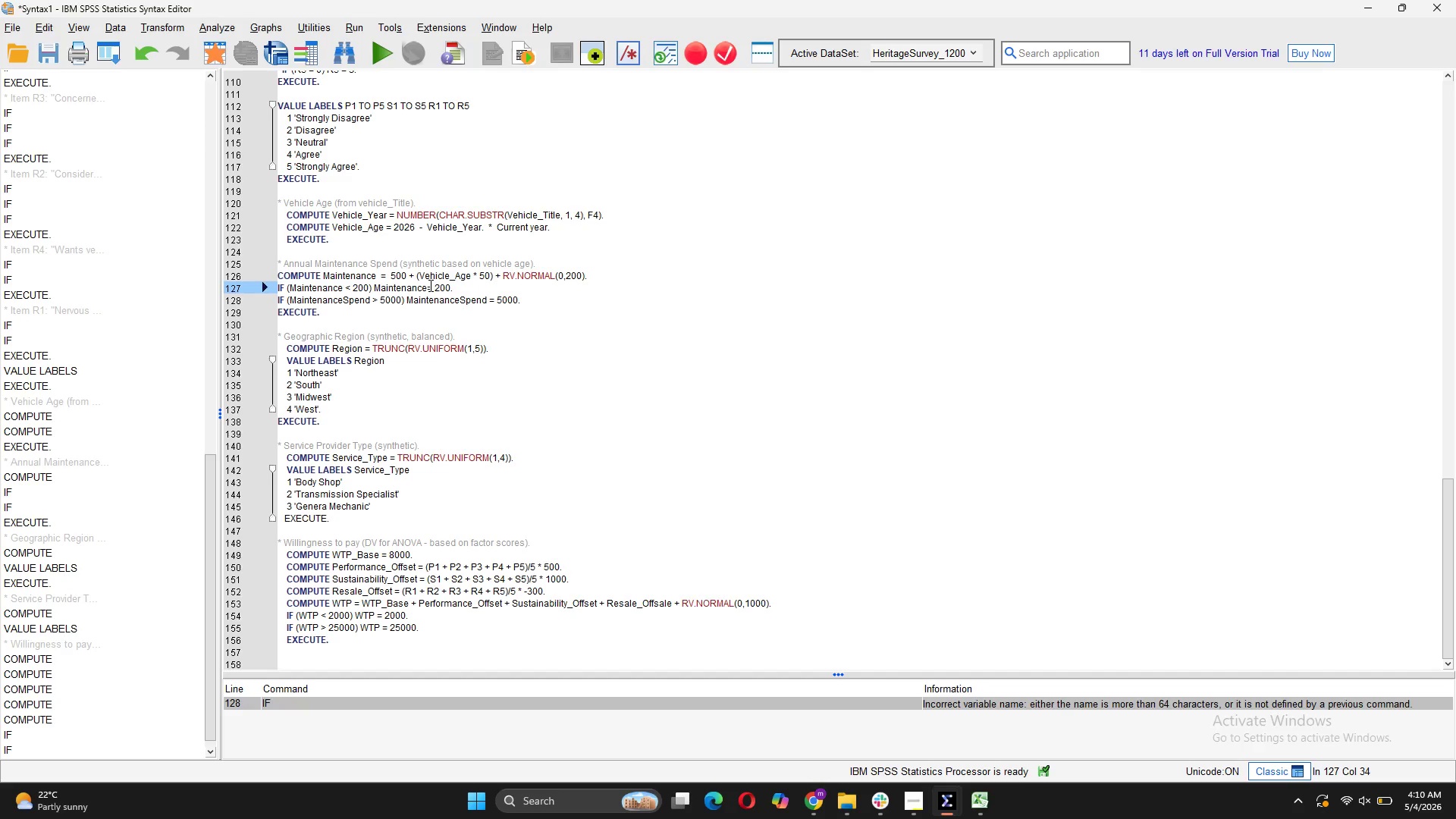 
key(Space)
 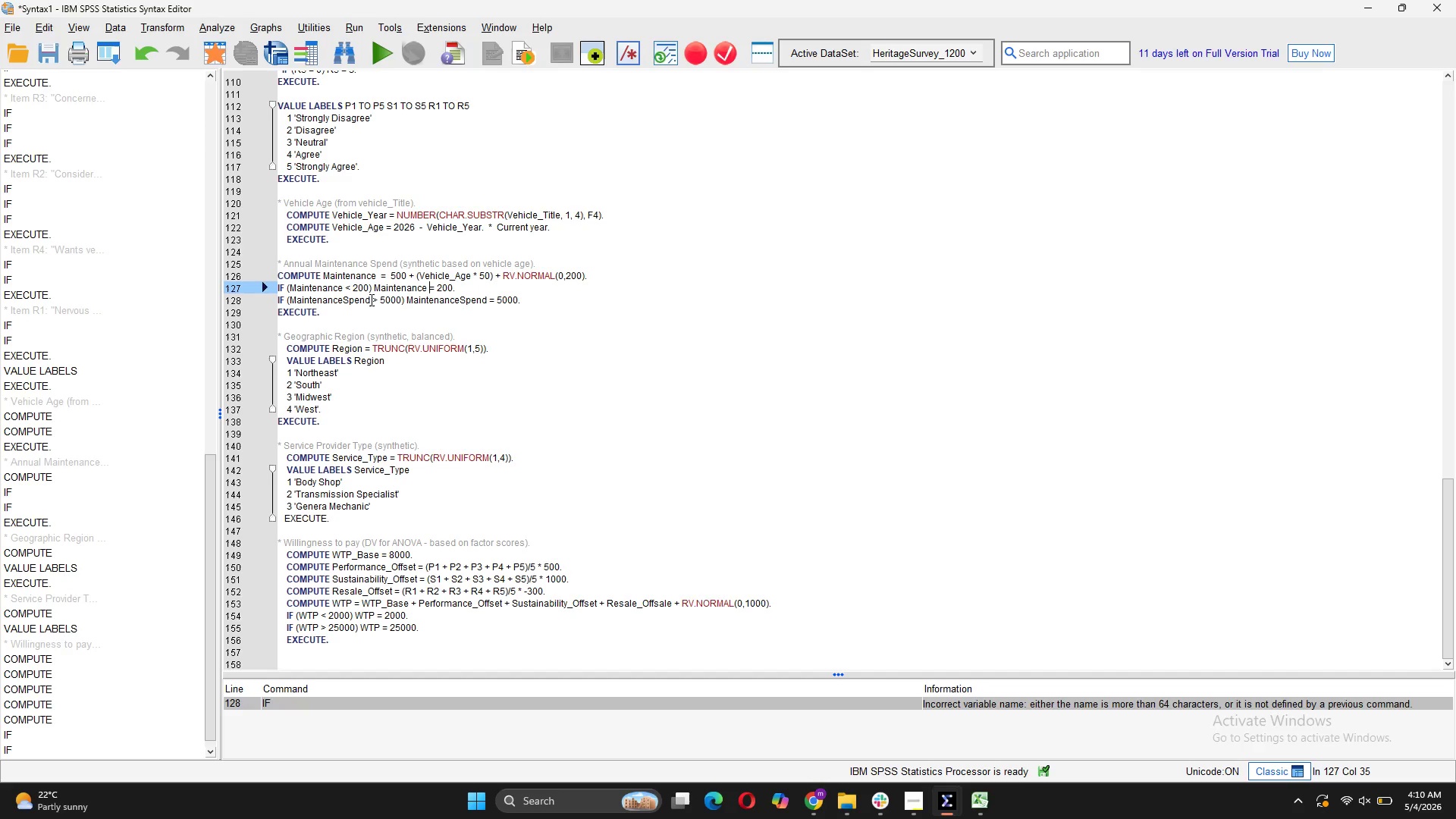 
left_click_drag(start_coordinate=[369, 300], to_coordinate=[359, 297])
 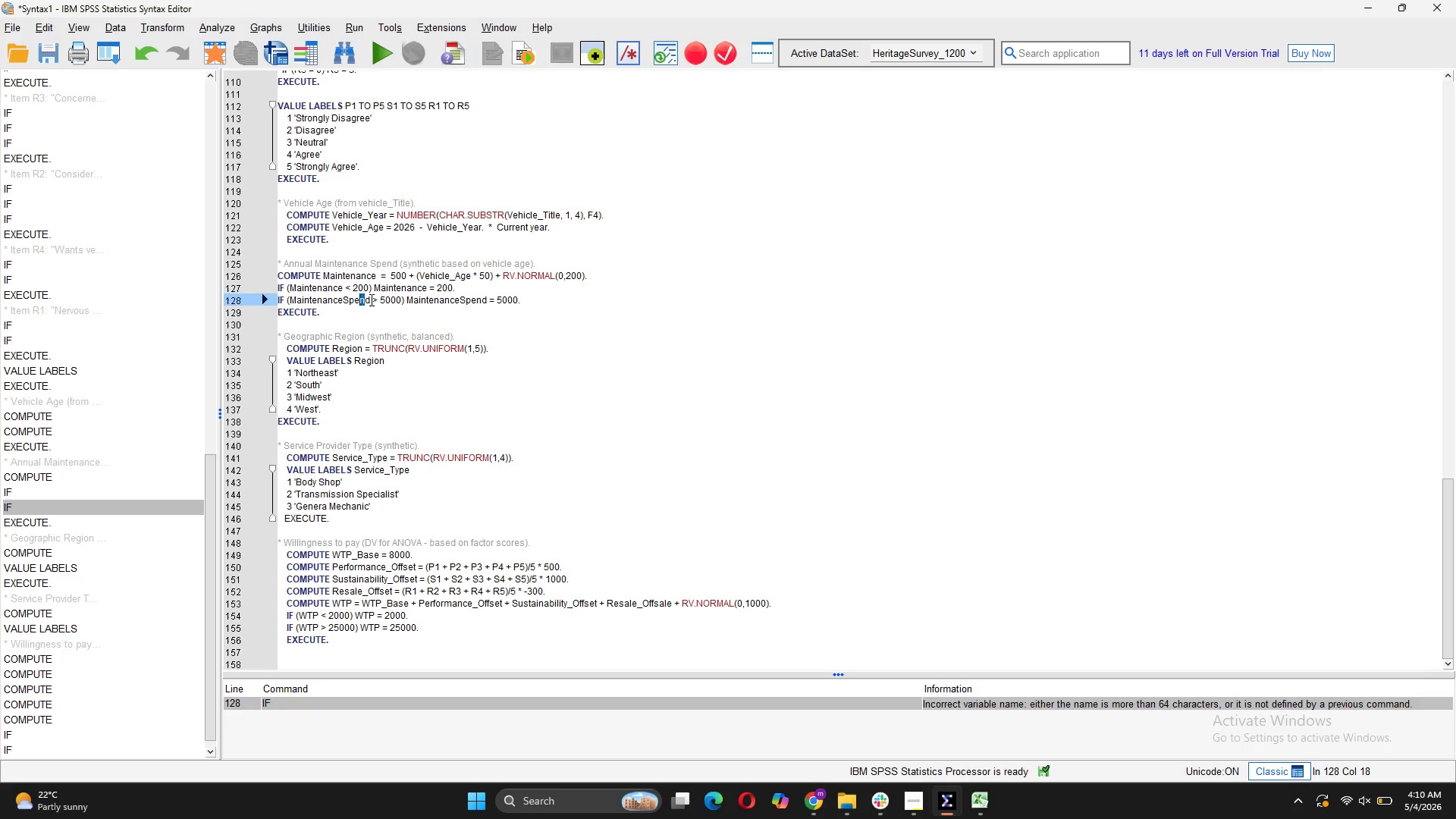 
left_click([370, 300])
 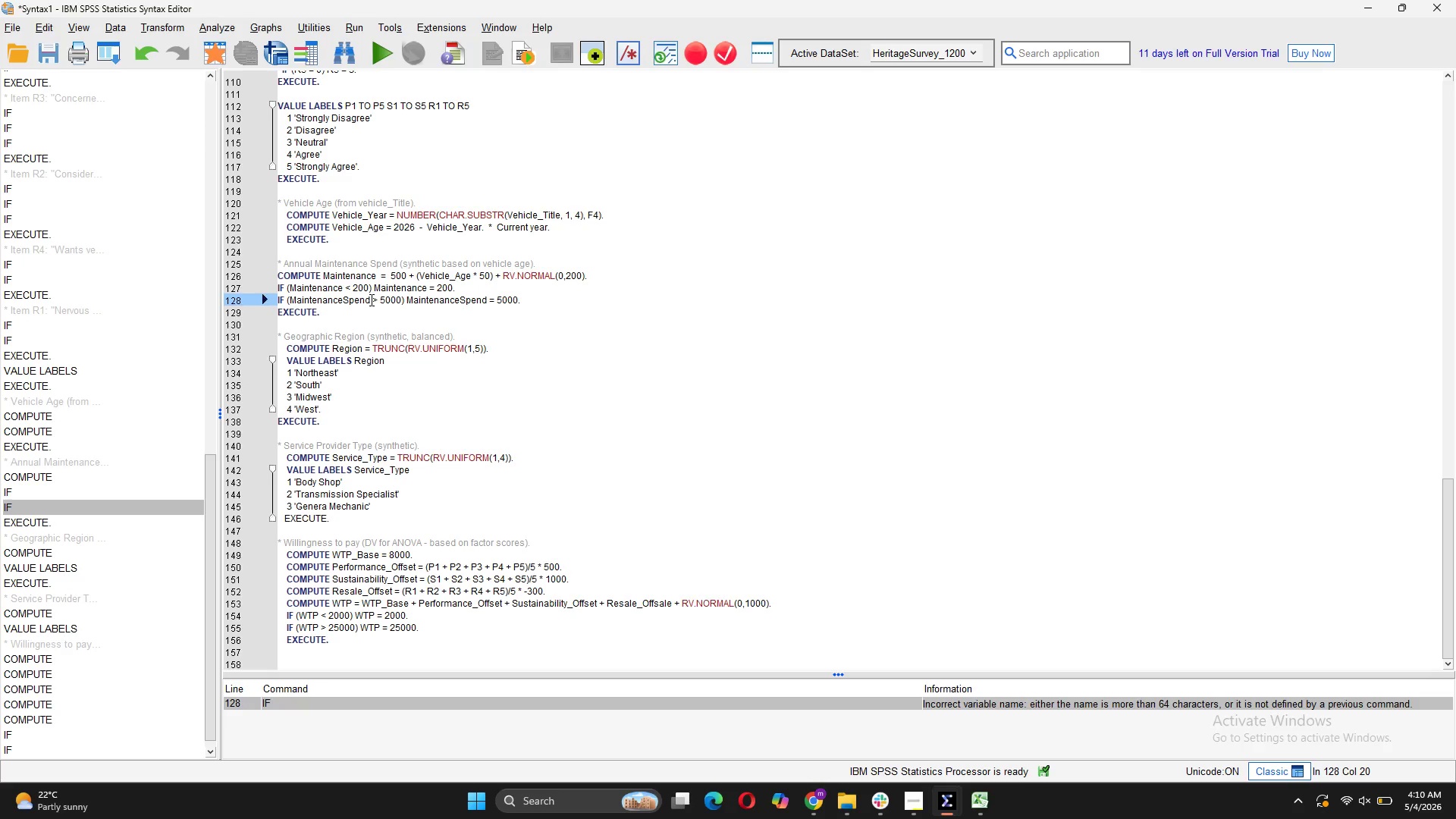 
left_click_drag(start_coordinate=[370, 300], to_coordinate=[345, 297])
 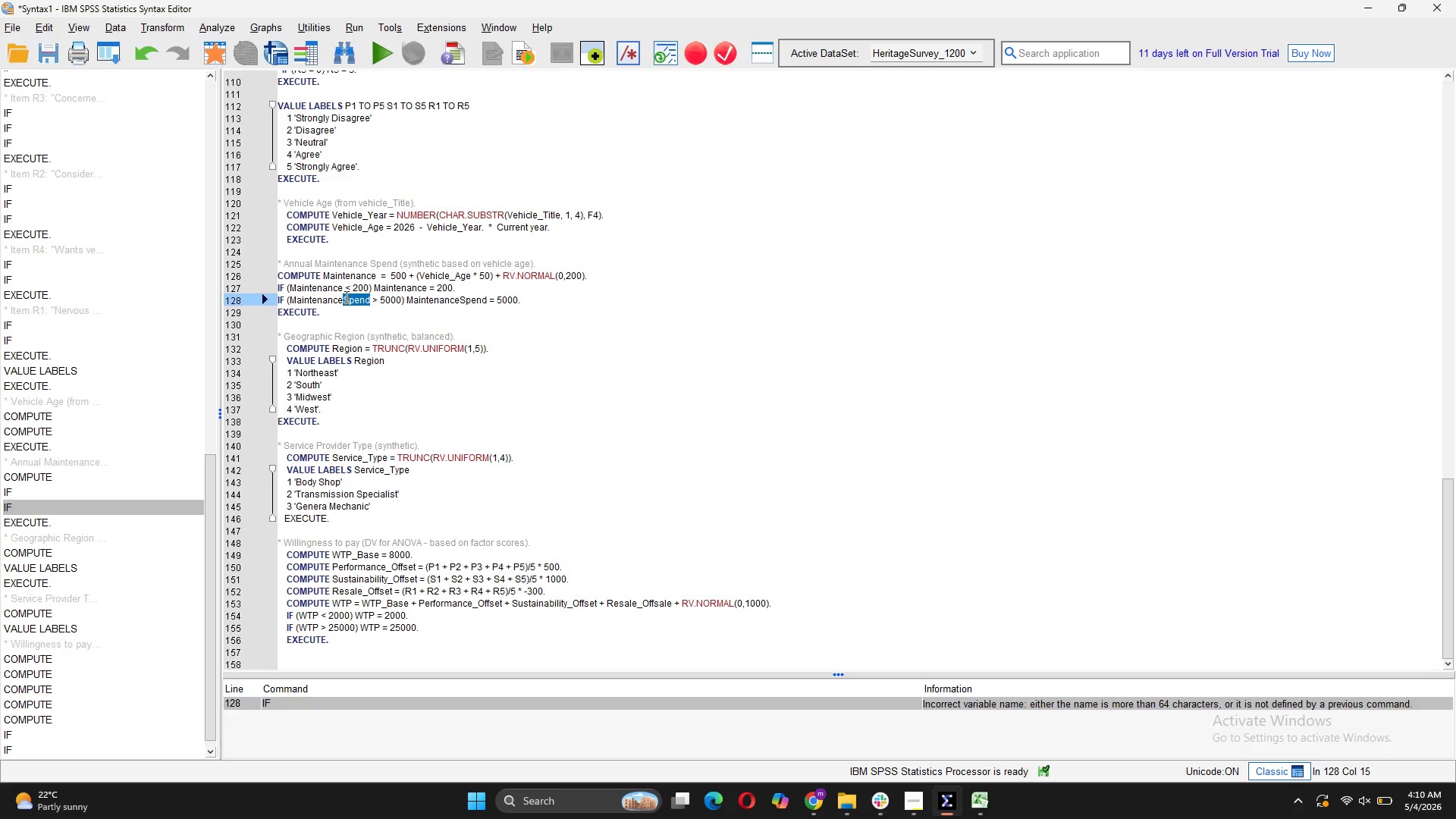 
key(Backspace)
 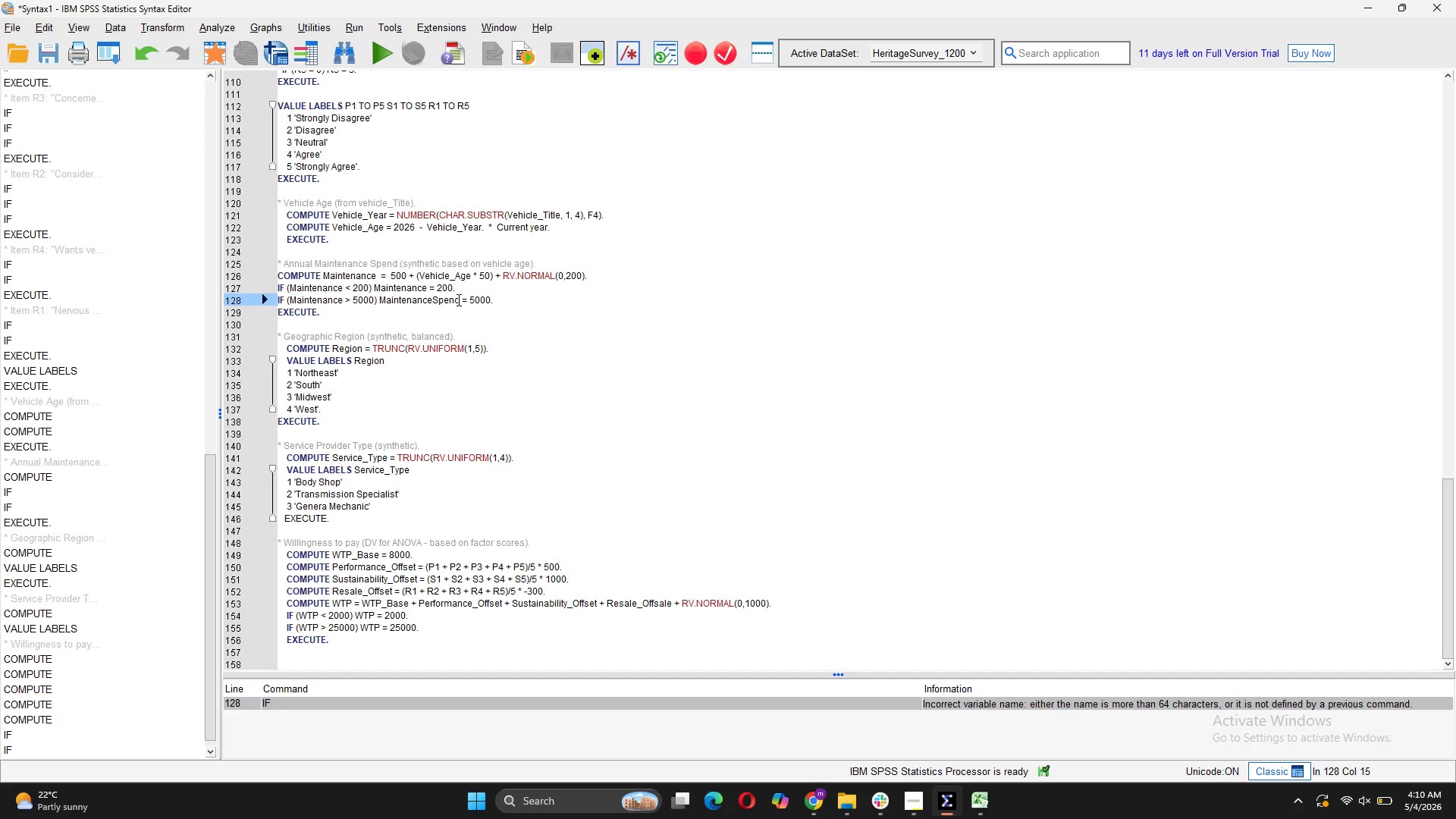 
left_click_drag(start_coordinate=[460, 300], to_coordinate=[433, 298])
 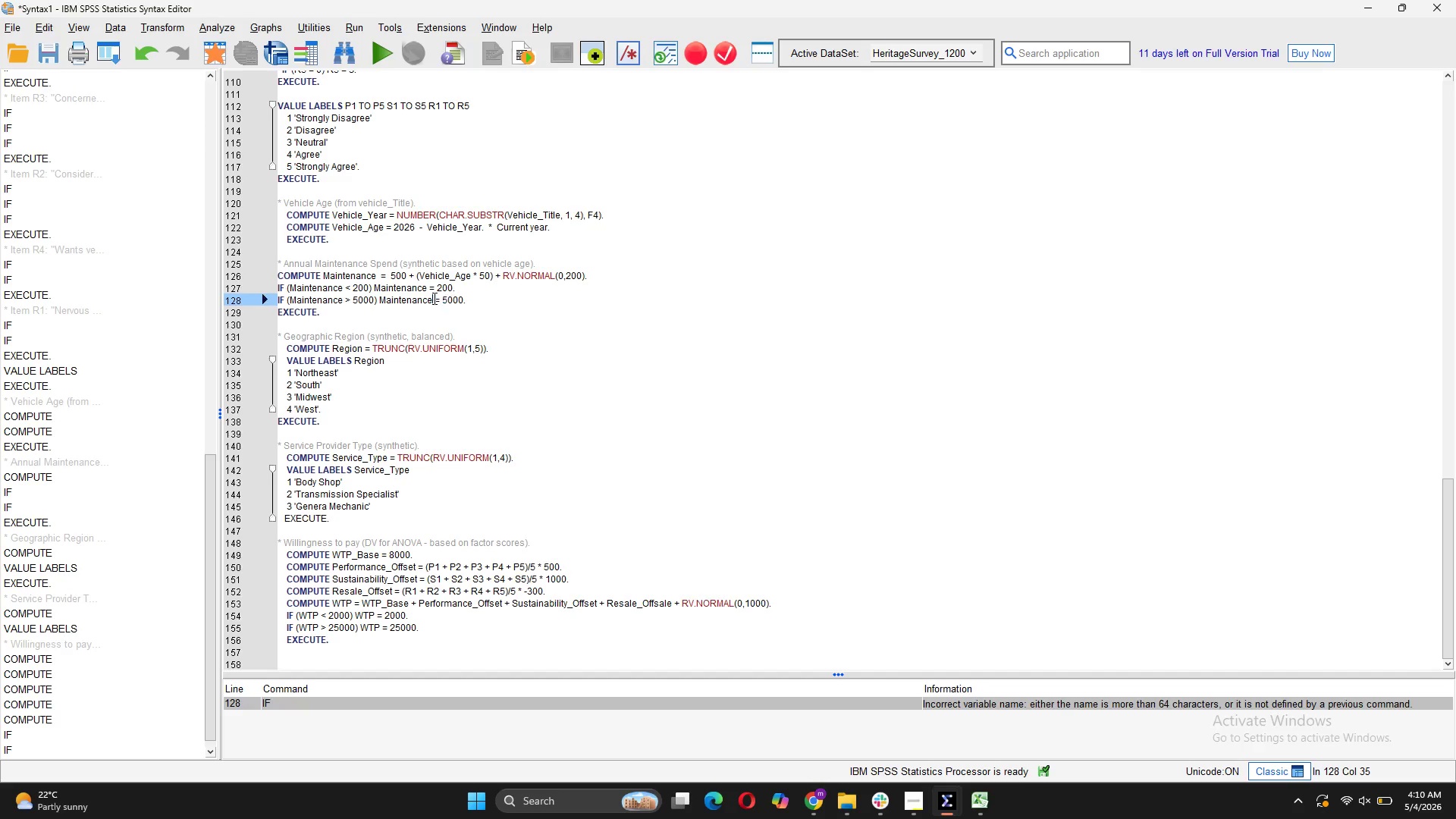 
key(Backspace)
 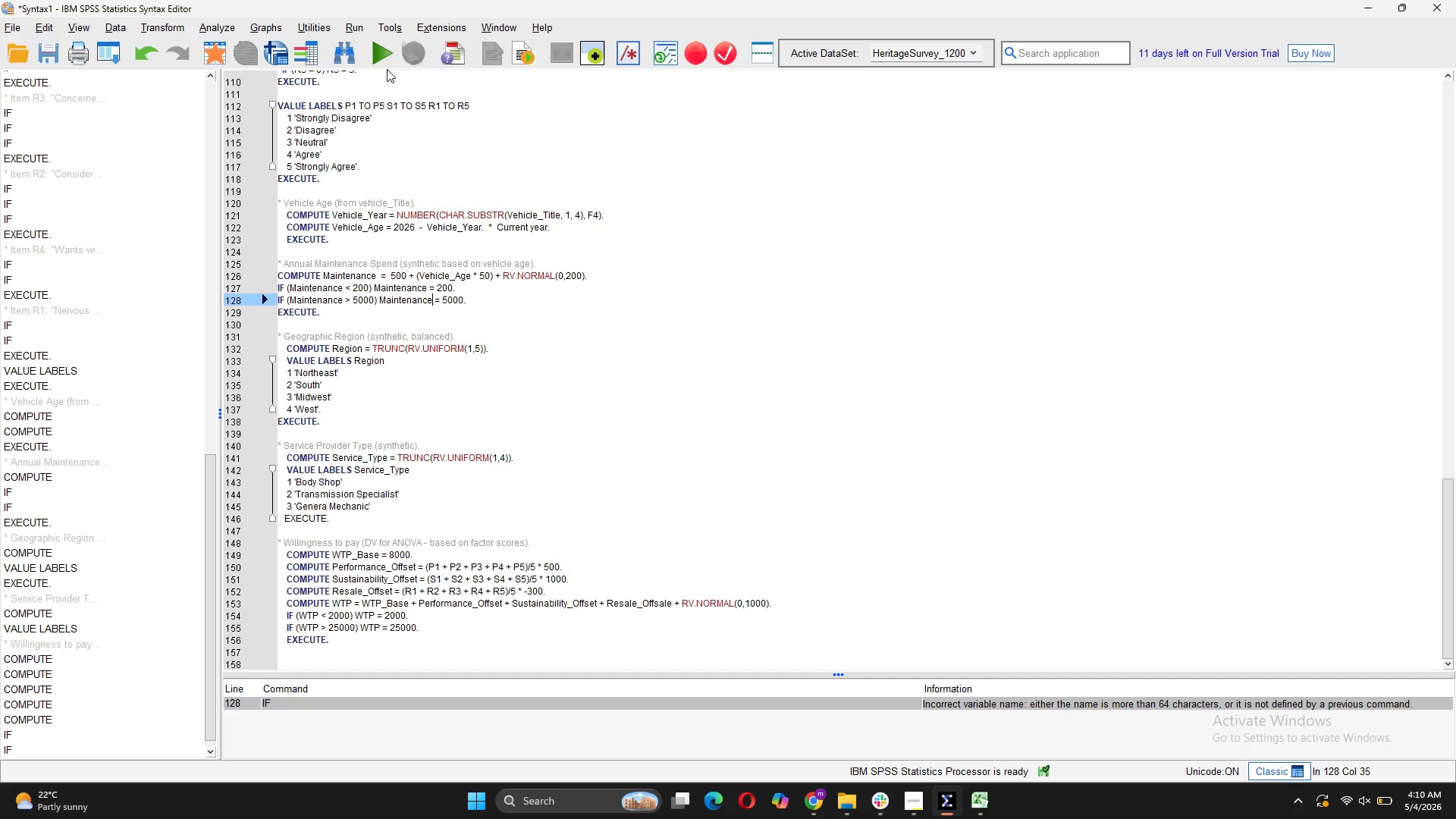 
left_click([377, 61])
 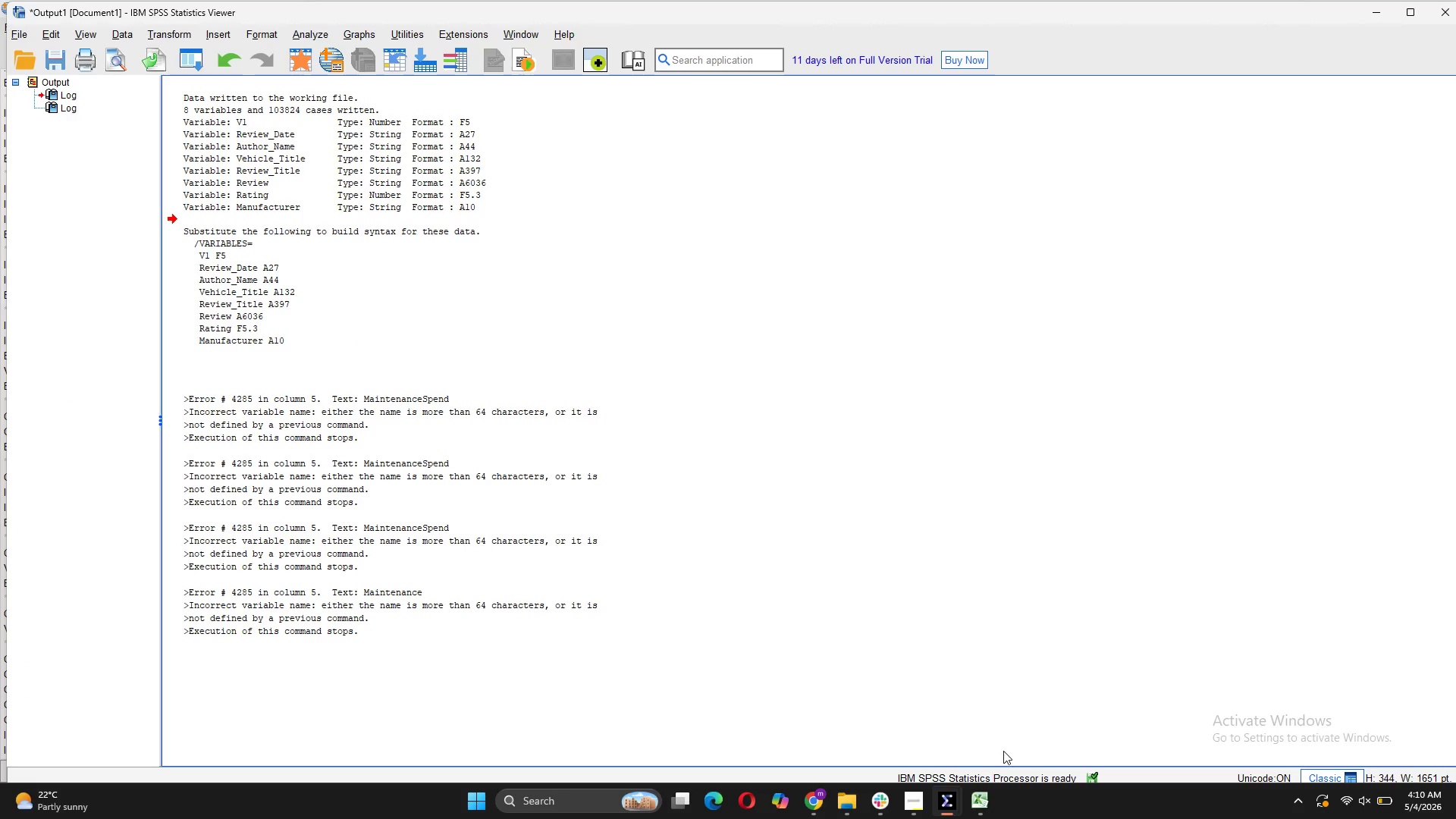 
wait(5.27)
 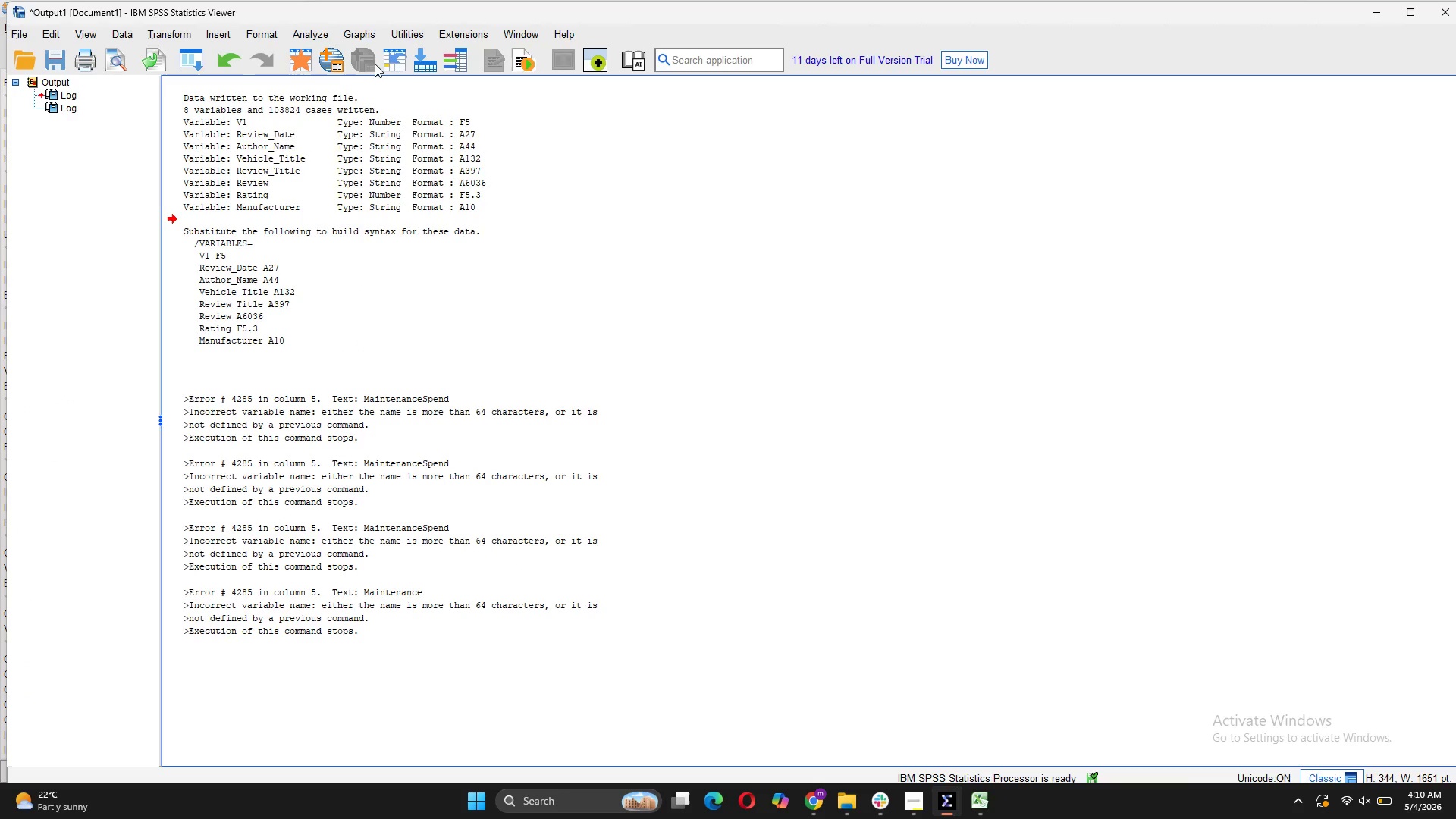 
left_click([982, 736])
 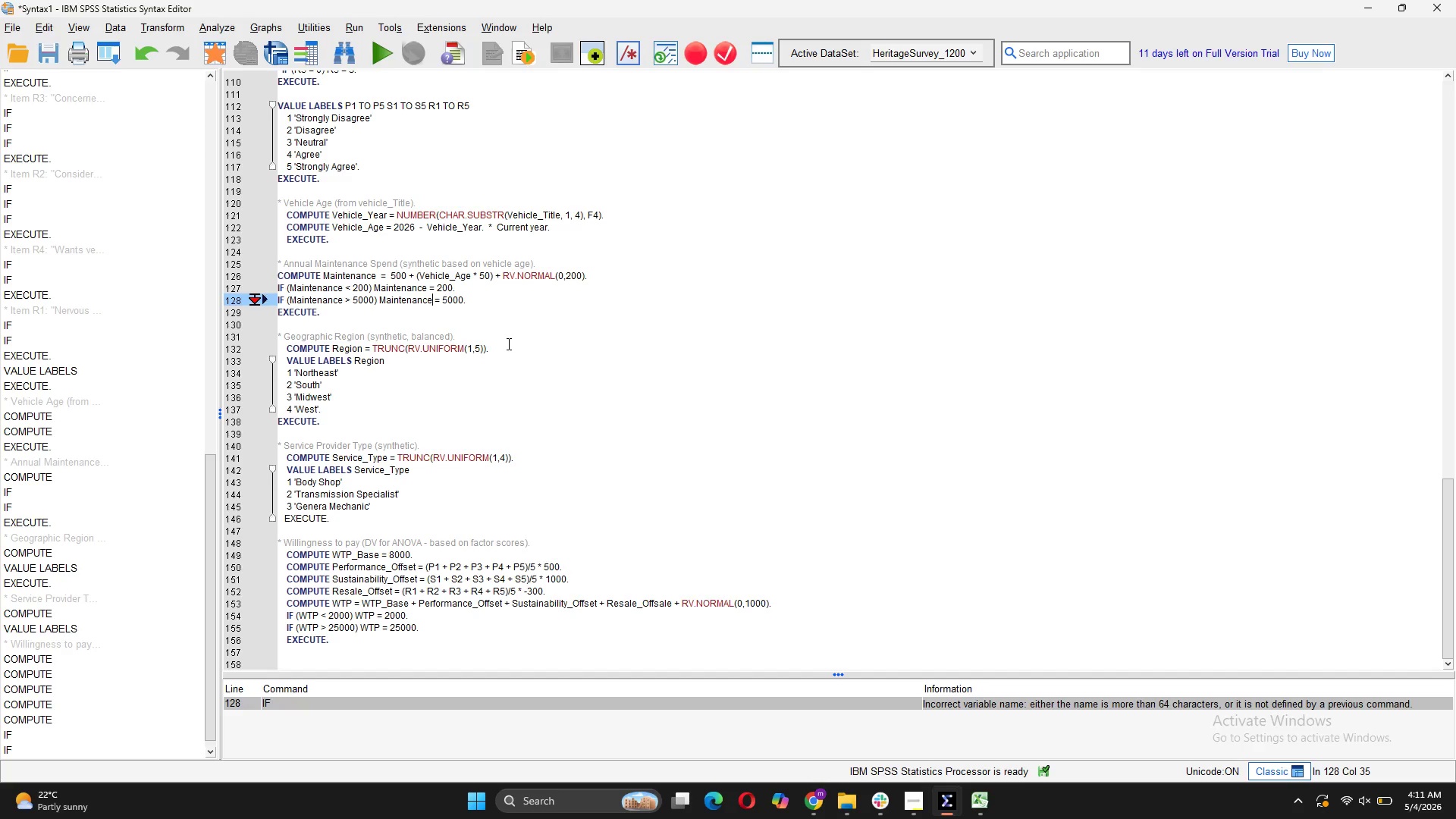 
wait(5.56)
 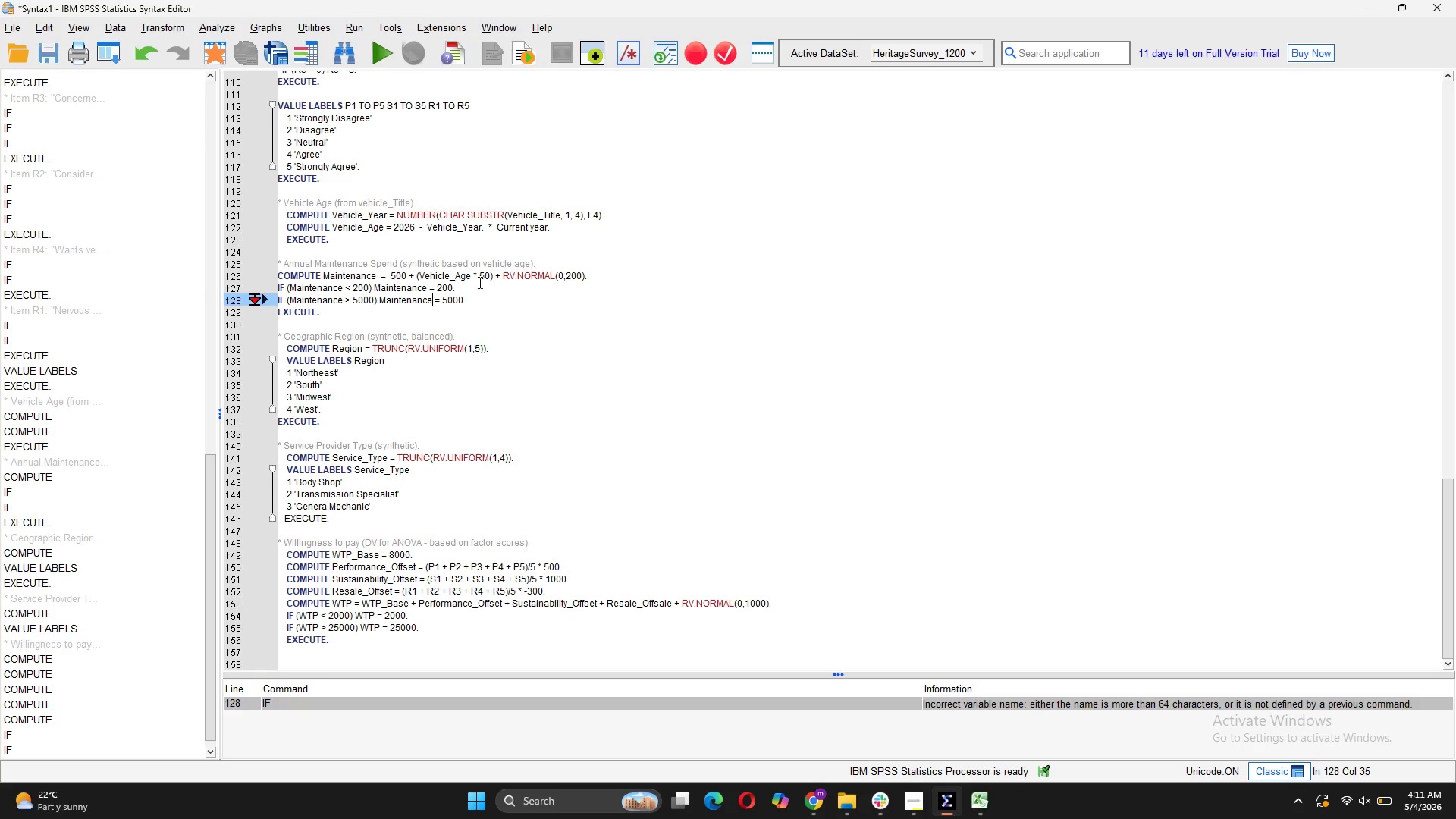 
left_click([565, 272])
 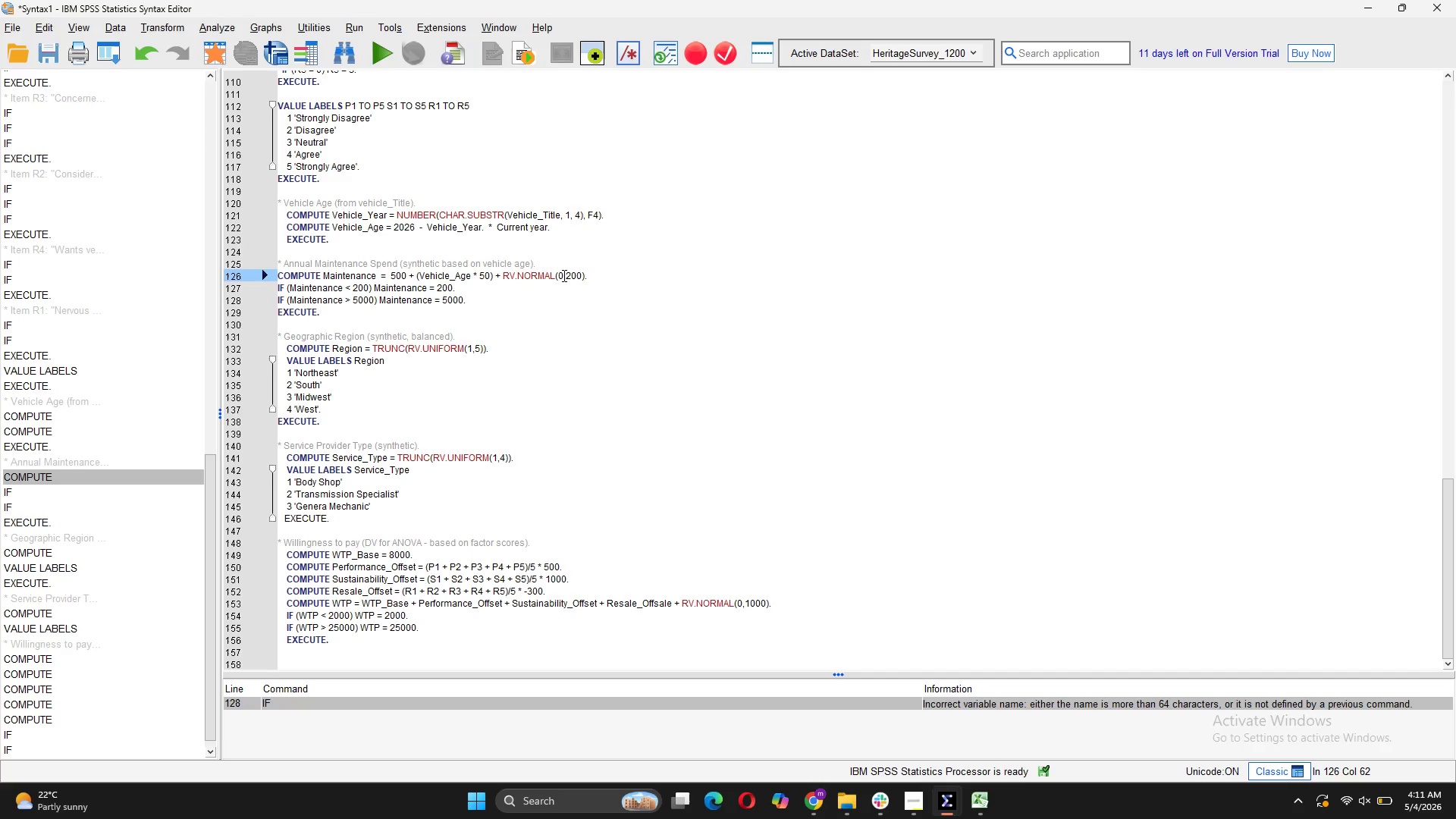 
left_click([568, 279])
 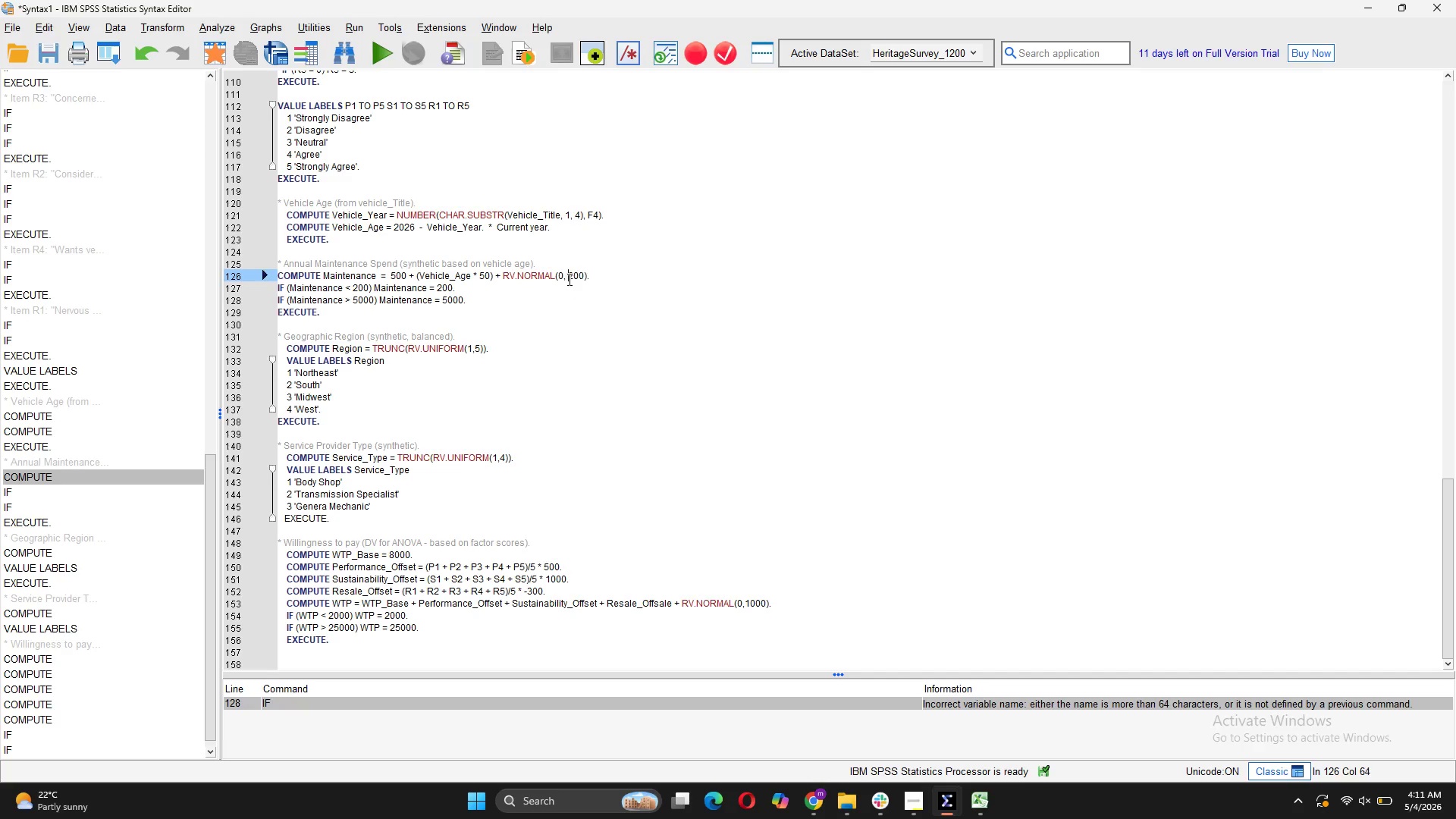 
key(Space)
 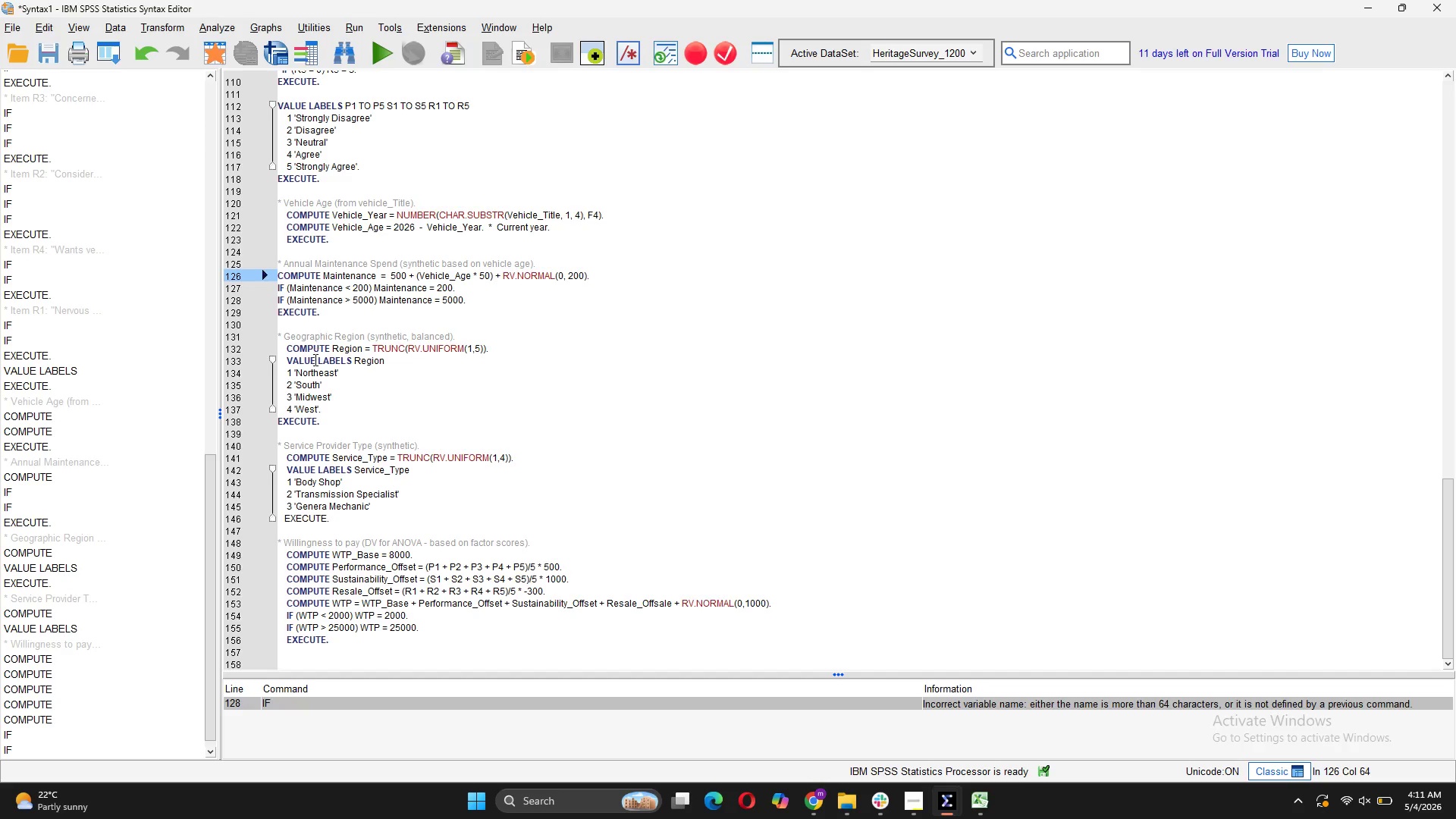 
wait(31.55)
 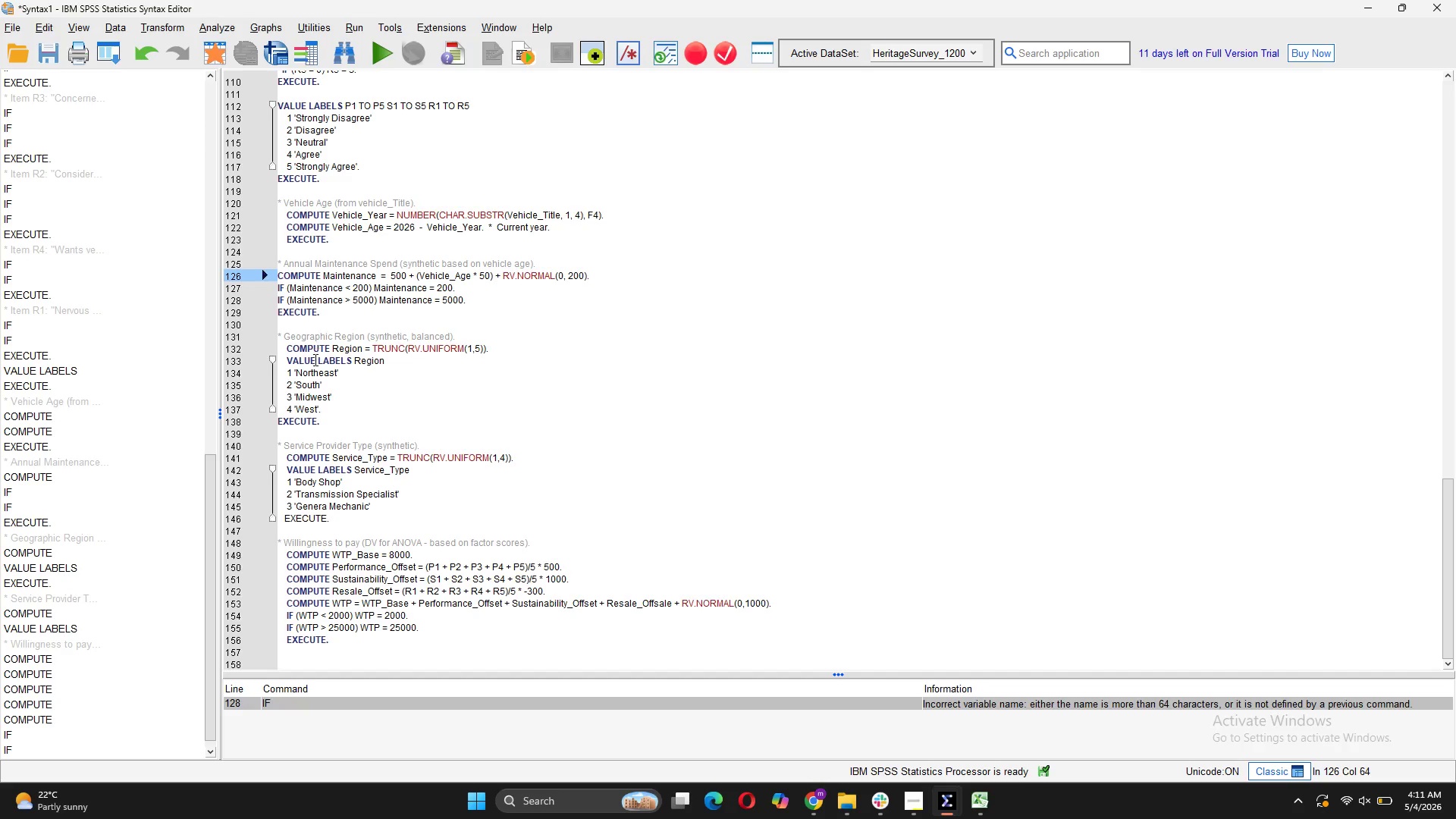 
left_click_drag(start_coordinate=[327, 314], to_coordinate=[275, 266])
 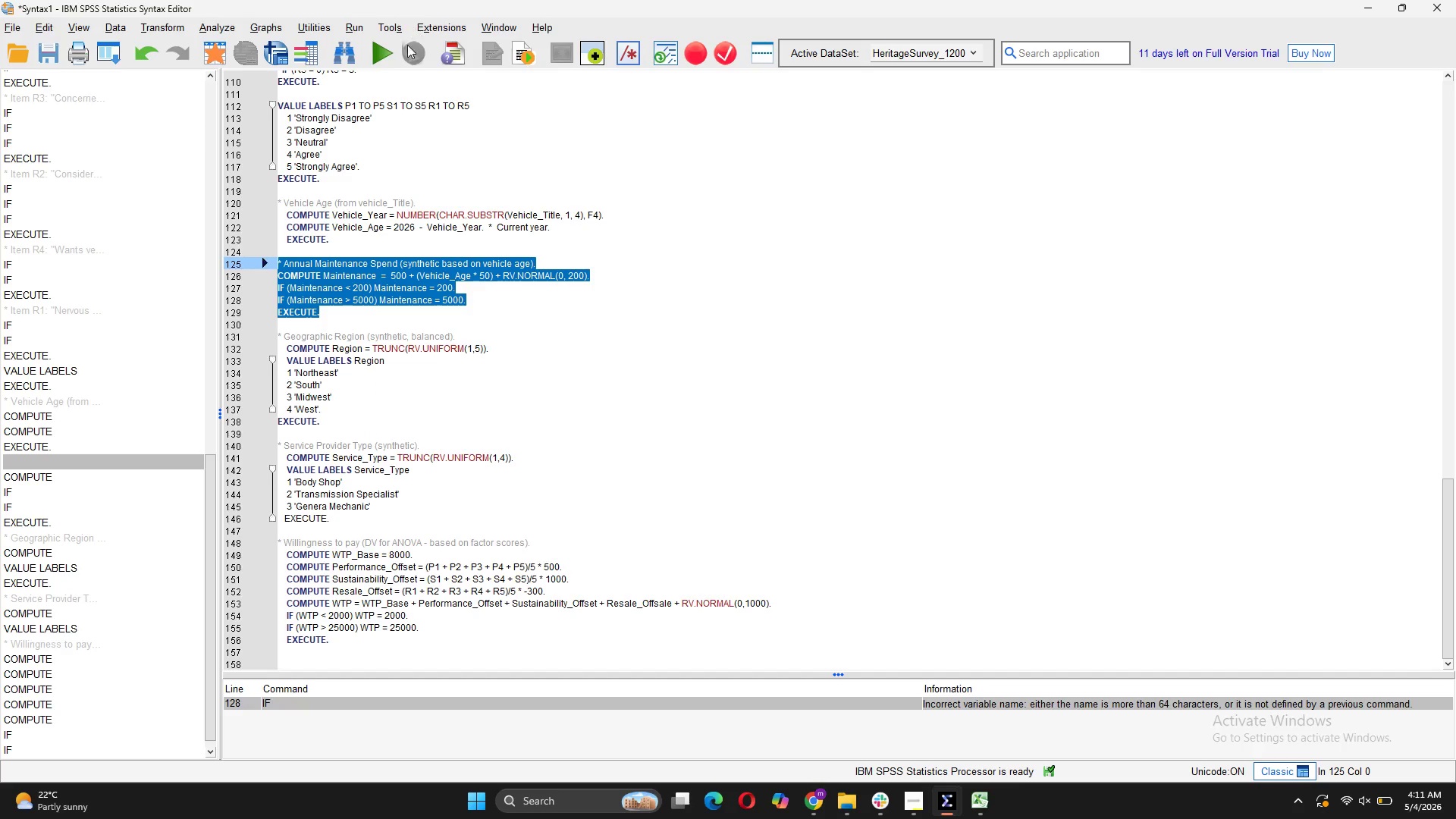 
left_click([376, 55])
 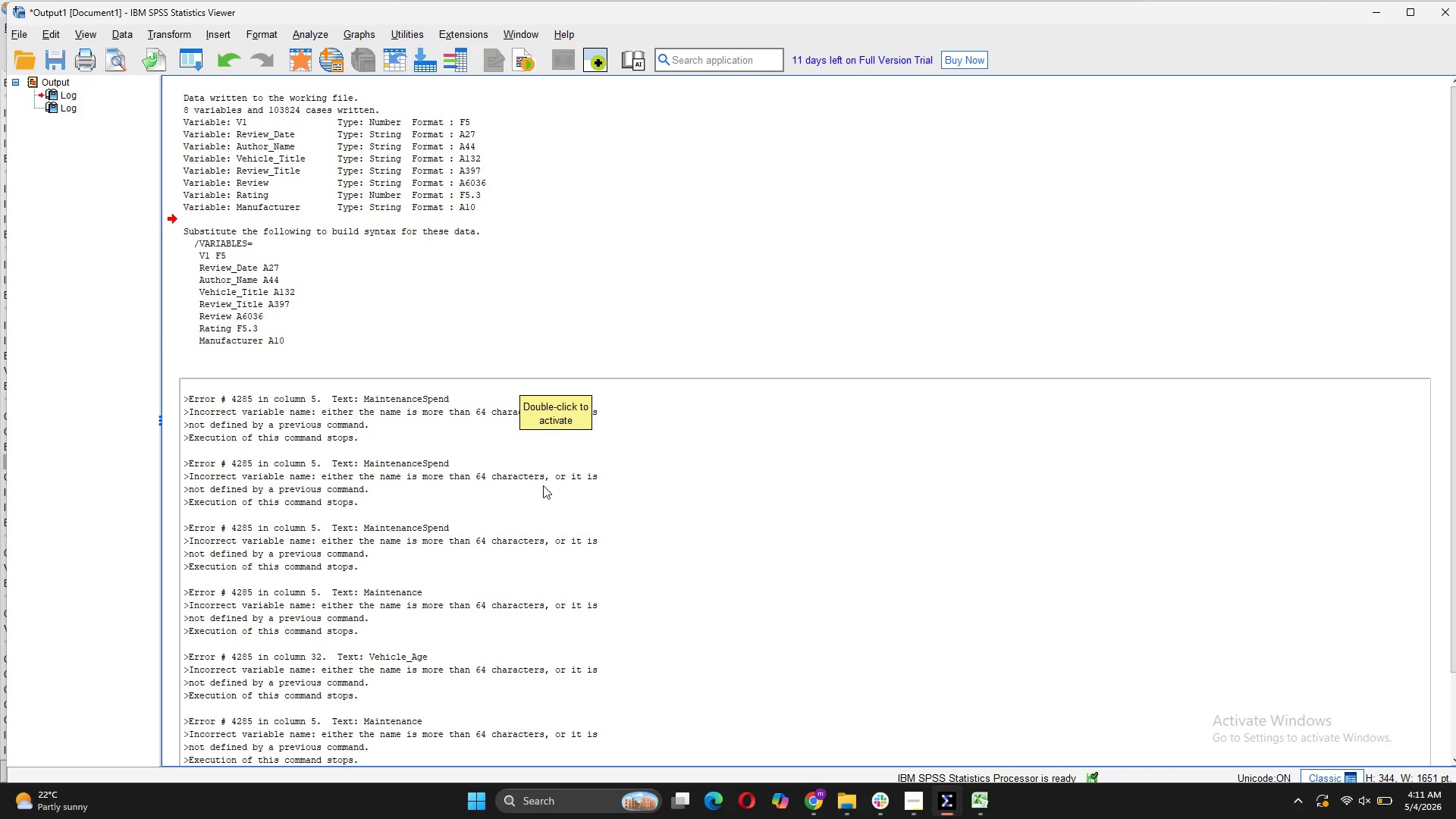 
scroll: coordinate [532, 564], scroll_direction: down, amount: 4.0
 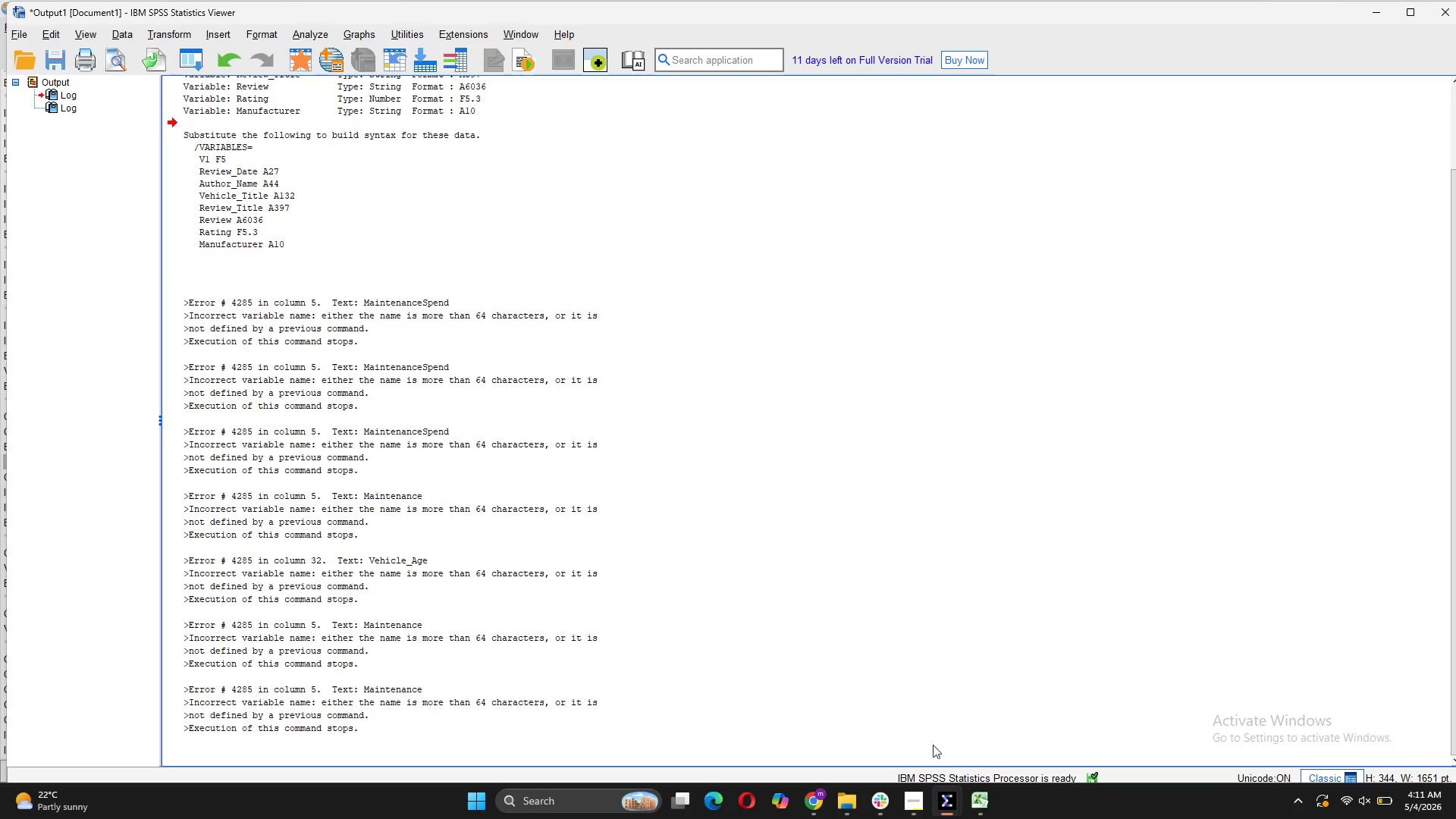 
wait(5.46)
 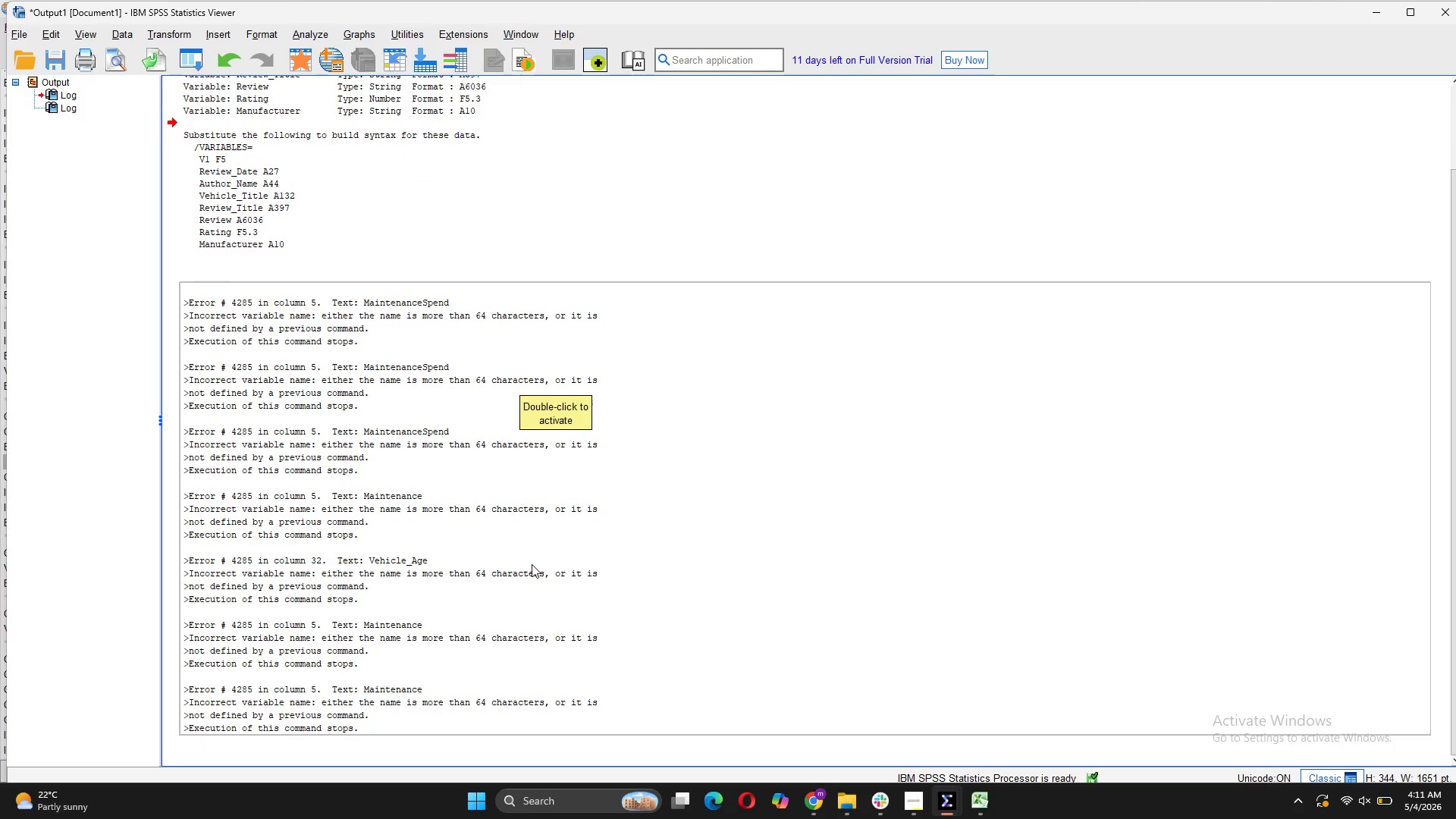 
left_click([983, 709])
 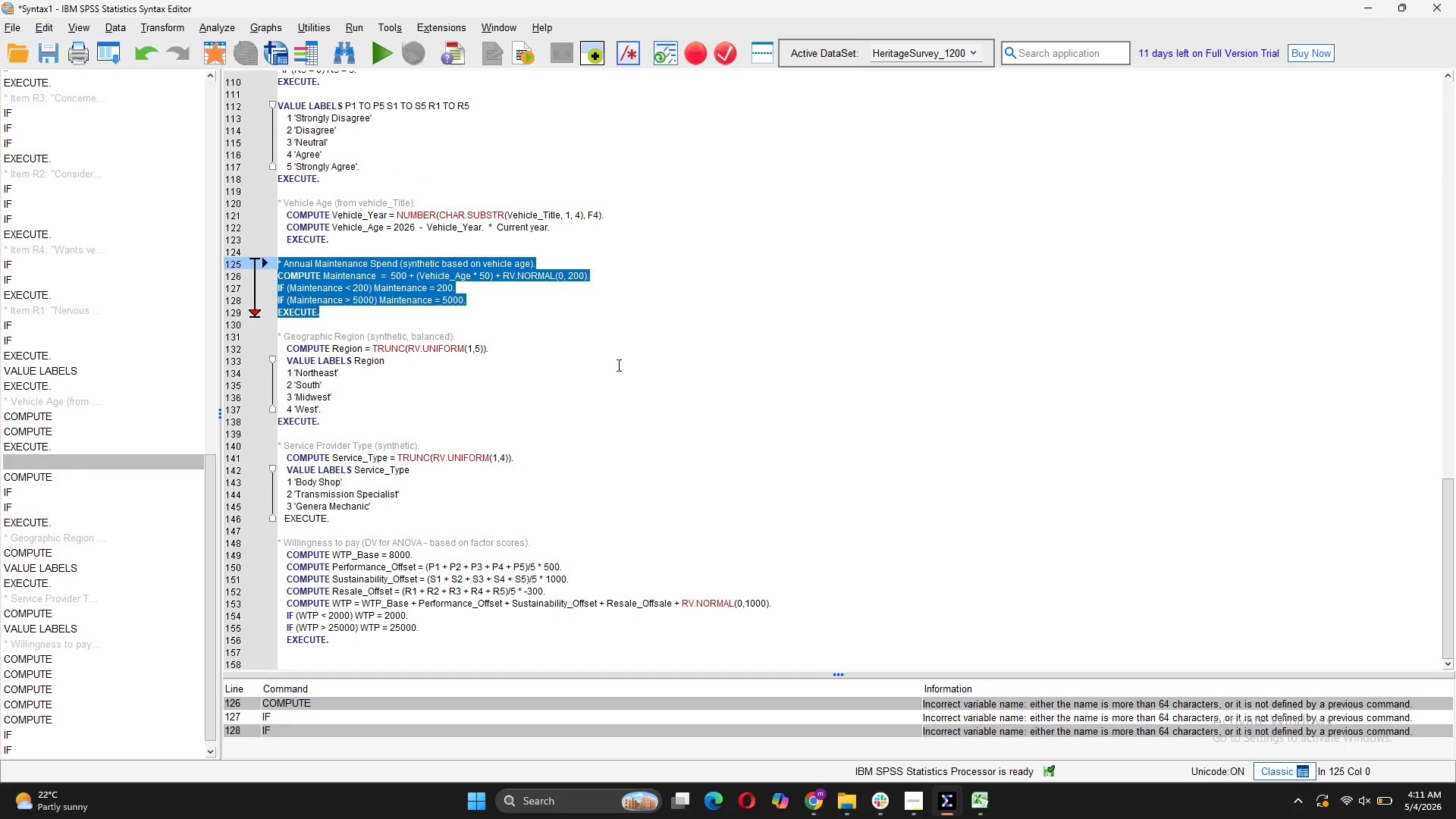 
left_click([611, 341])
 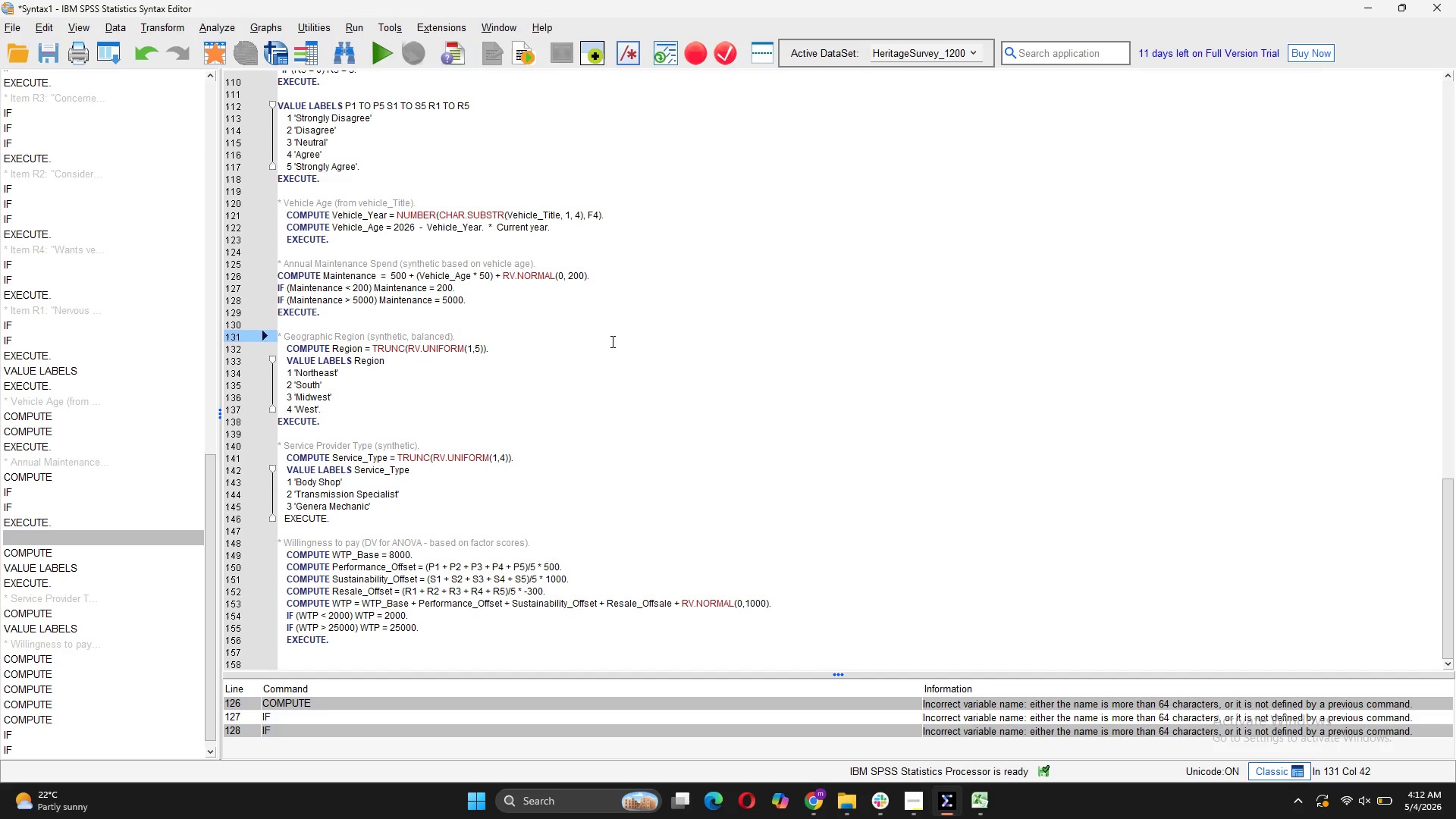 
wait(12.56)
 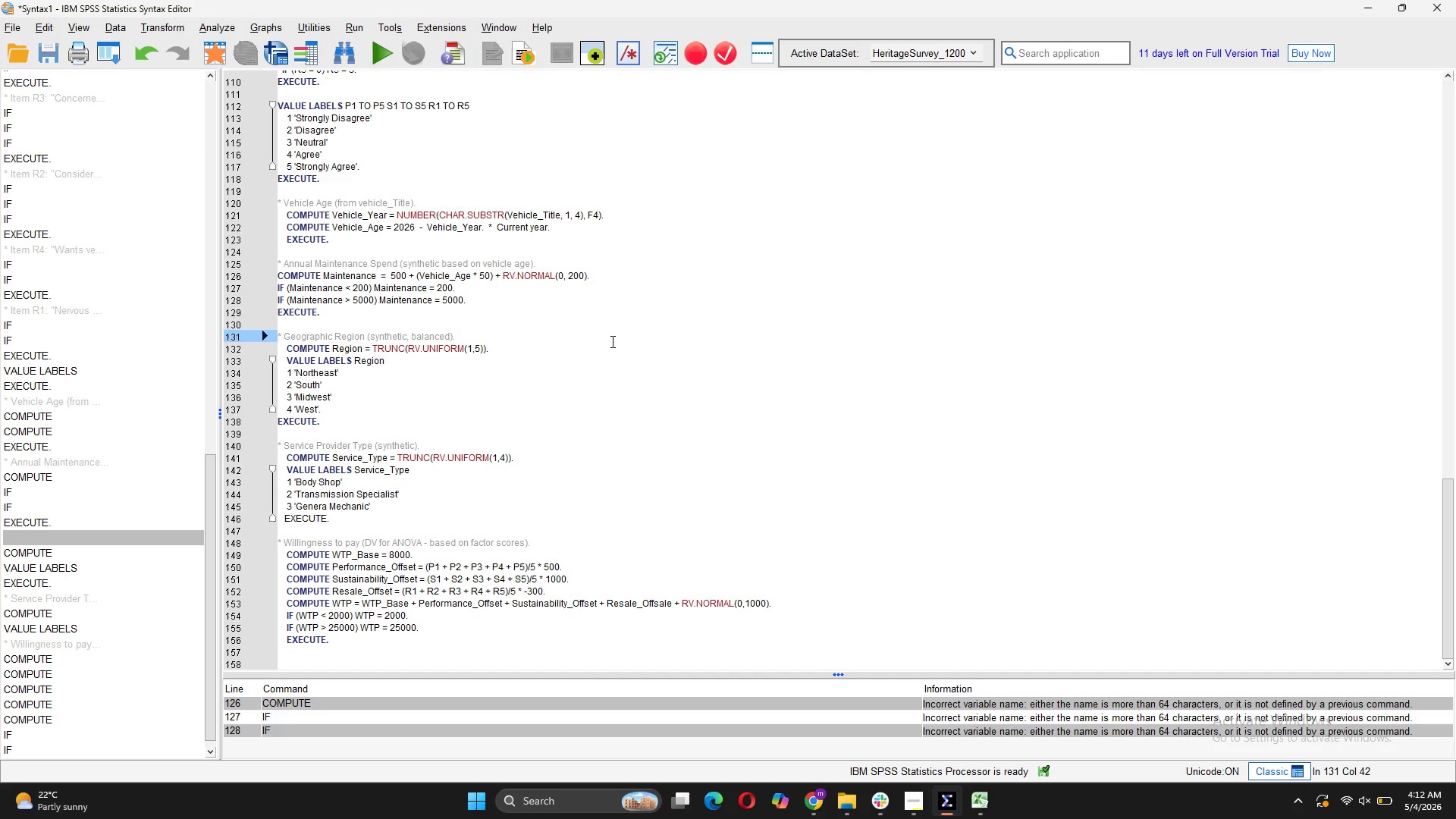 
left_click_drag(start_coordinate=[328, 312], to_coordinate=[258, 202])
 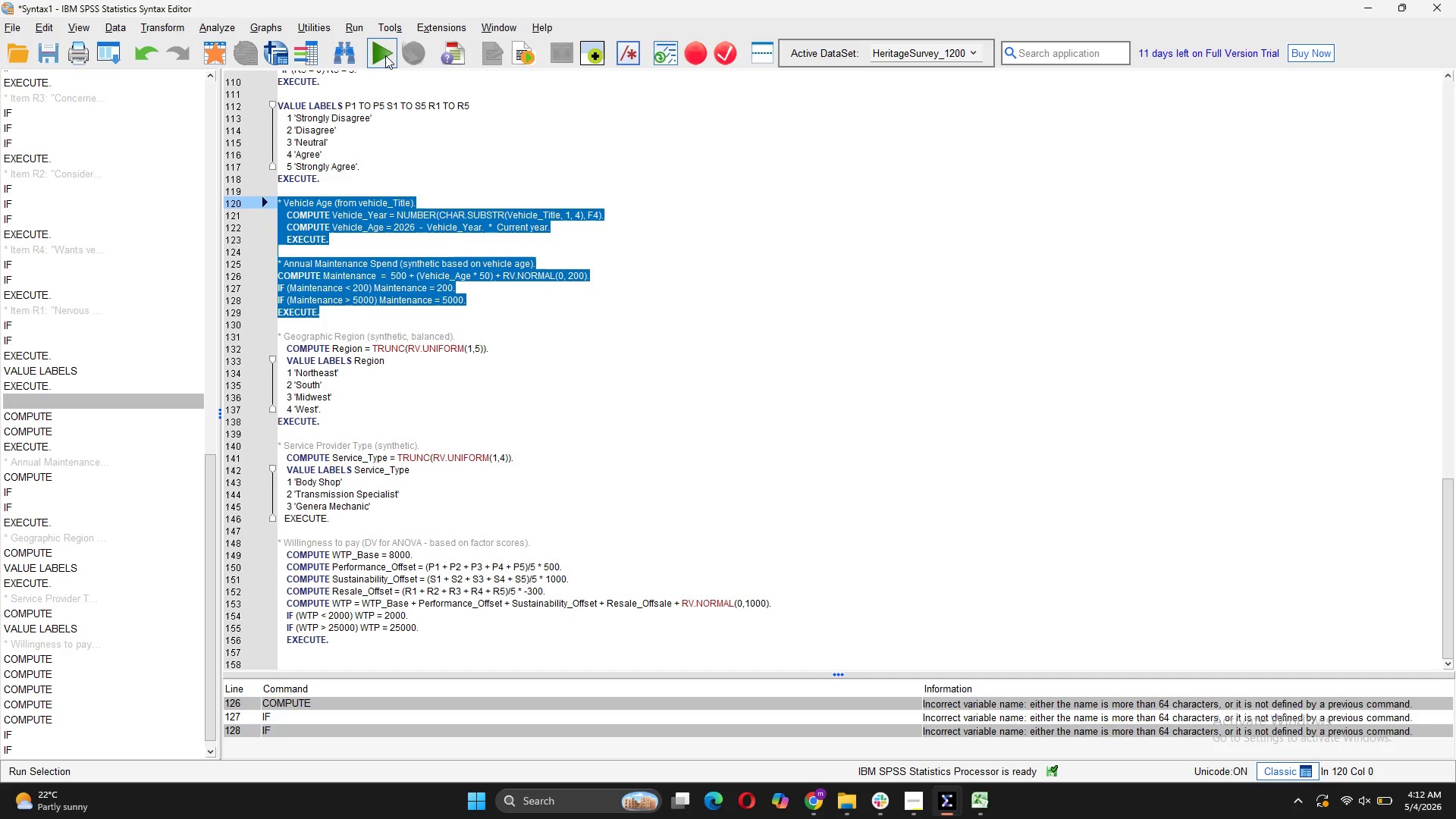 
left_click([384, 55])
 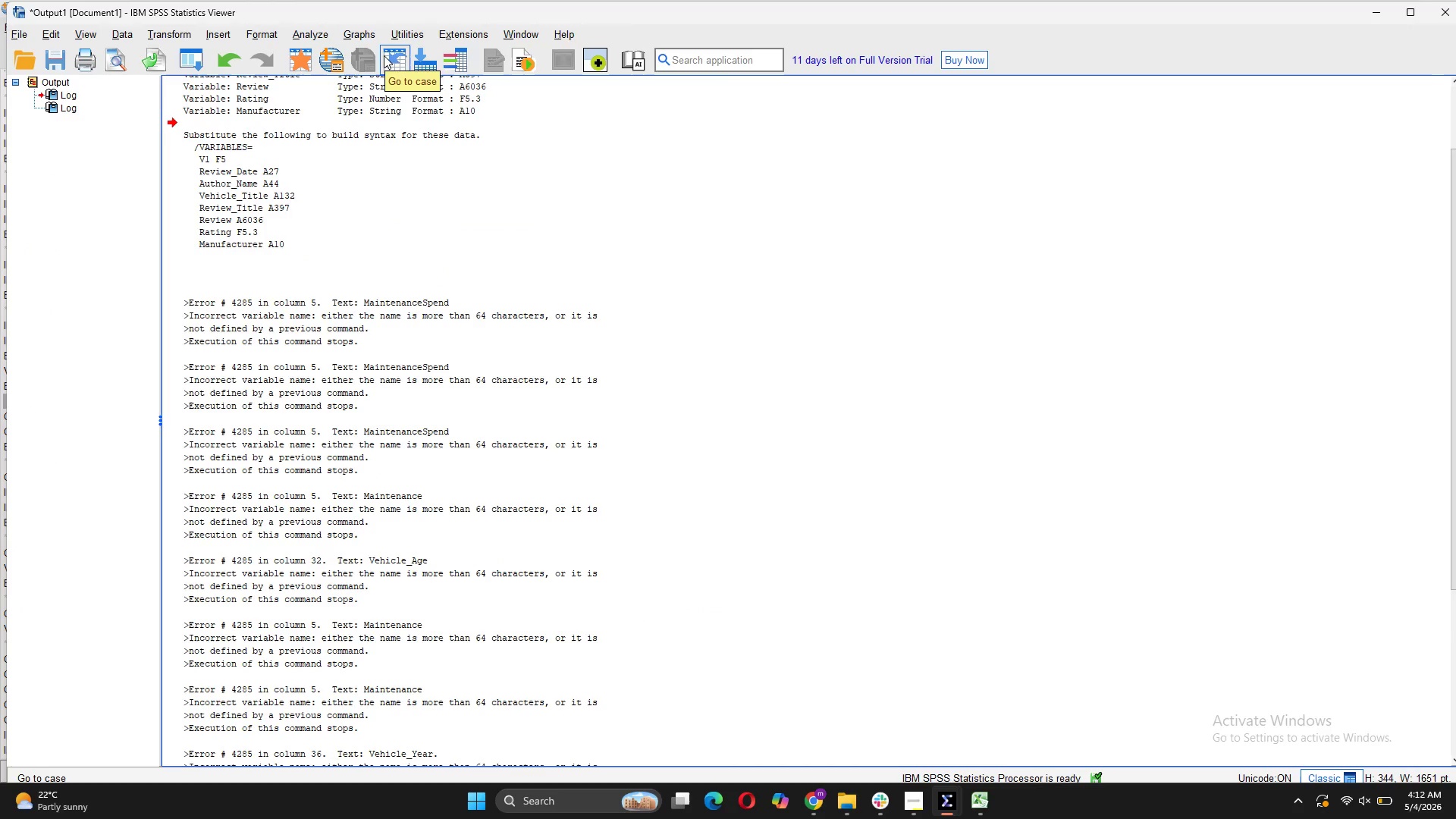 
scroll: coordinate [536, 428], scroll_direction: down, amount: 5.0
 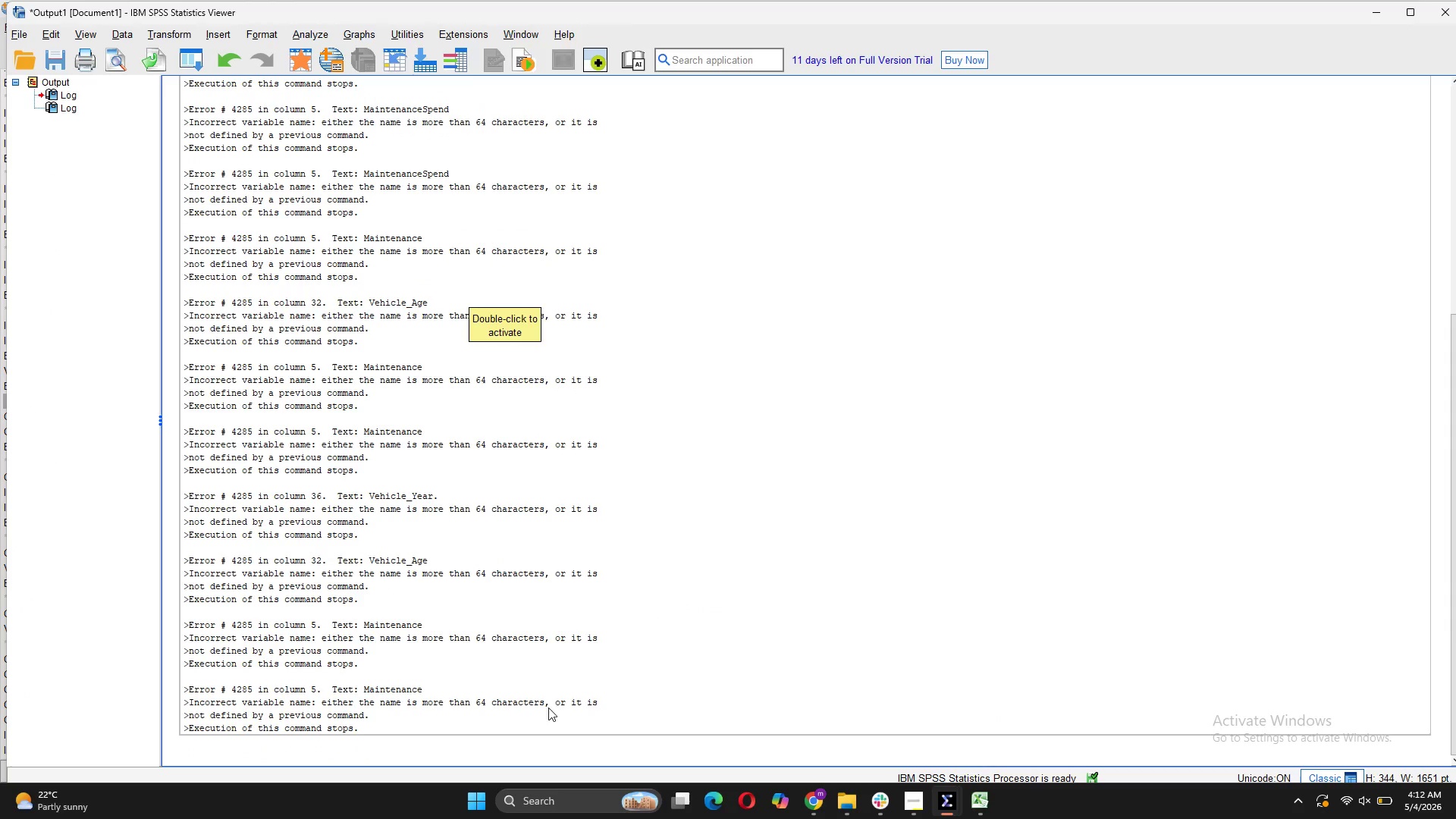 
mouse_move([552, 704])
 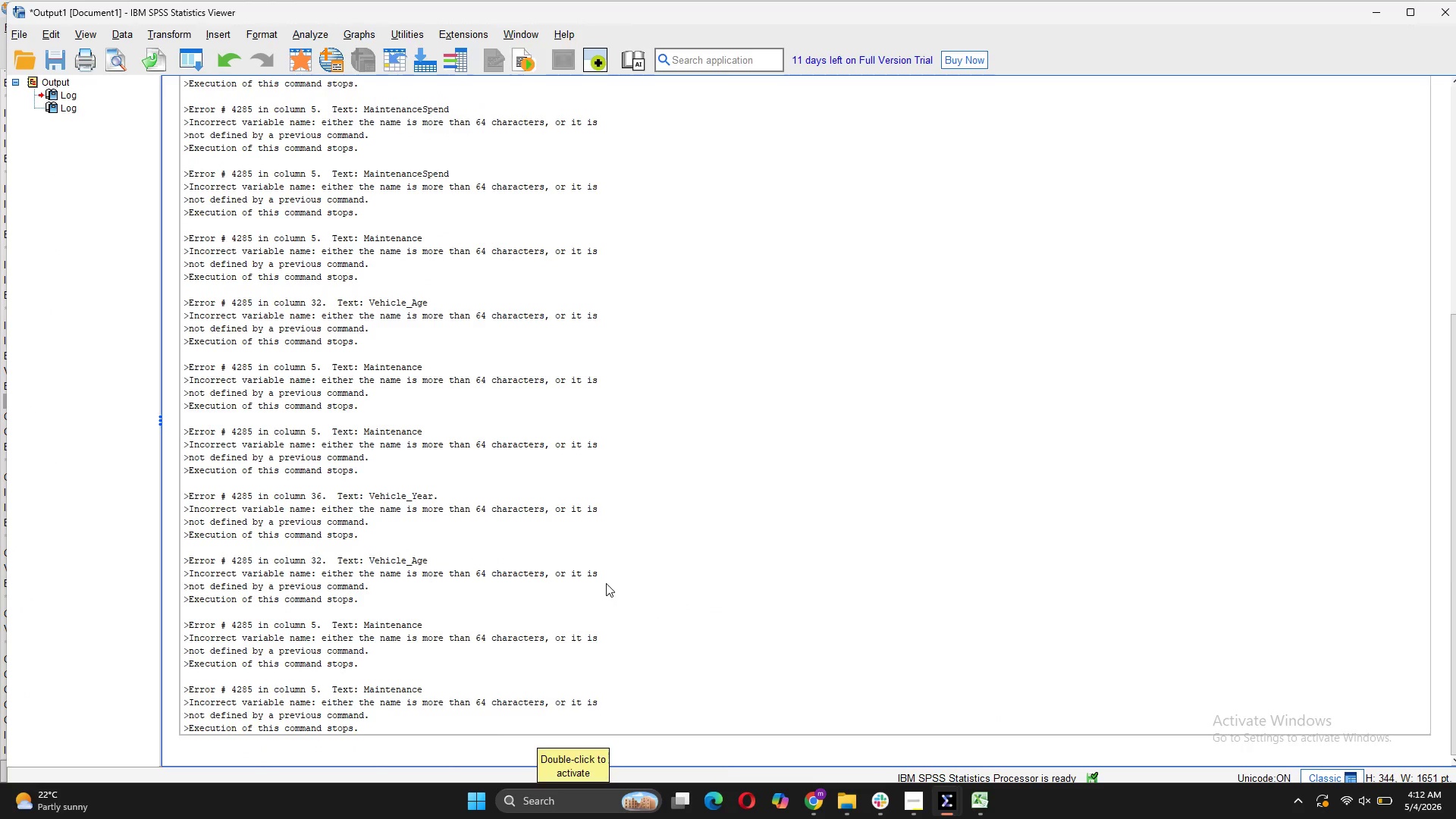 
right_click([606, 583])
 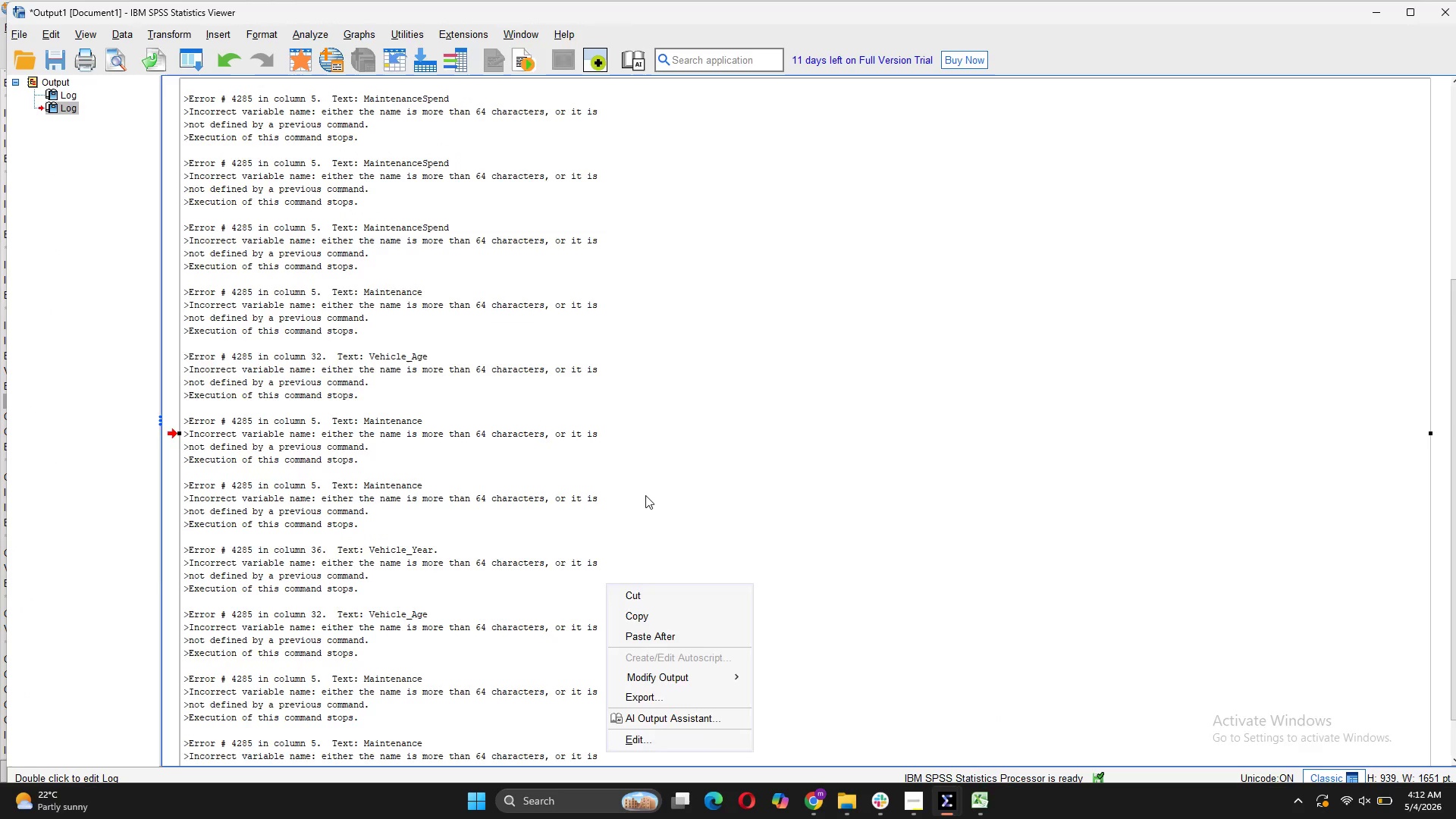 
scroll: coordinate [648, 491], scroll_direction: down, amount: 5.0
 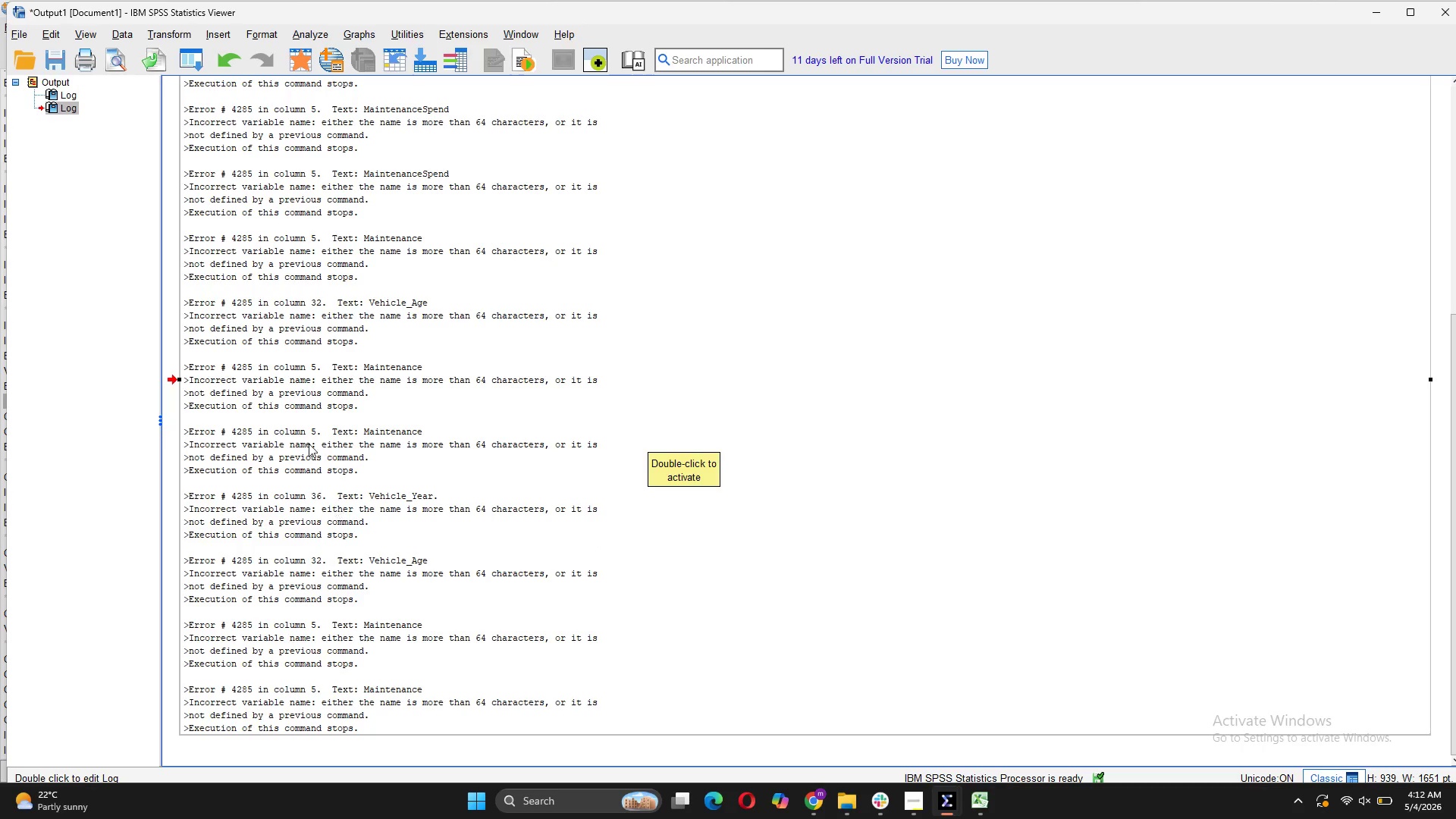 
right_click([330, 351])
 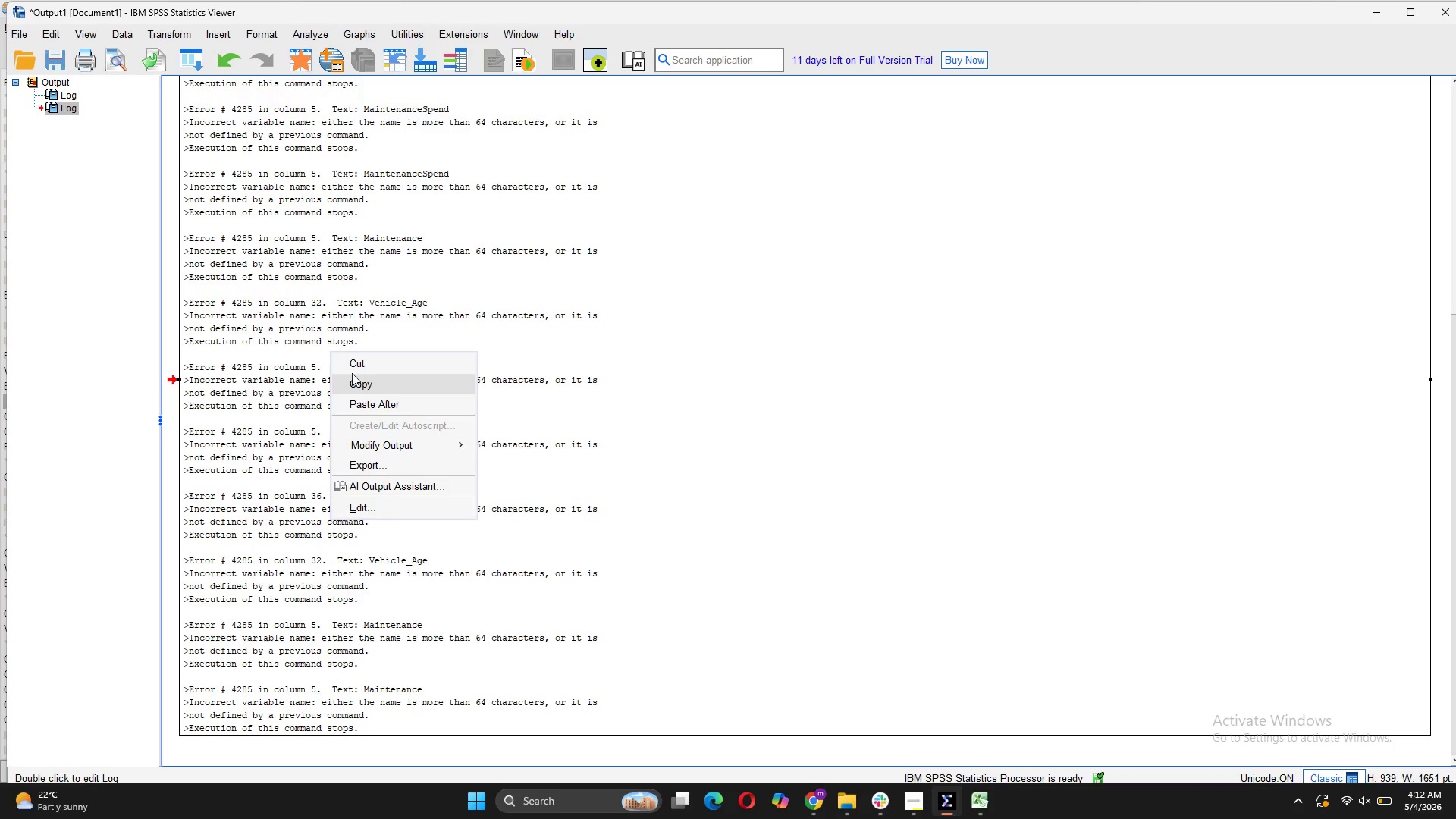 
left_click([352, 355])
 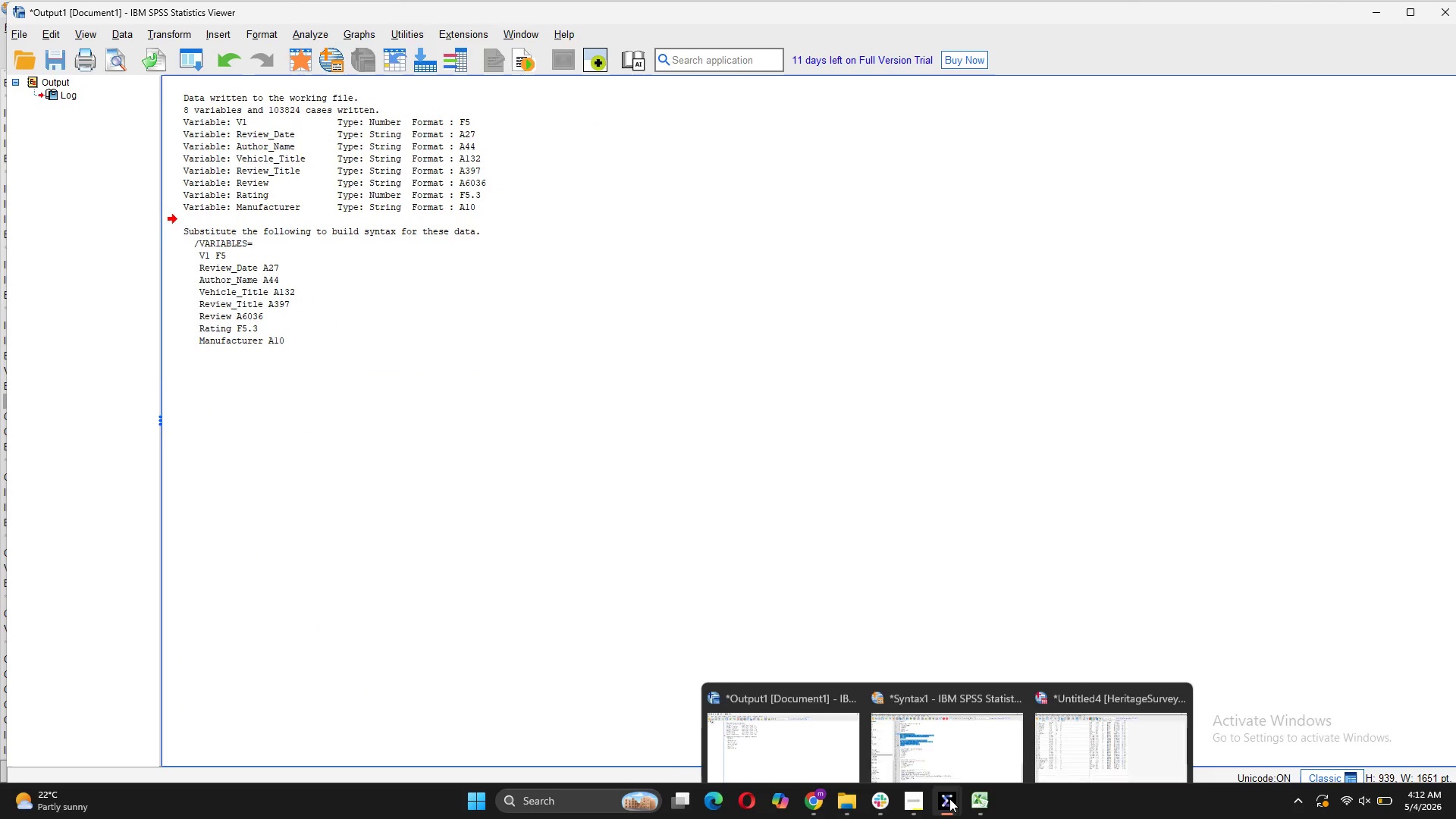 
left_click([987, 743])
 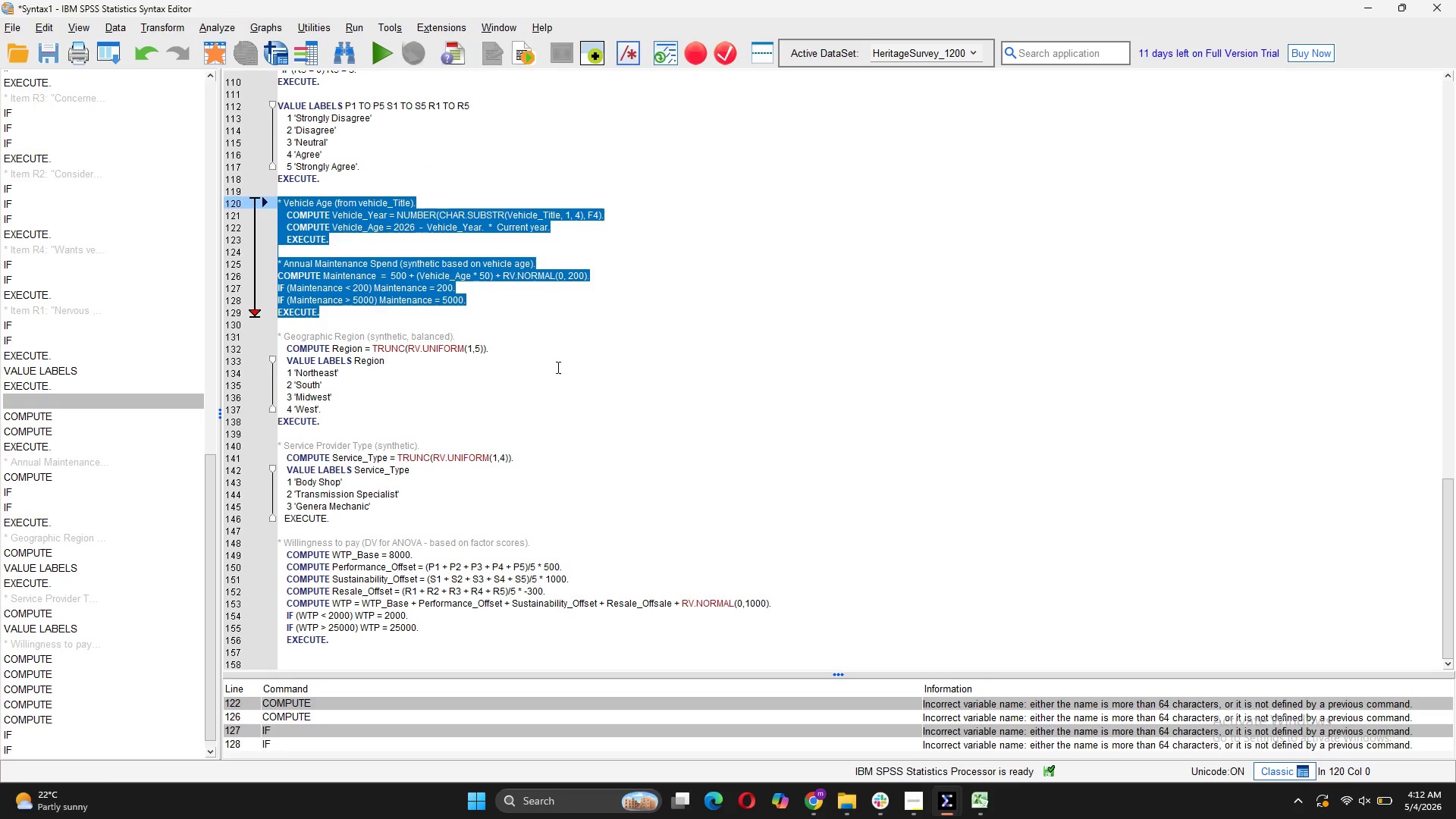 
left_click([560, 369])
 